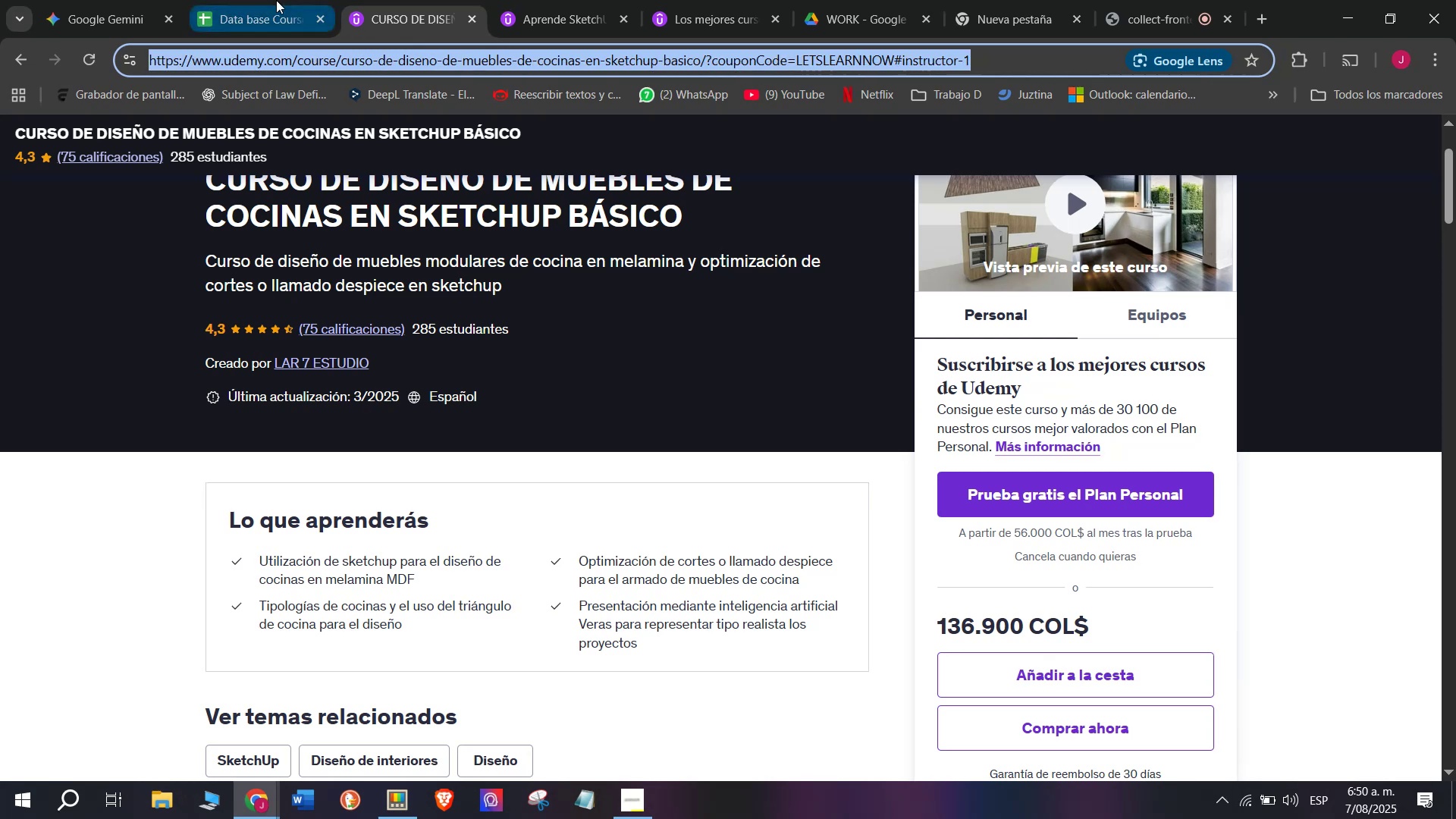 
triple_click([276, 0])
 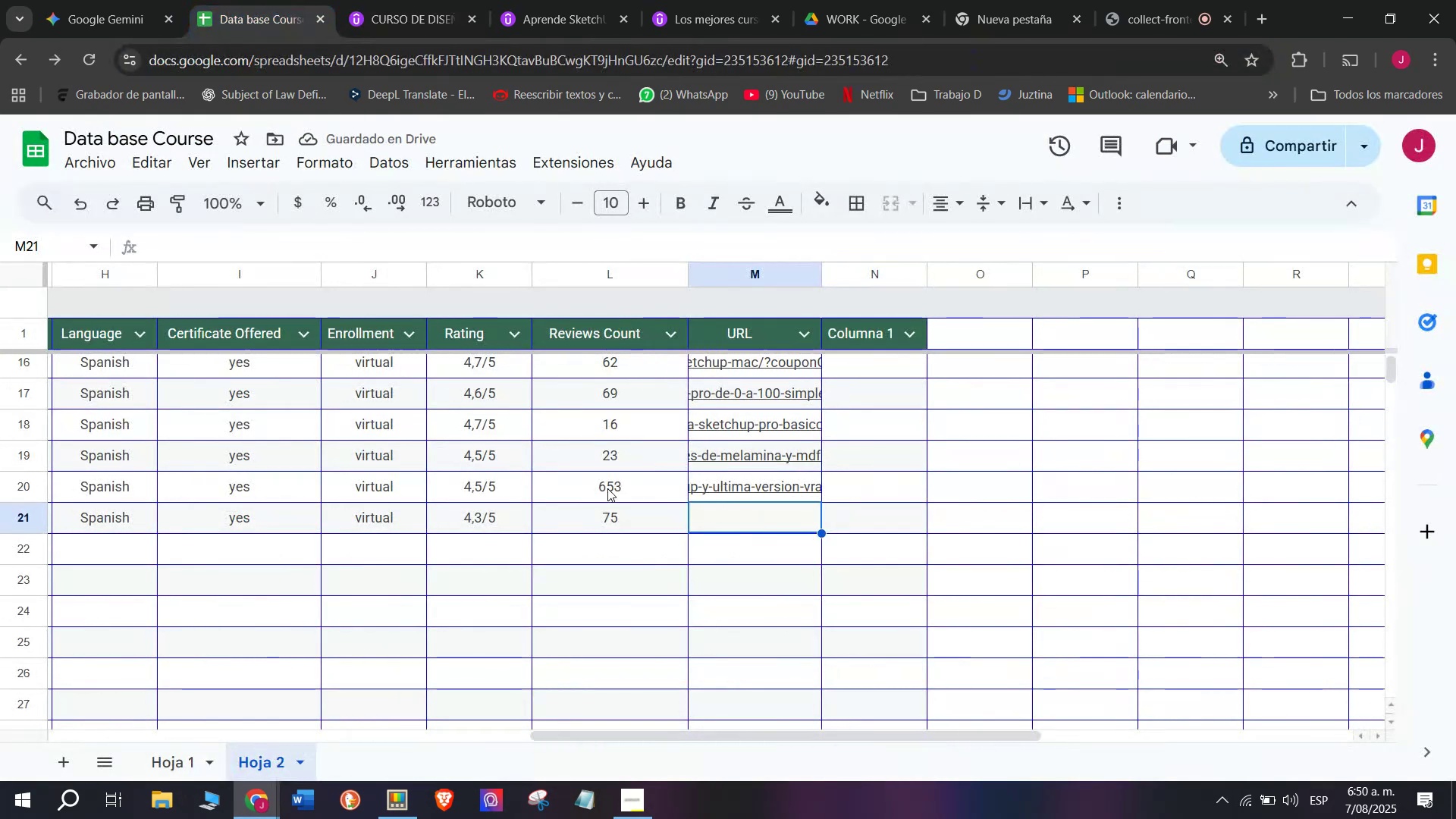 
key(Control+ControlLeft)
 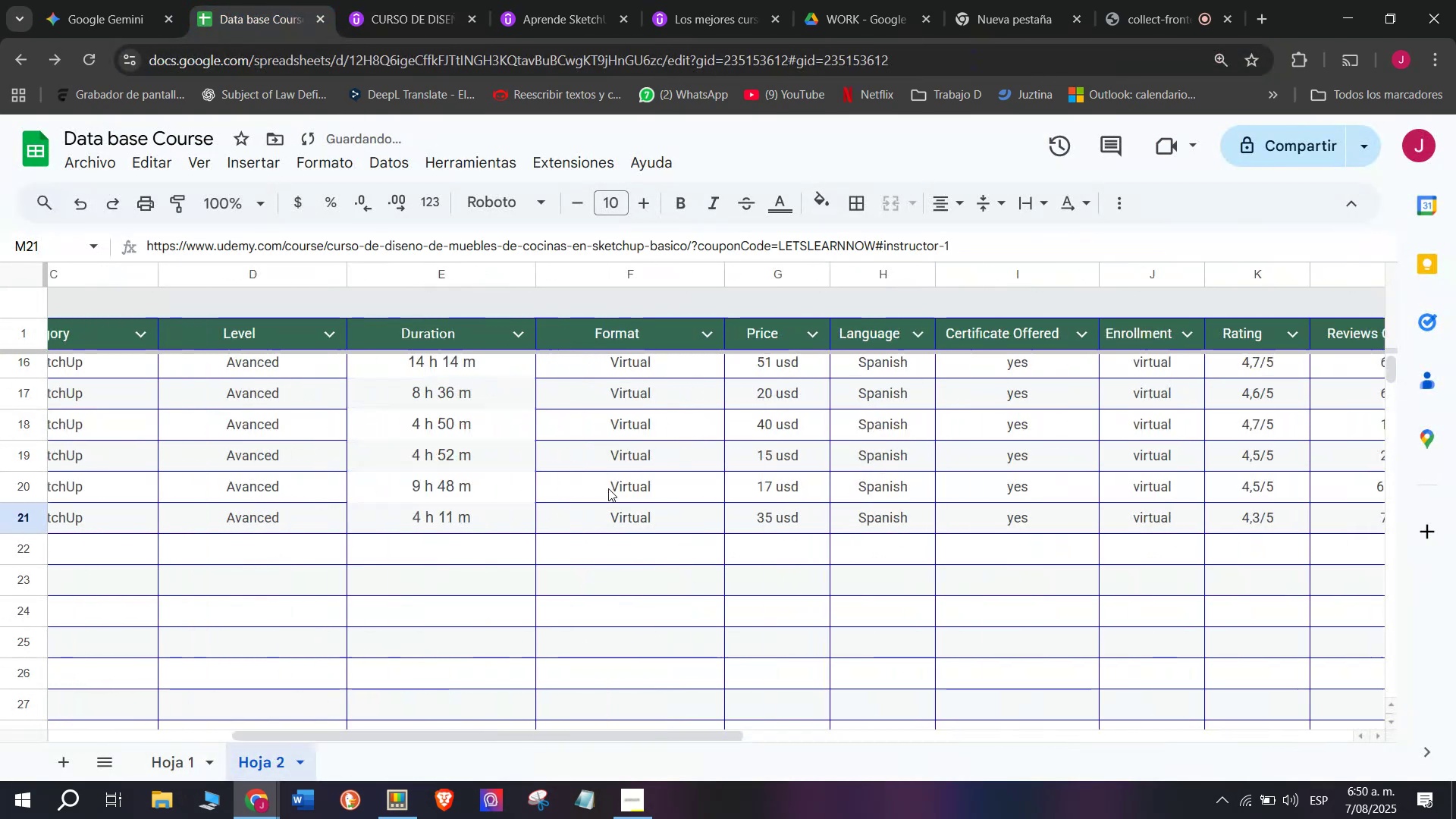 
key(Z)
 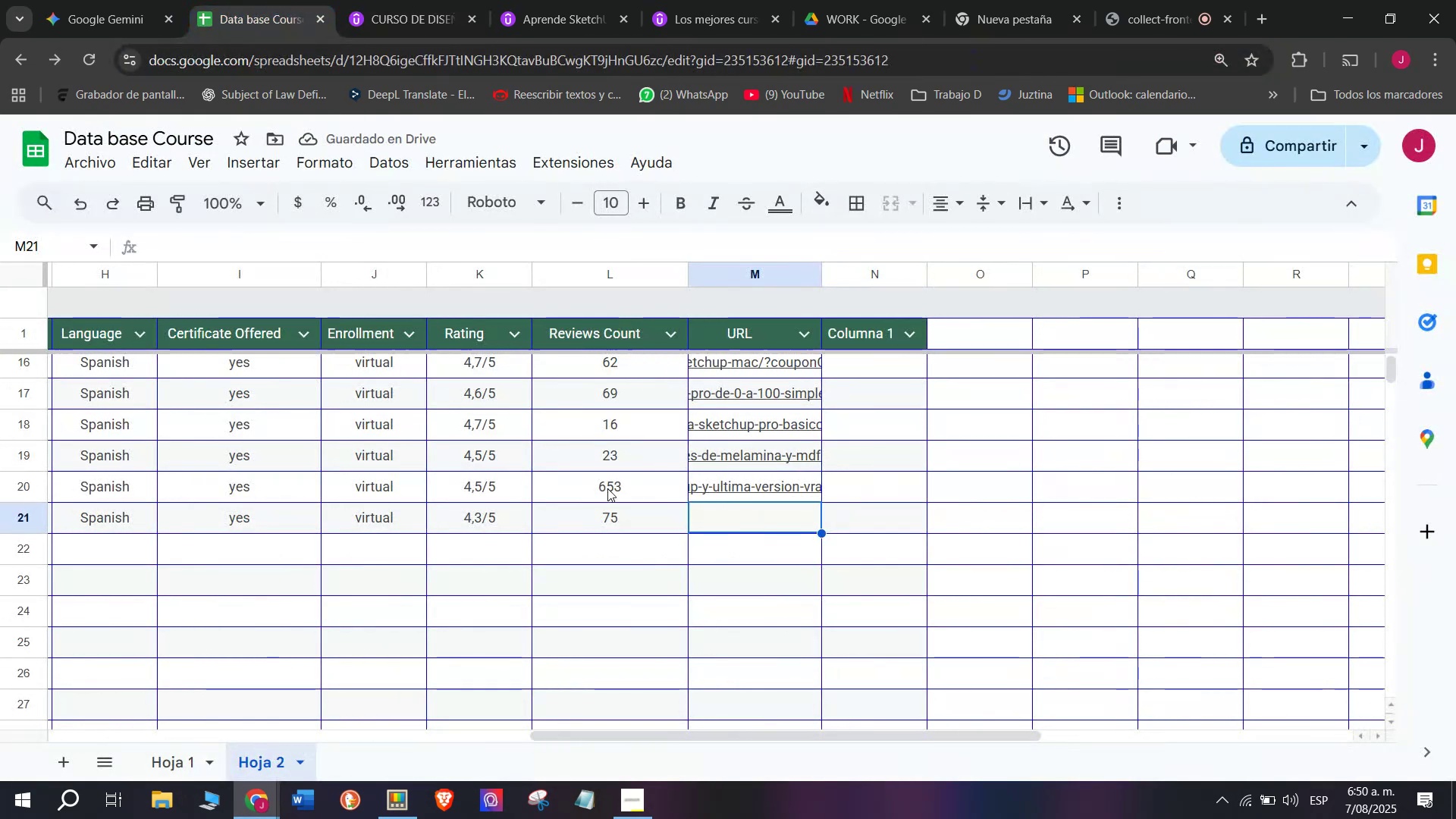 
key(Control+V)
 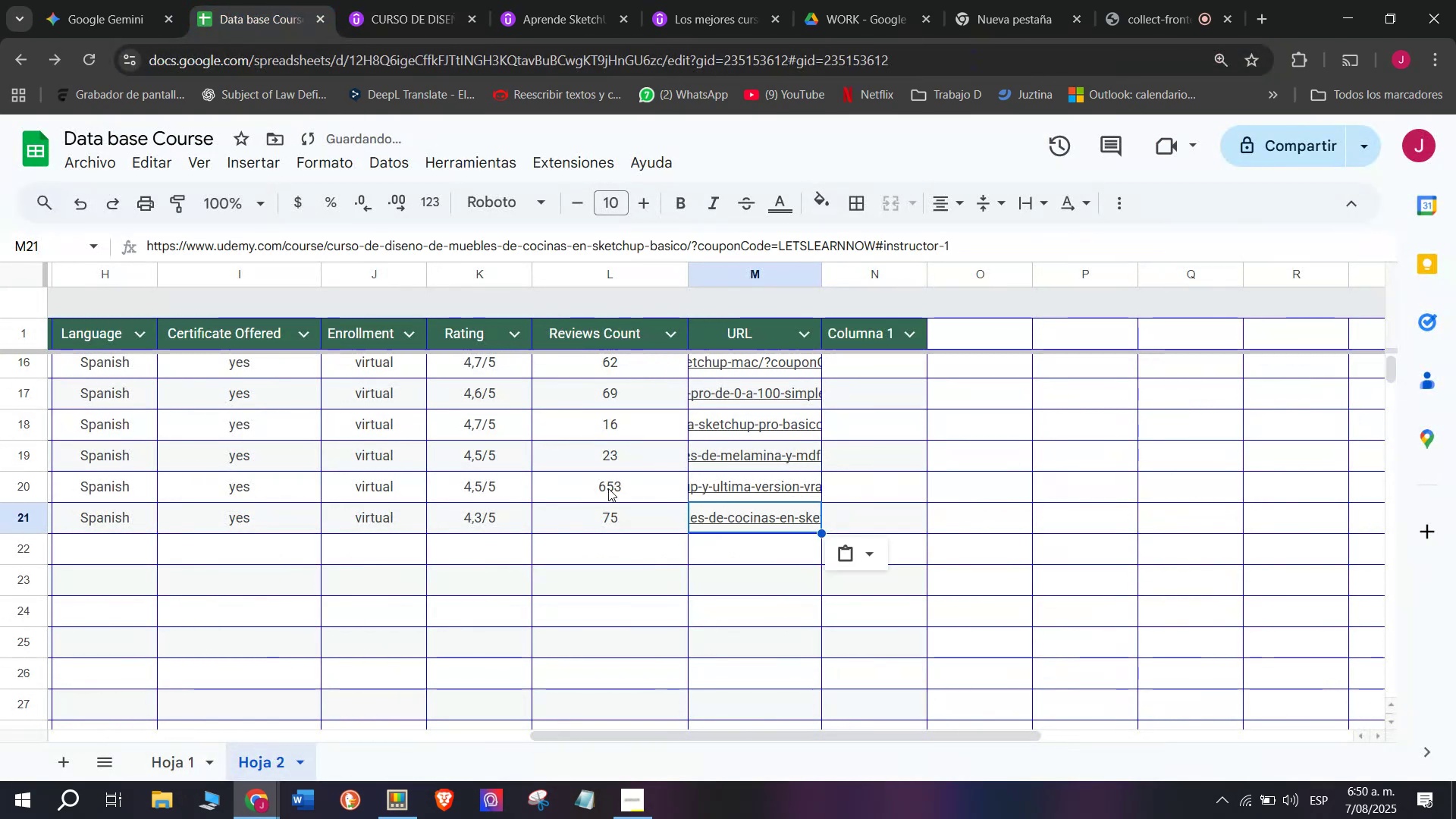 
scroll: coordinate [249, 529], scroll_direction: up, amount: 3.0
 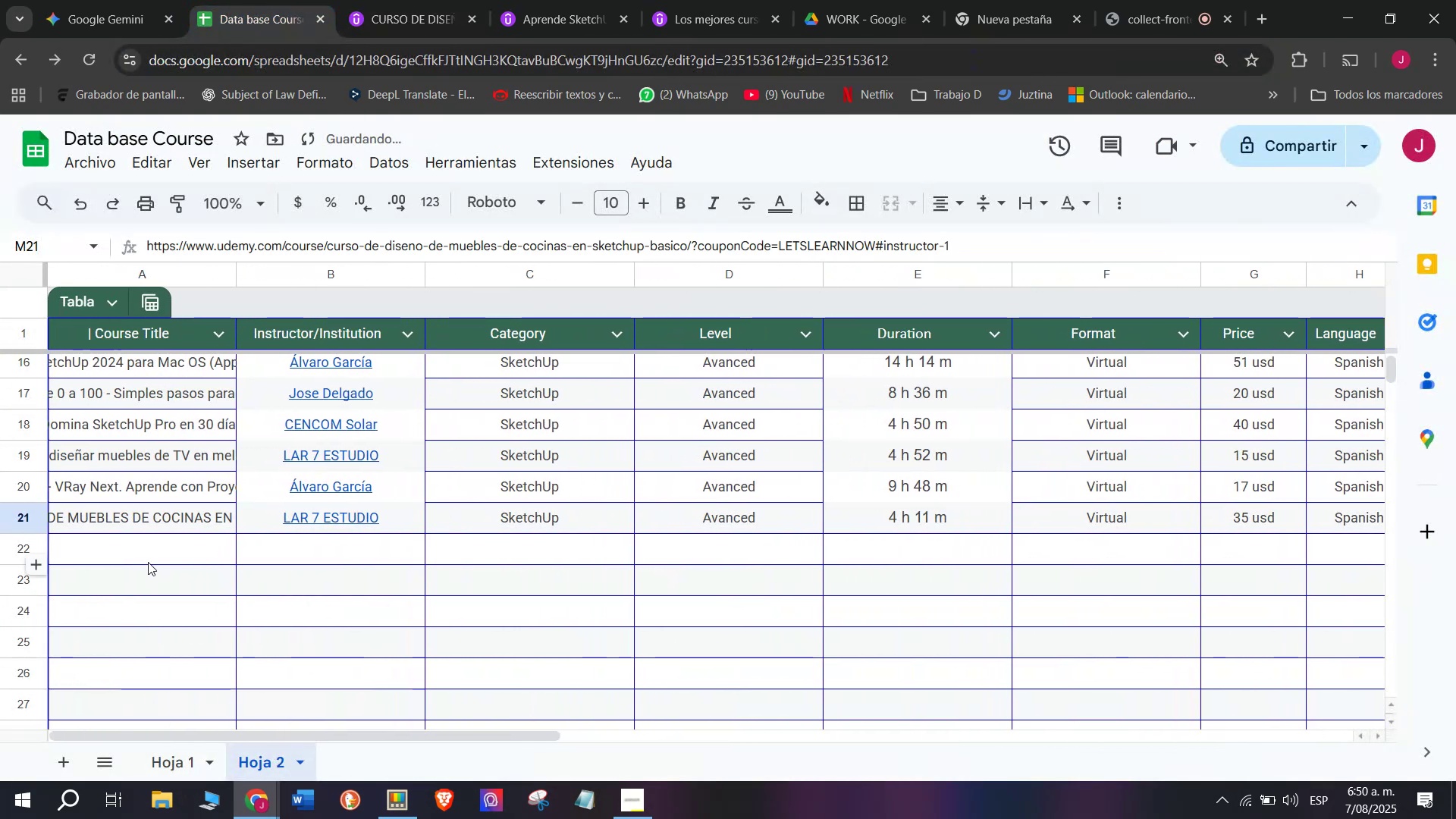 
left_click([148, 562])
 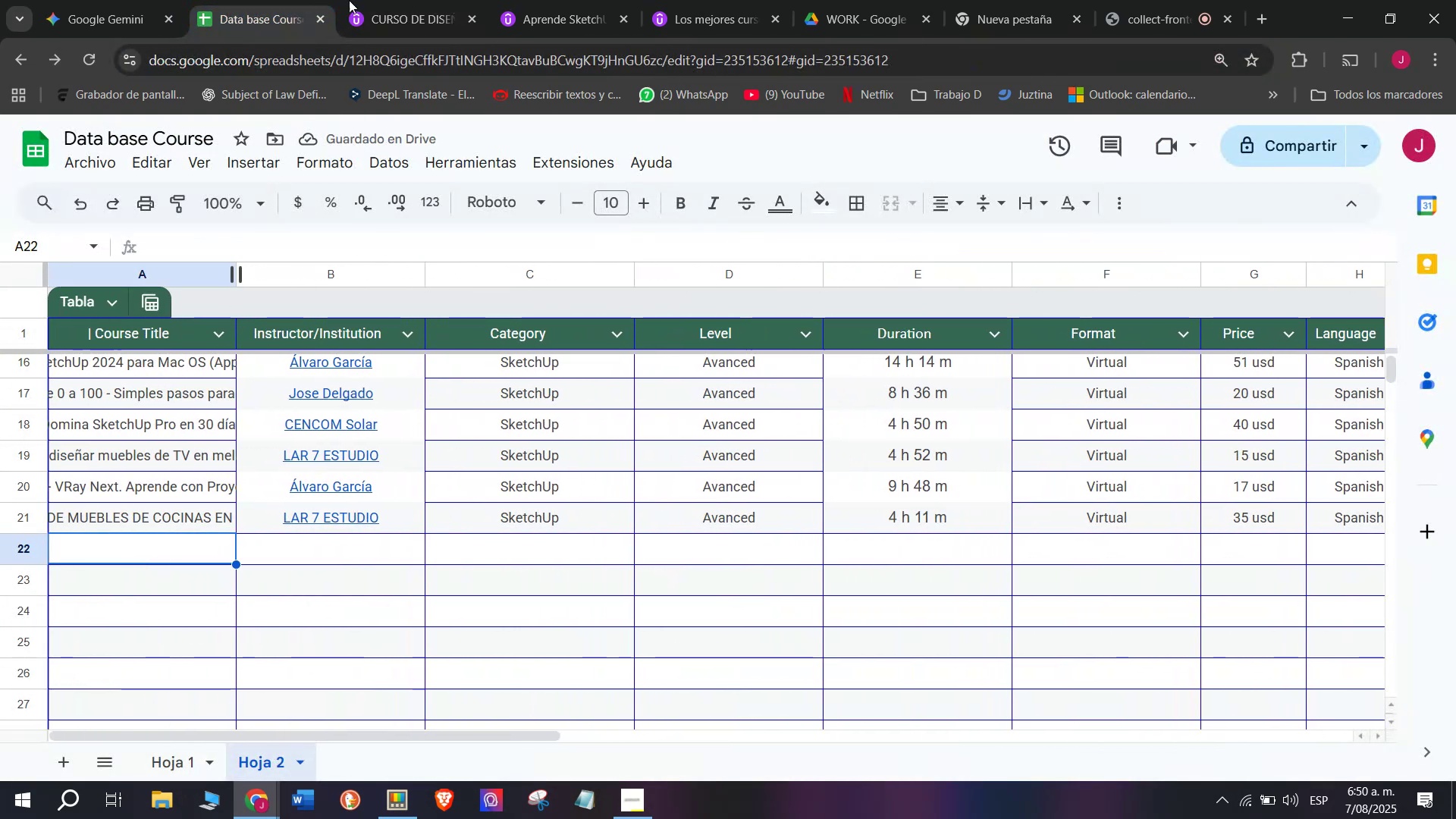 
left_click([410, 0])
 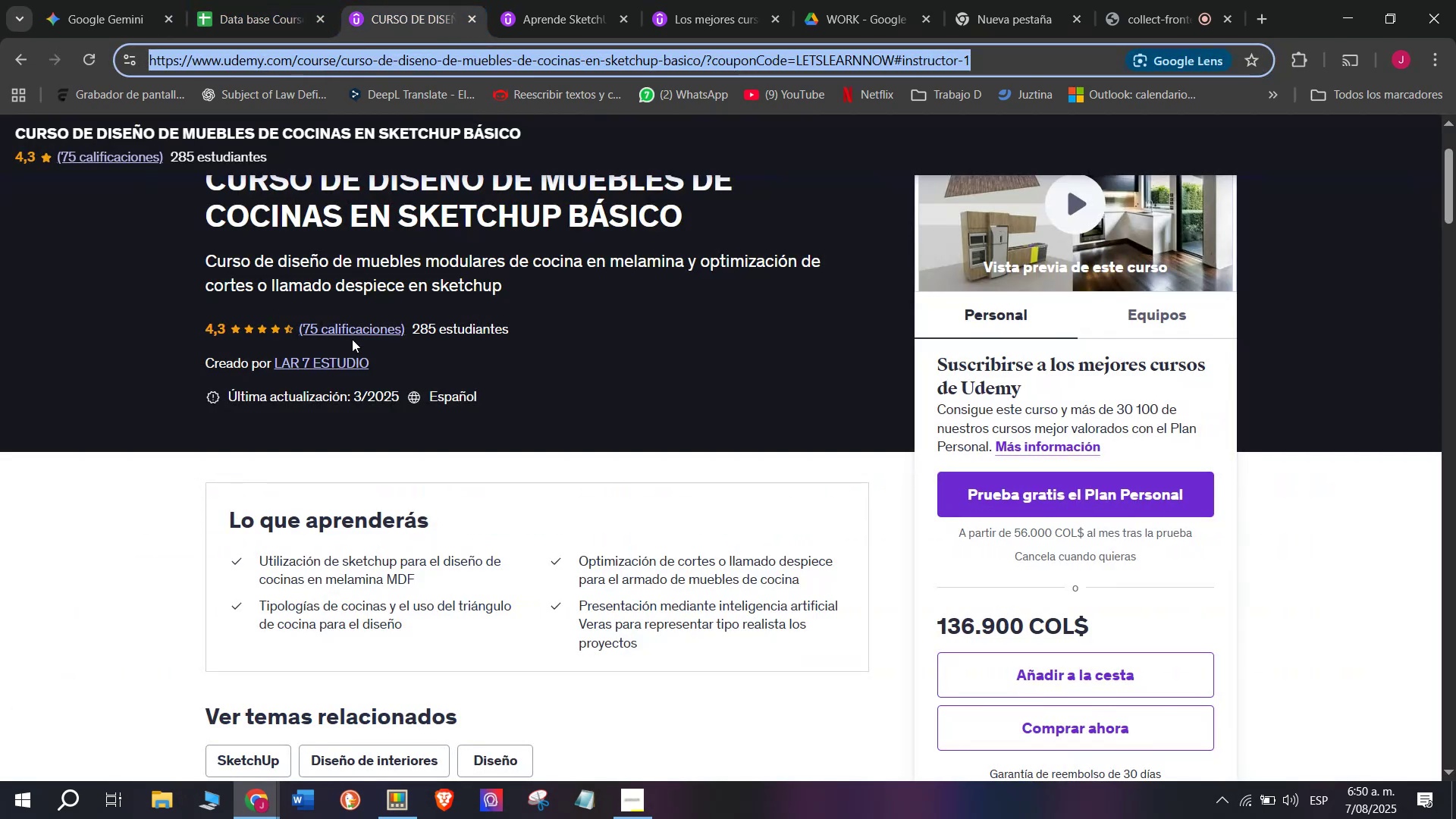 
scroll: coordinate [352, 339], scroll_direction: down, amount: 1.0
 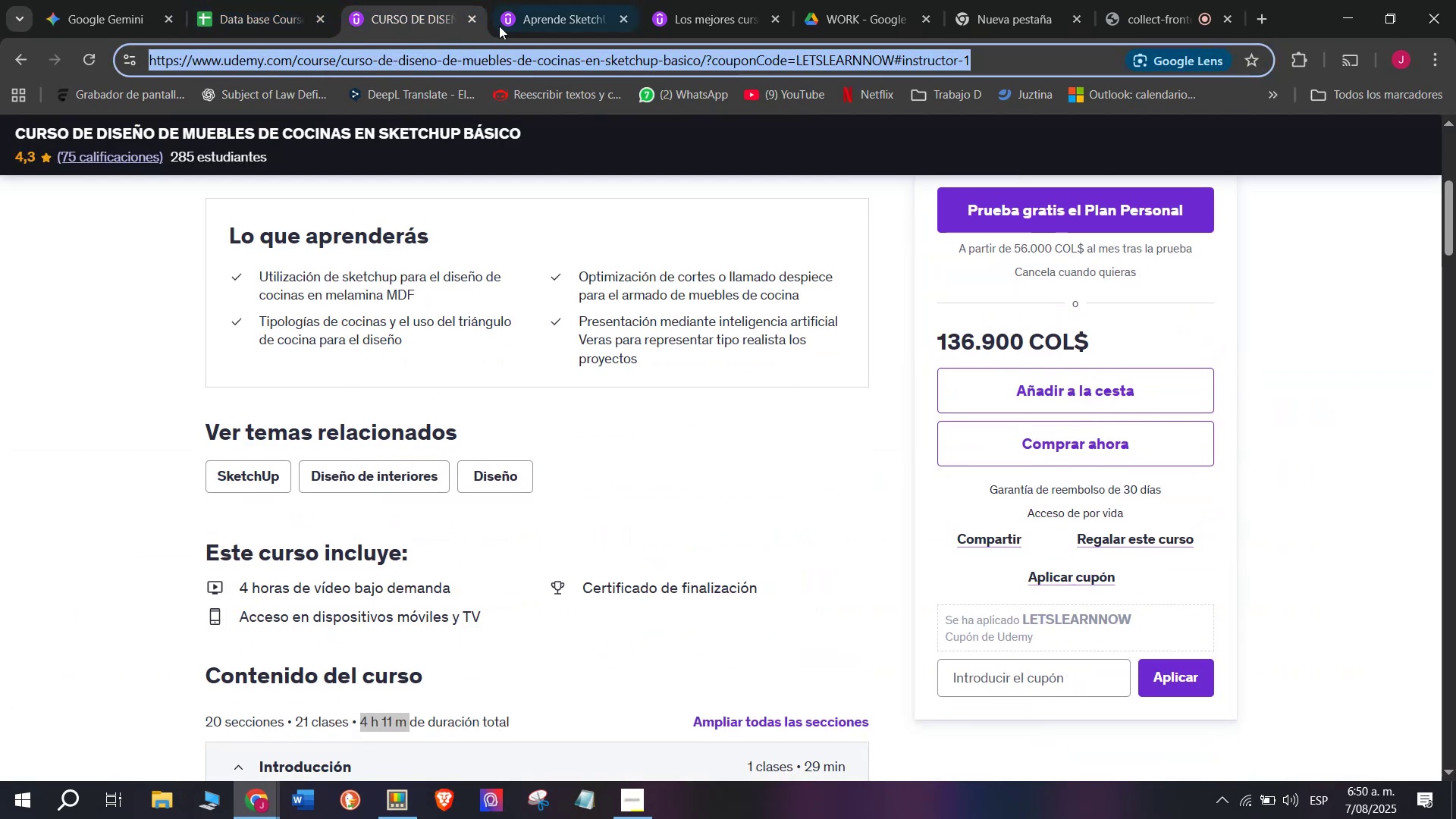 
left_click([474, 23])
 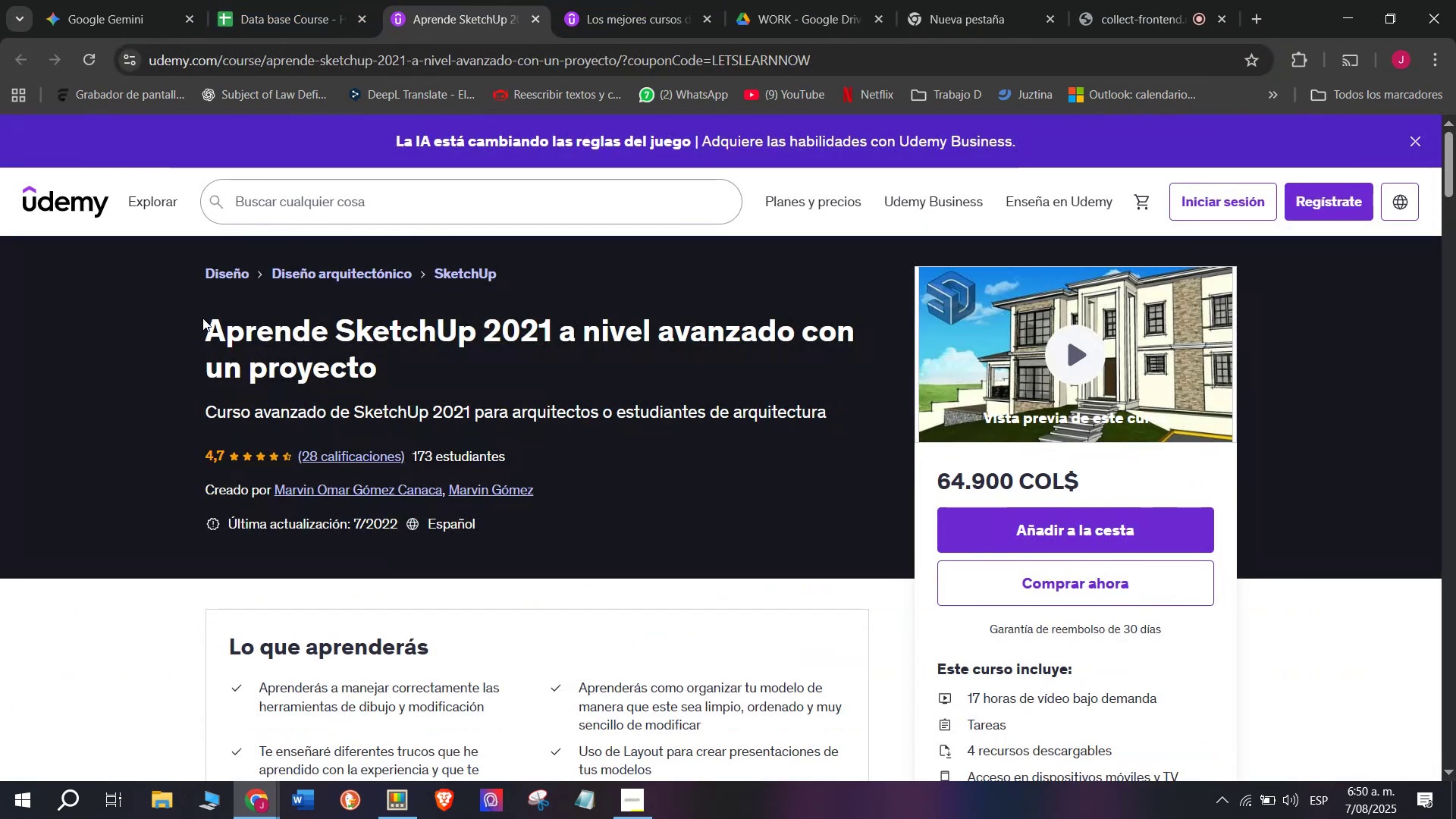 
left_click_drag(start_coordinate=[150, 315], to_coordinate=[463, 372])
 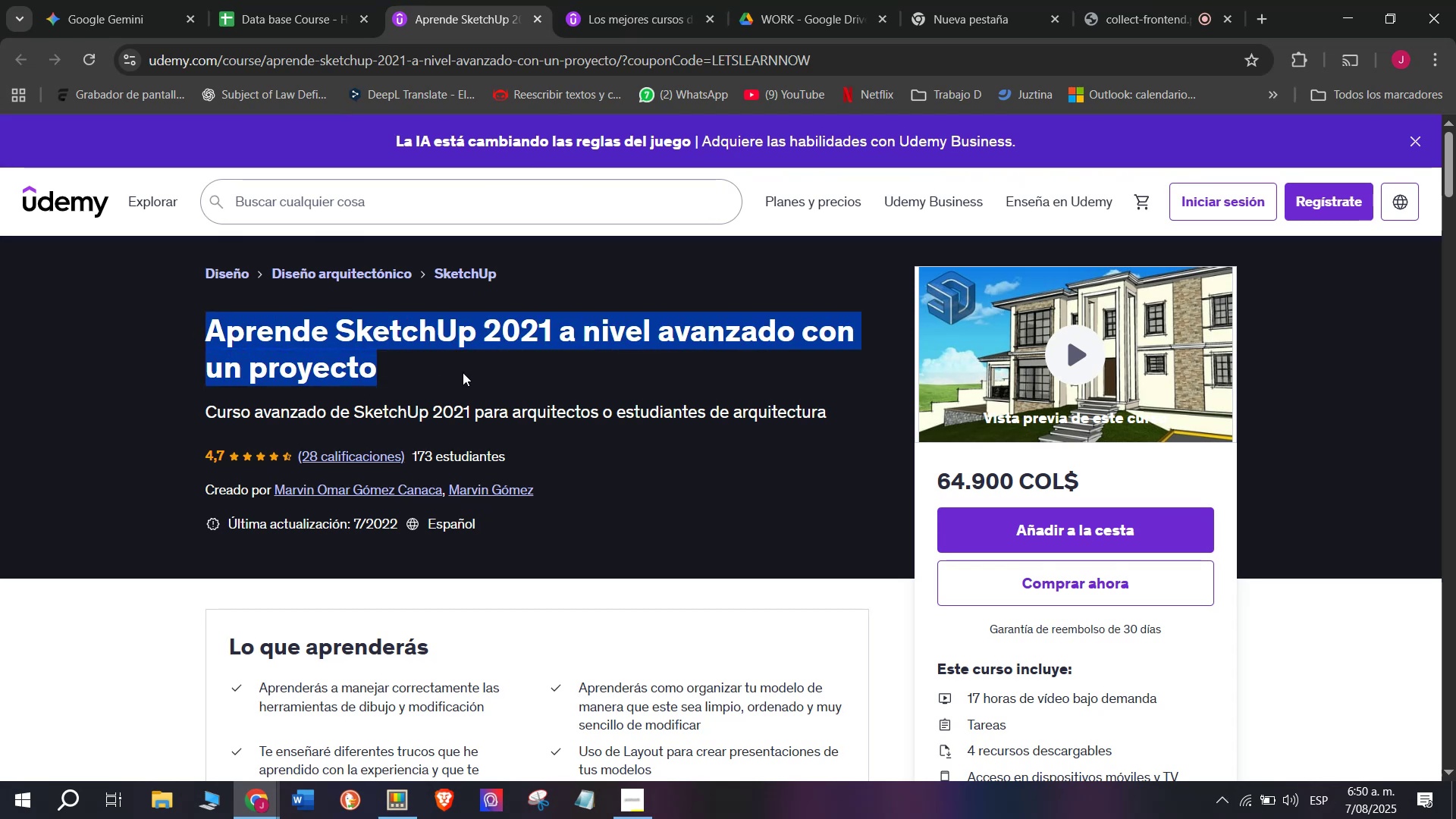 
key(Break)
 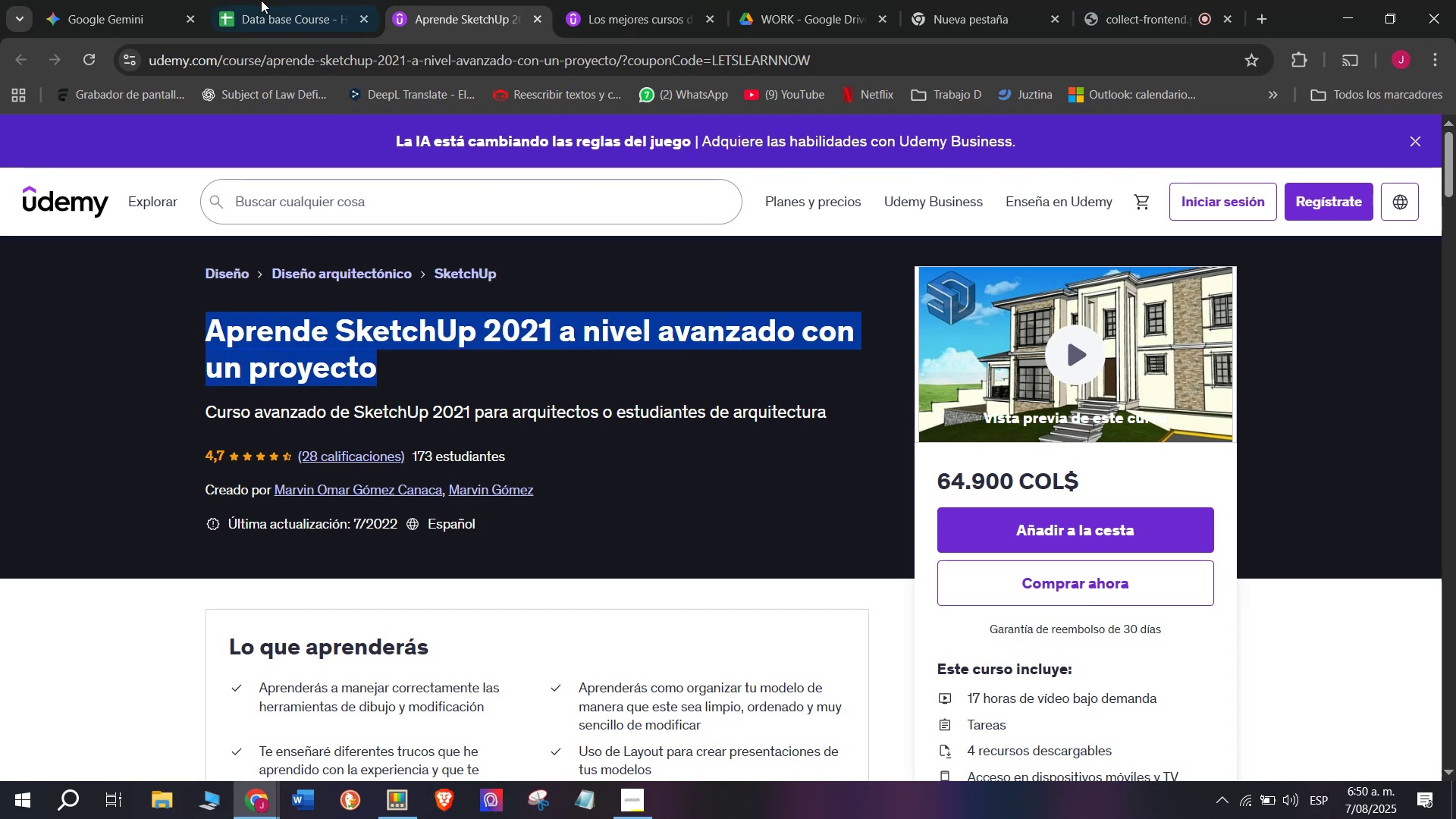 
key(Control+ControlLeft)
 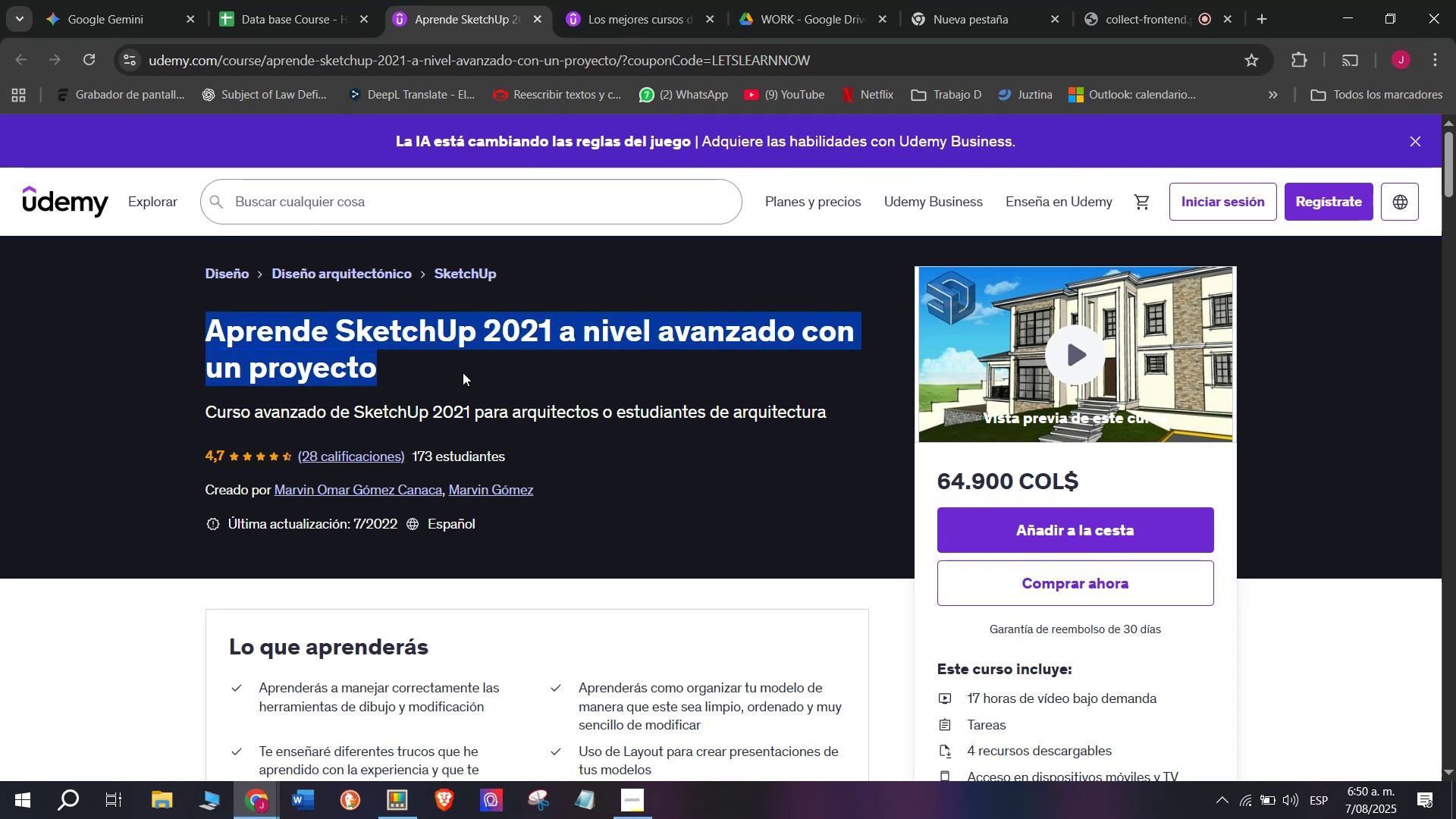 
key(Control+C)
 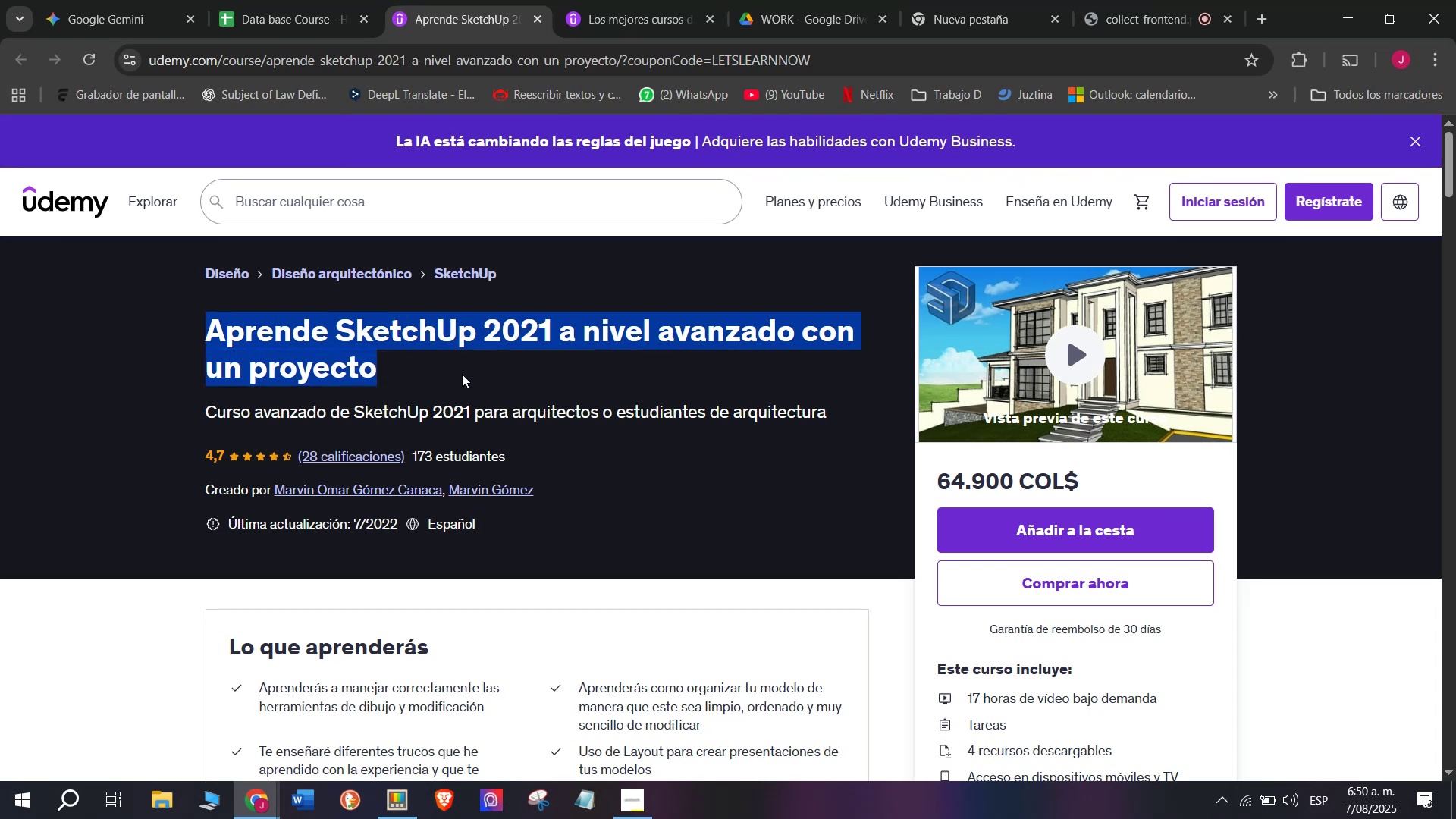 
key(Control+ControlLeft)
 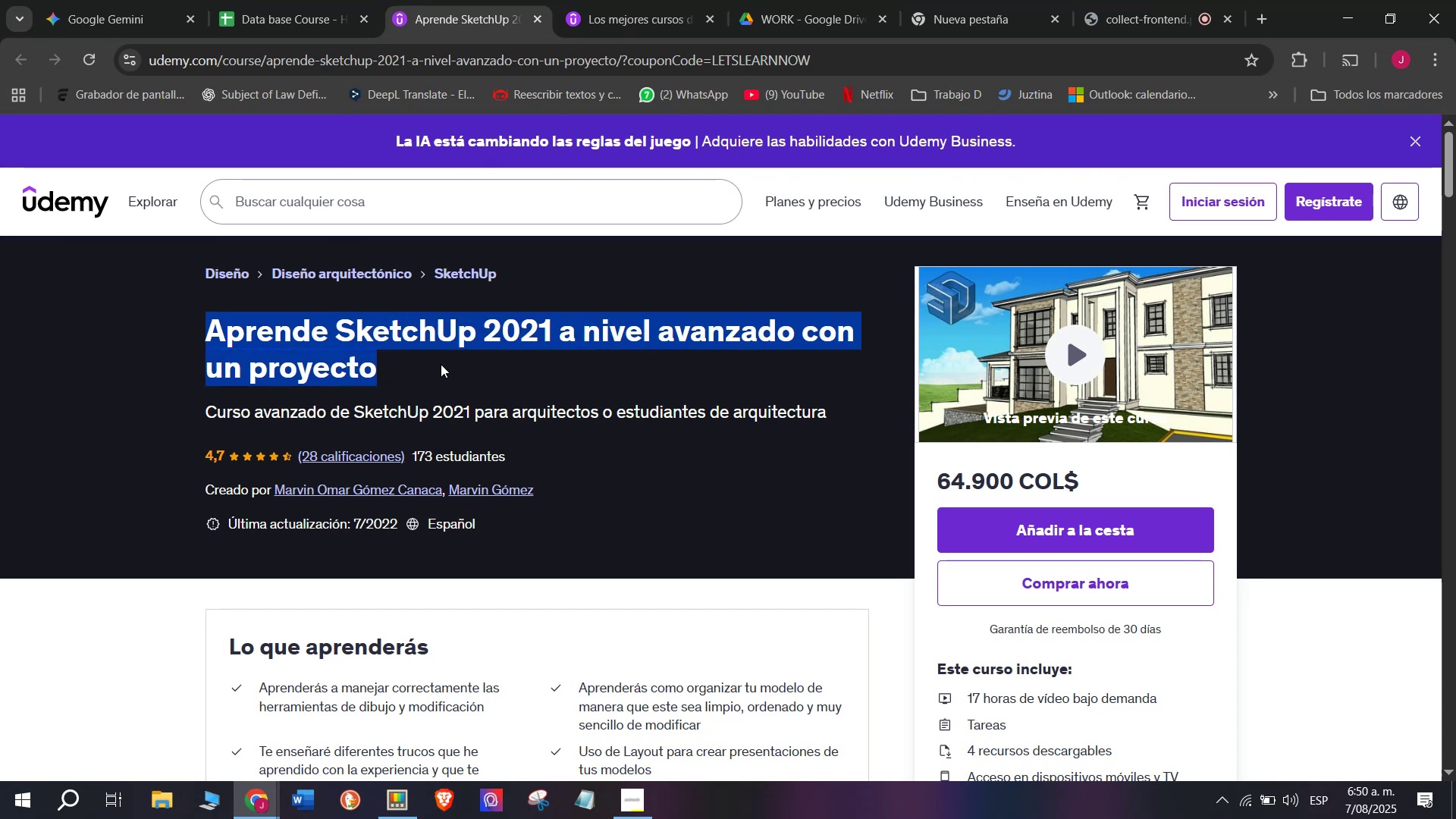 
key(Break)
 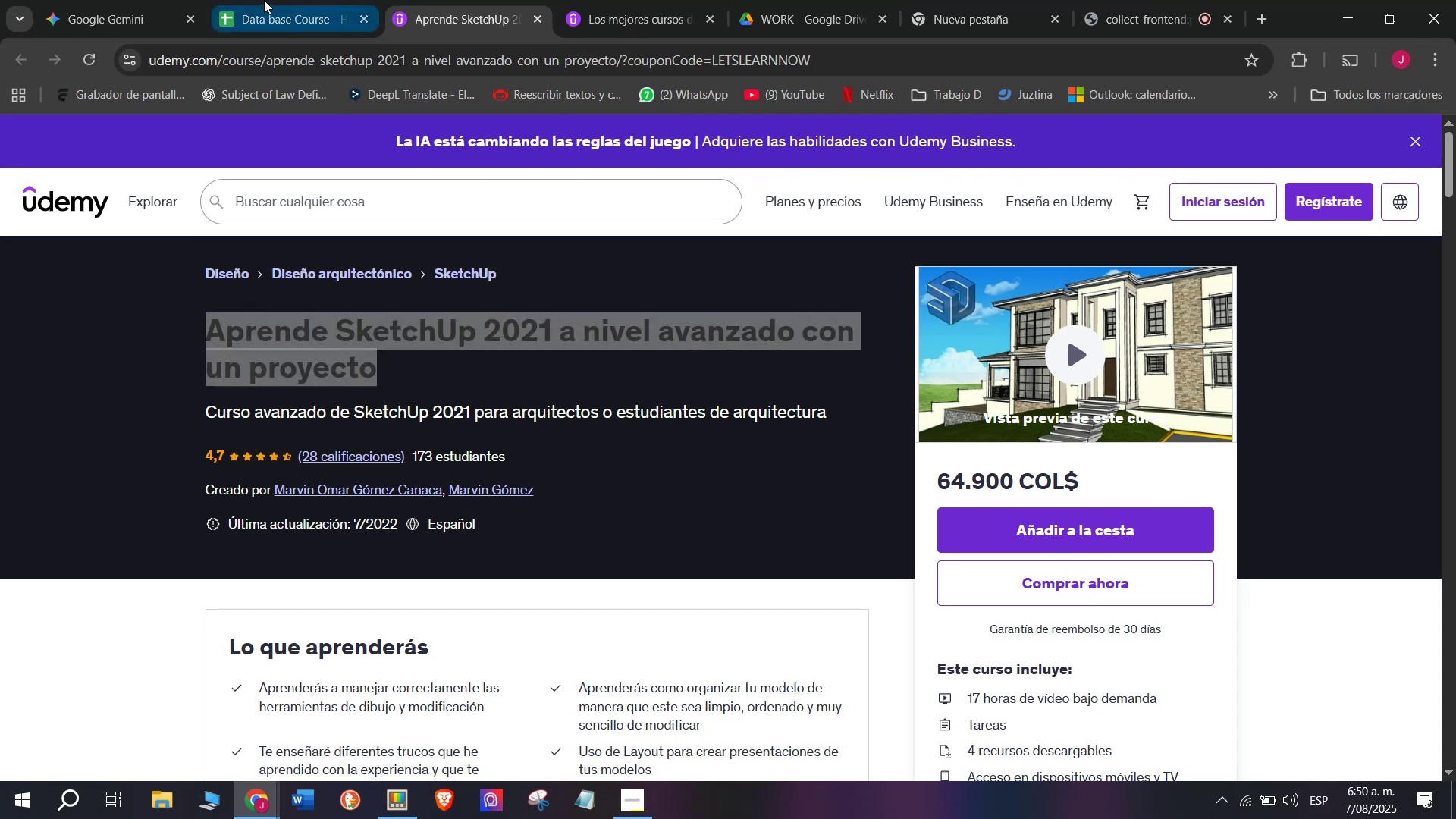 
key(Control+C)
 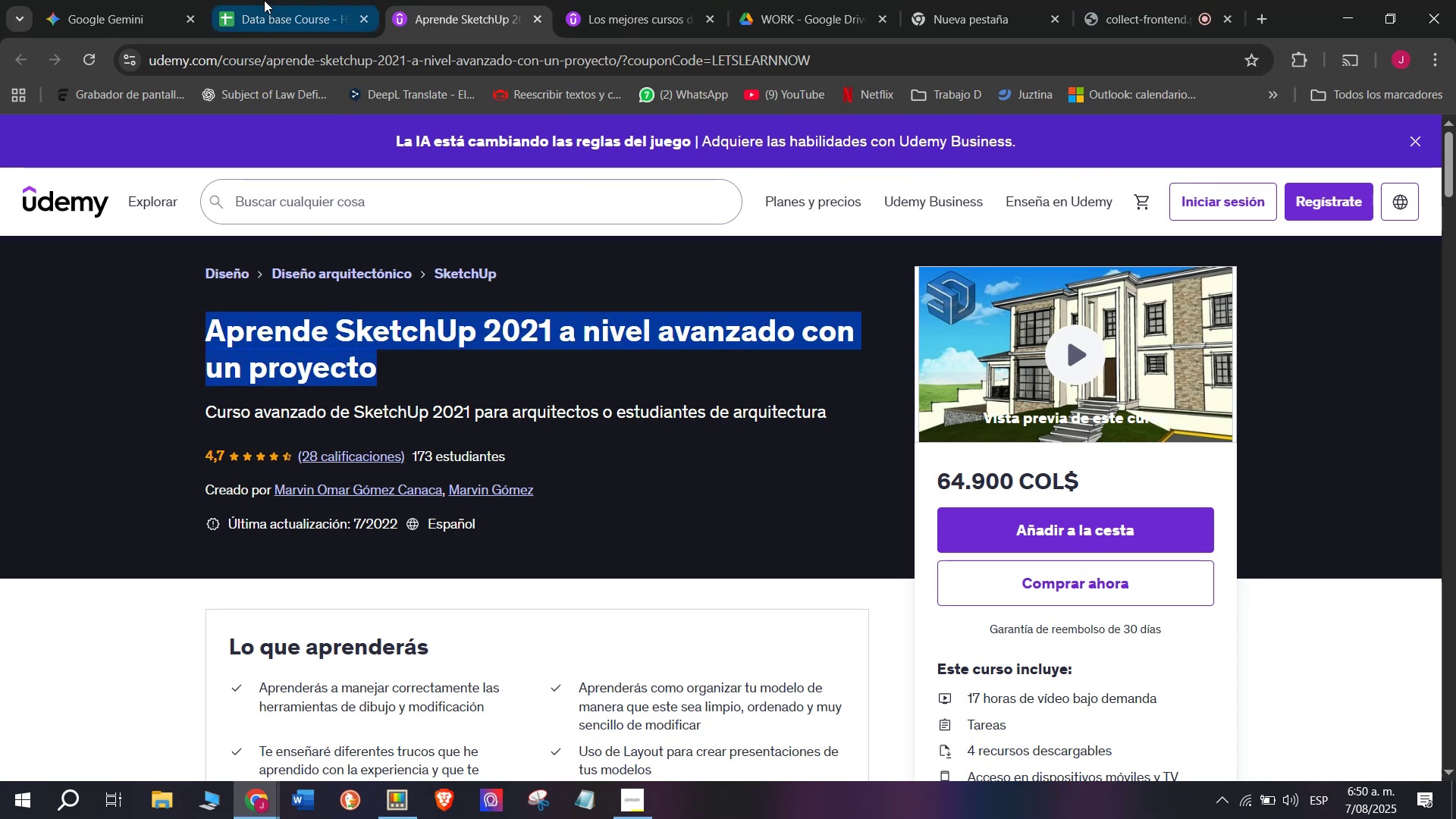 
left_click([264, 0])
 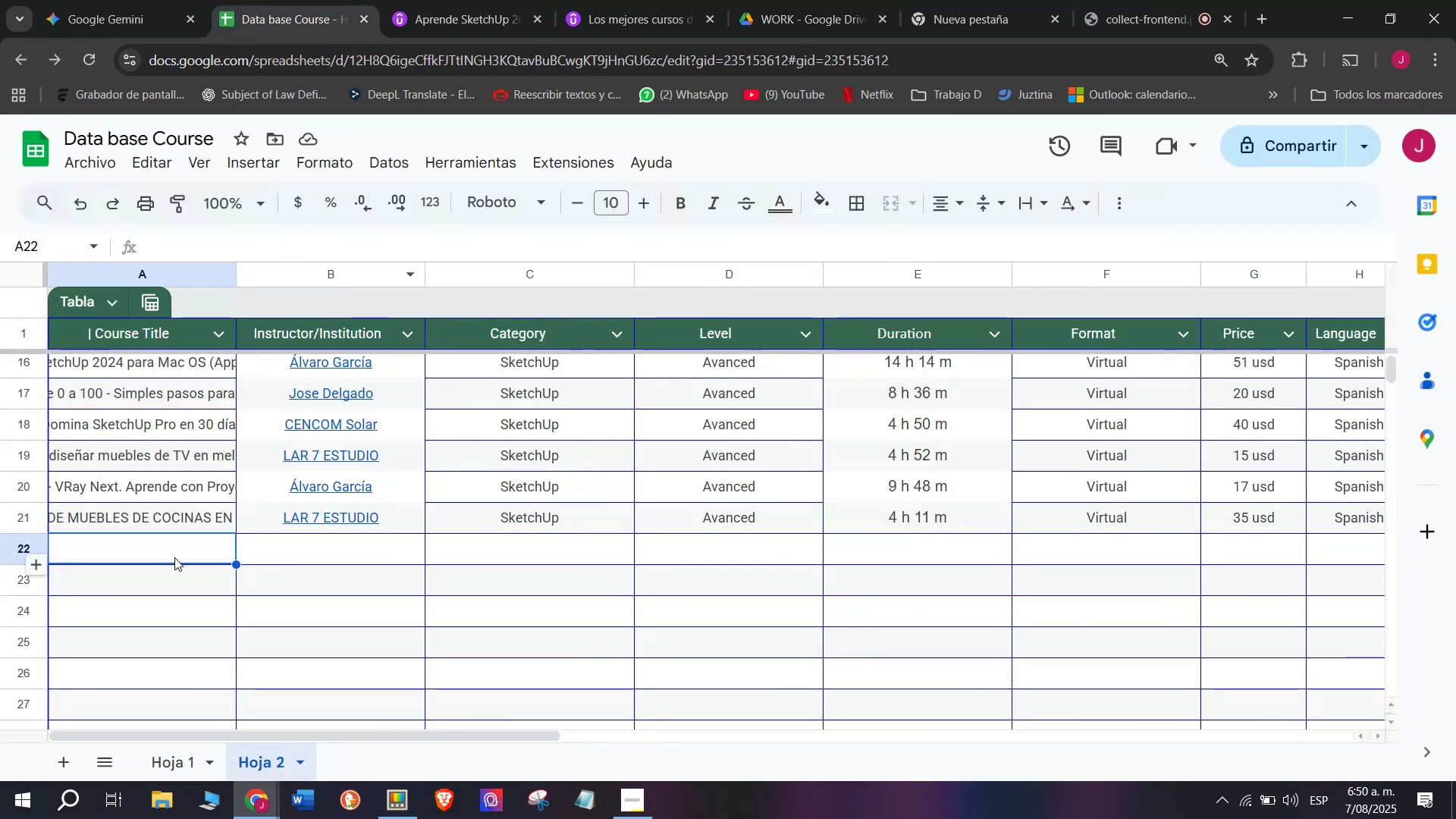 
double_click([172, 560])
 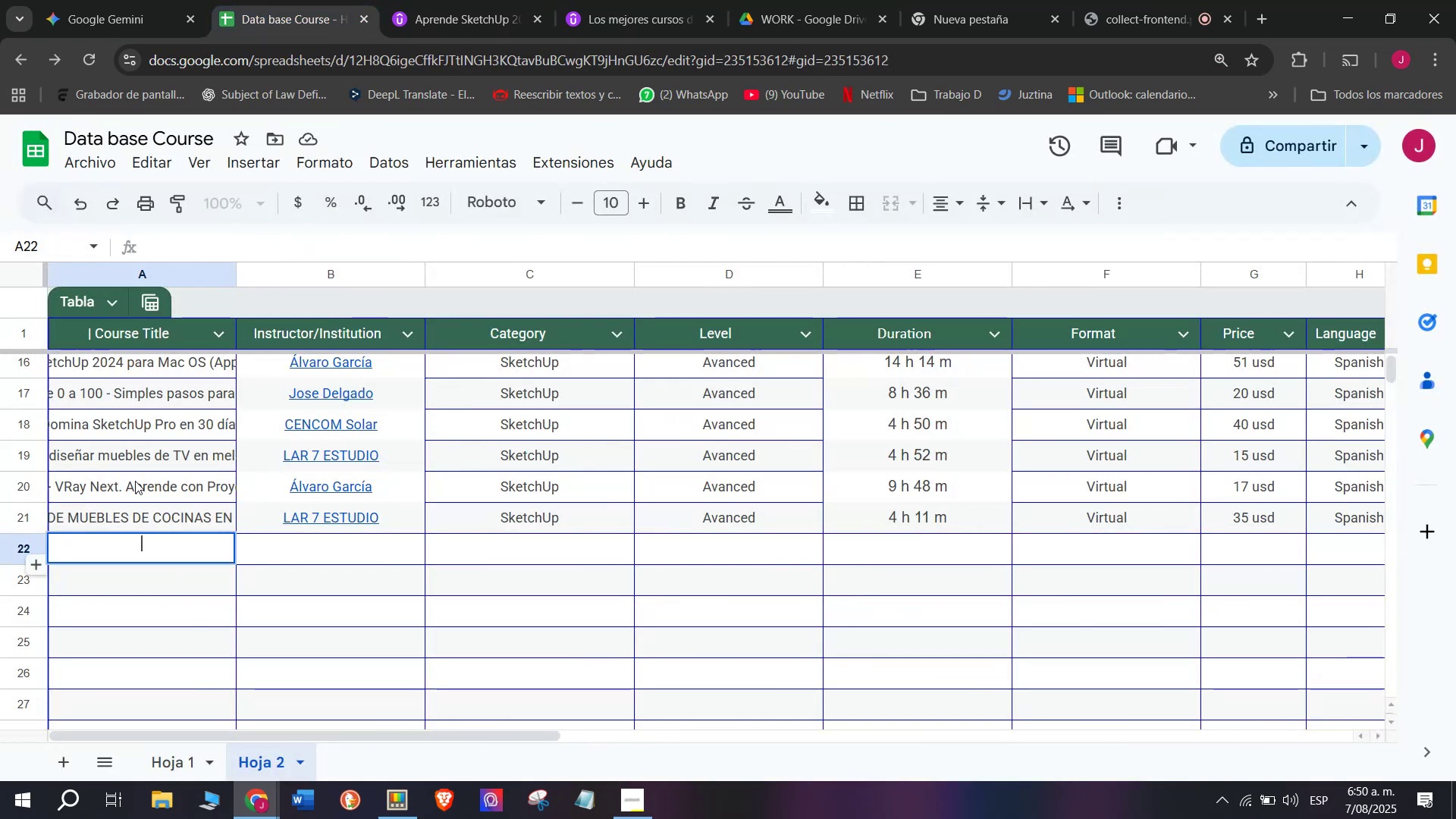 
key(Z)
 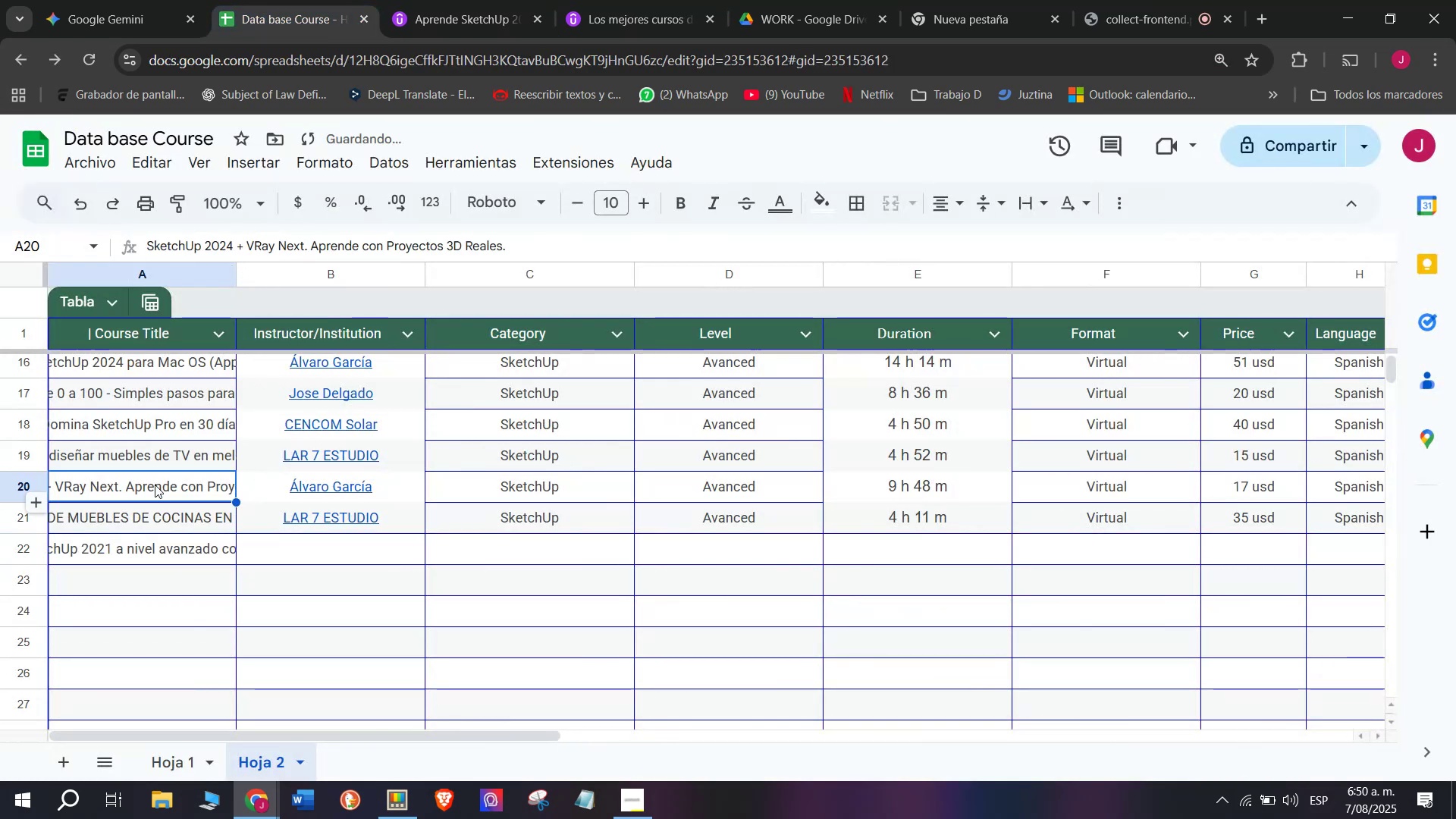 
key(Control+ControlLeft)
 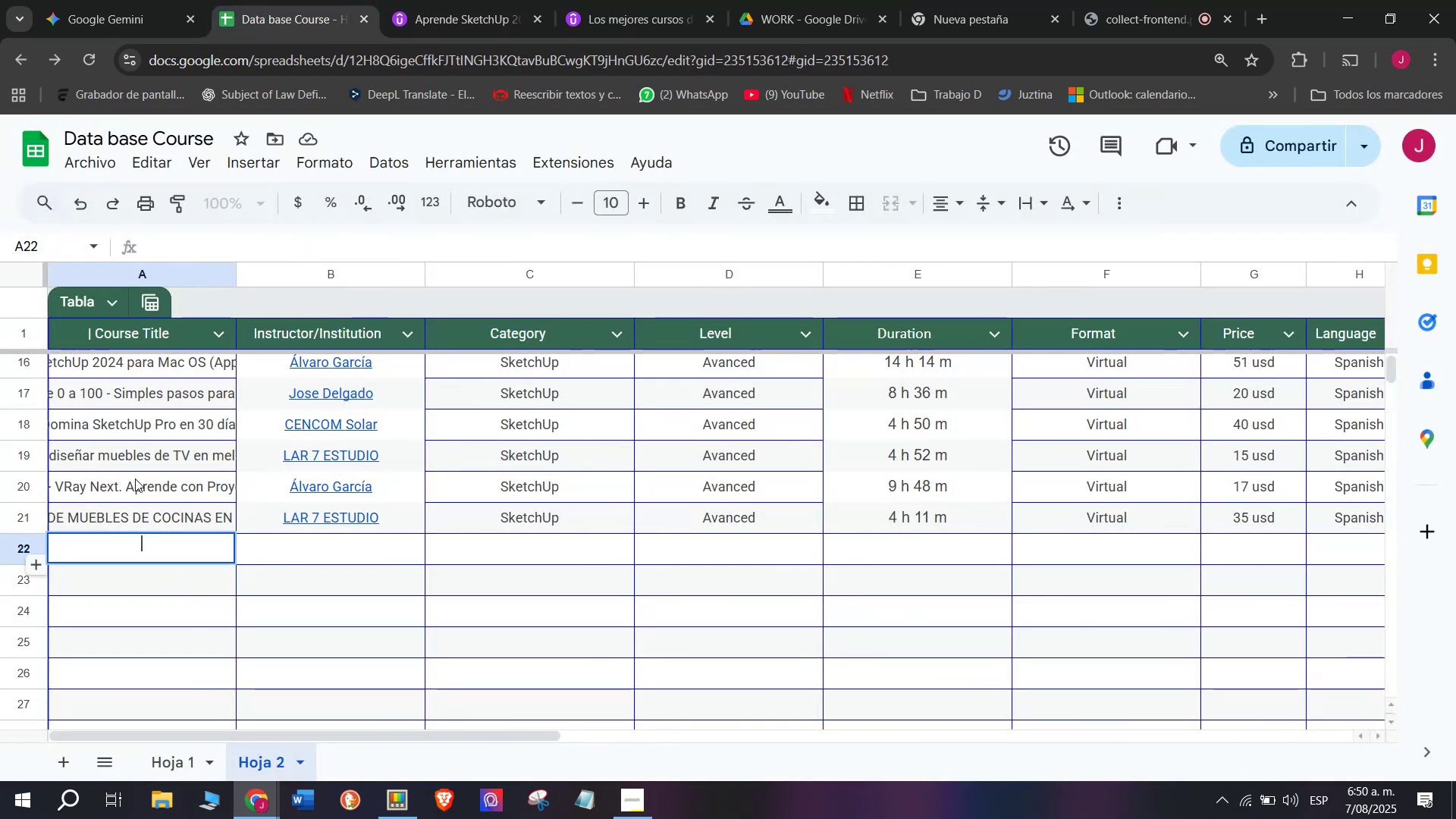 
key(Control+V)
 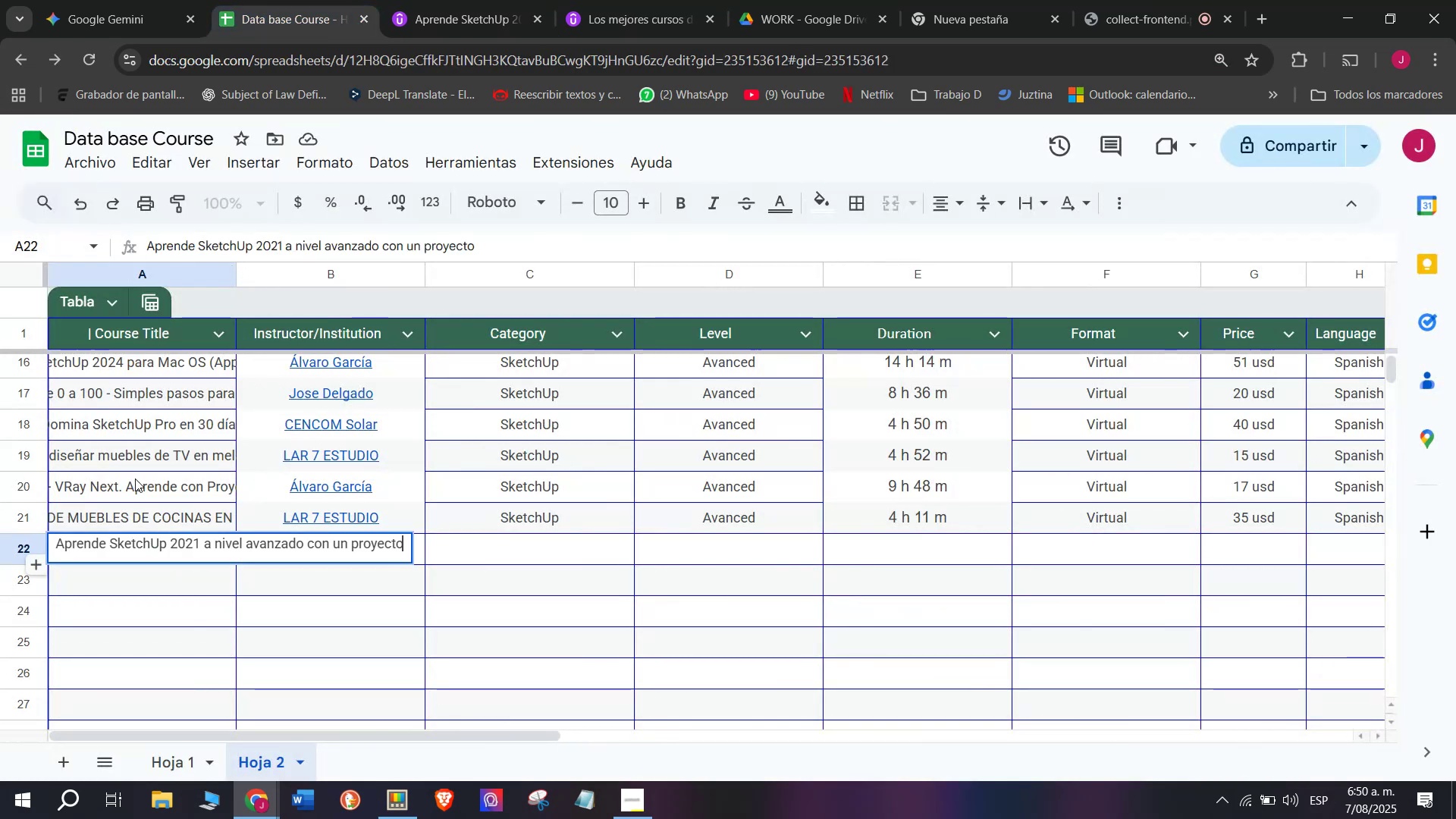 
left_click([135, 479])
 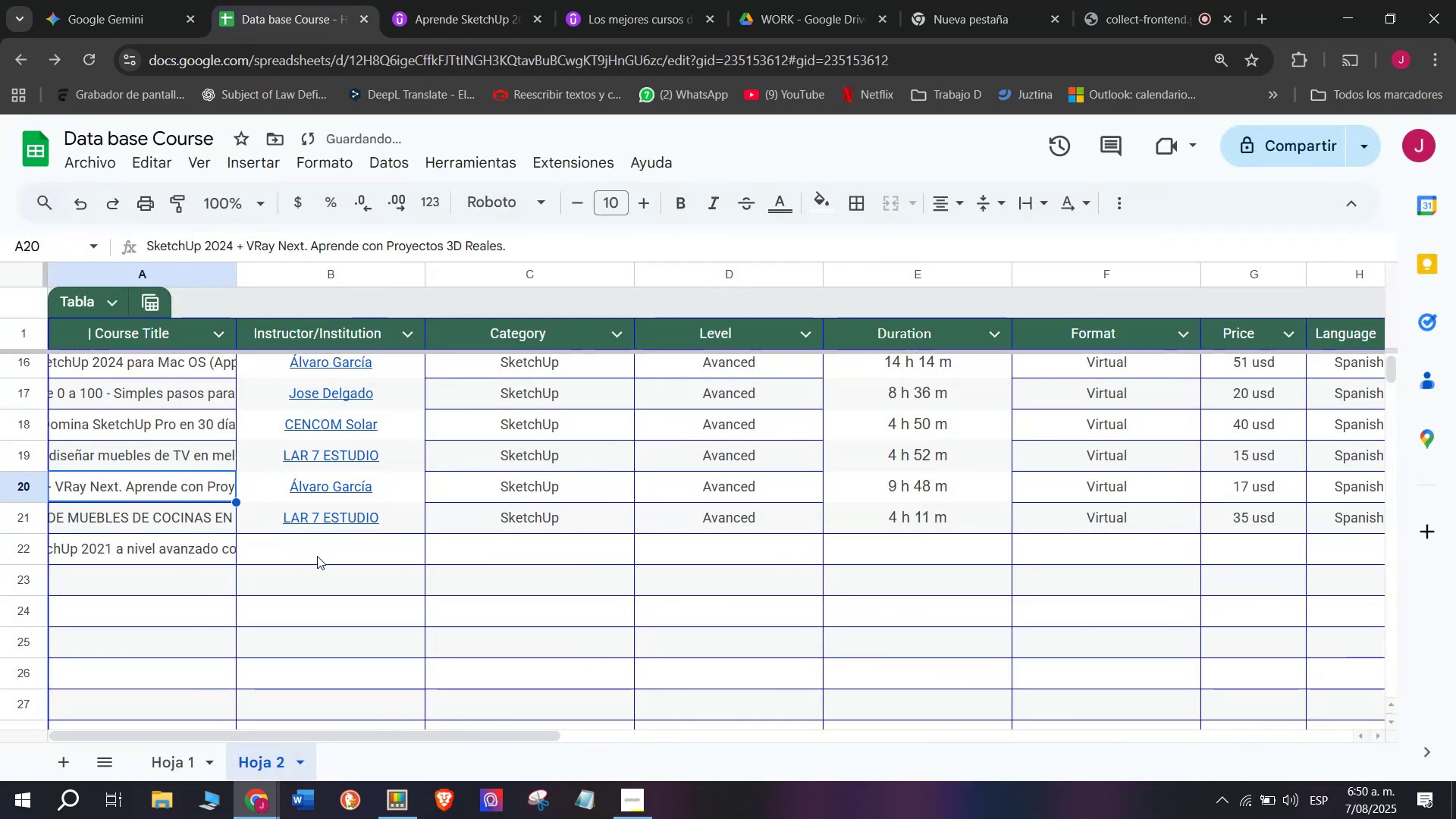 
left_click([319, 554])
 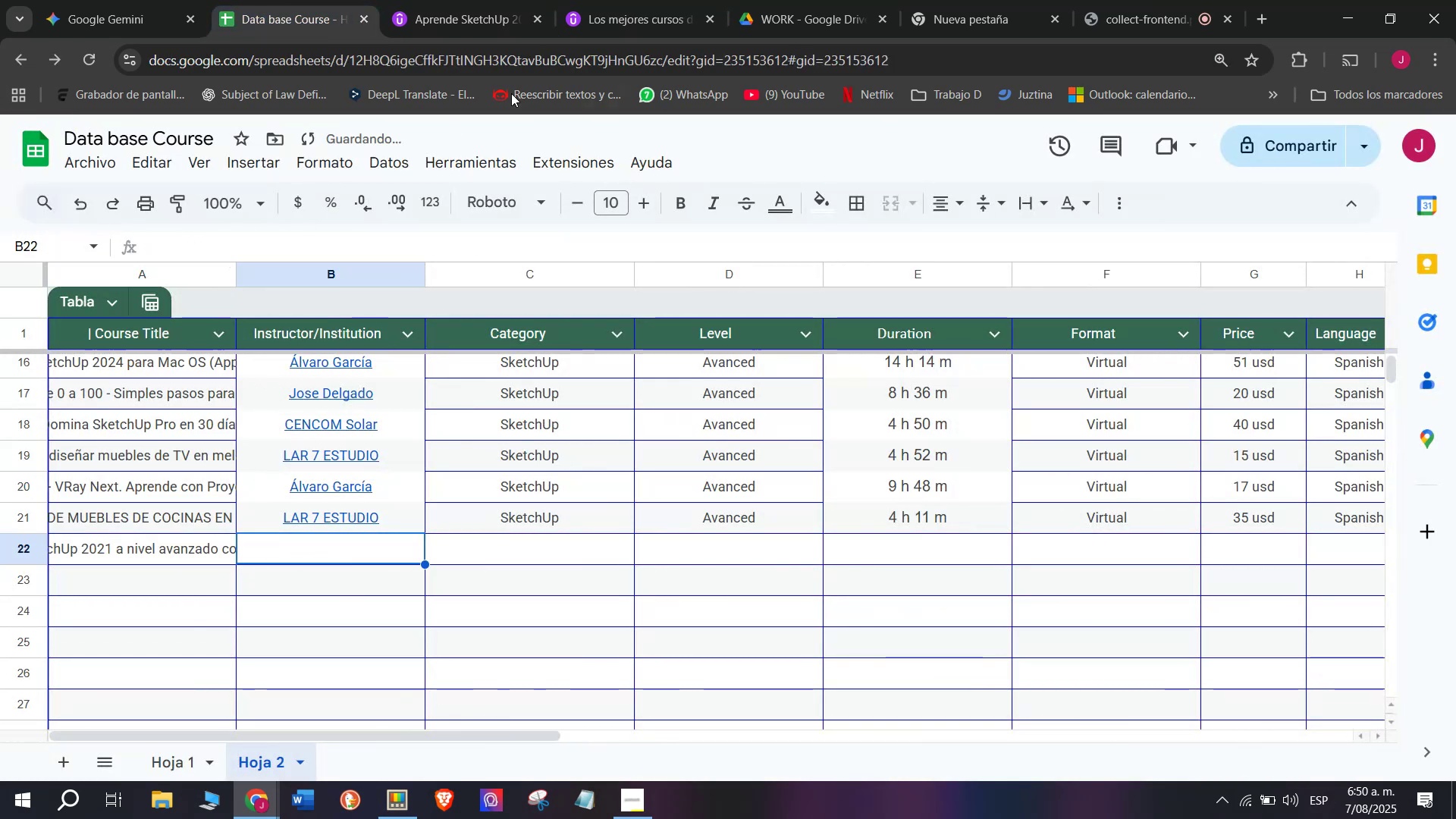 
left_click([479, 0])
 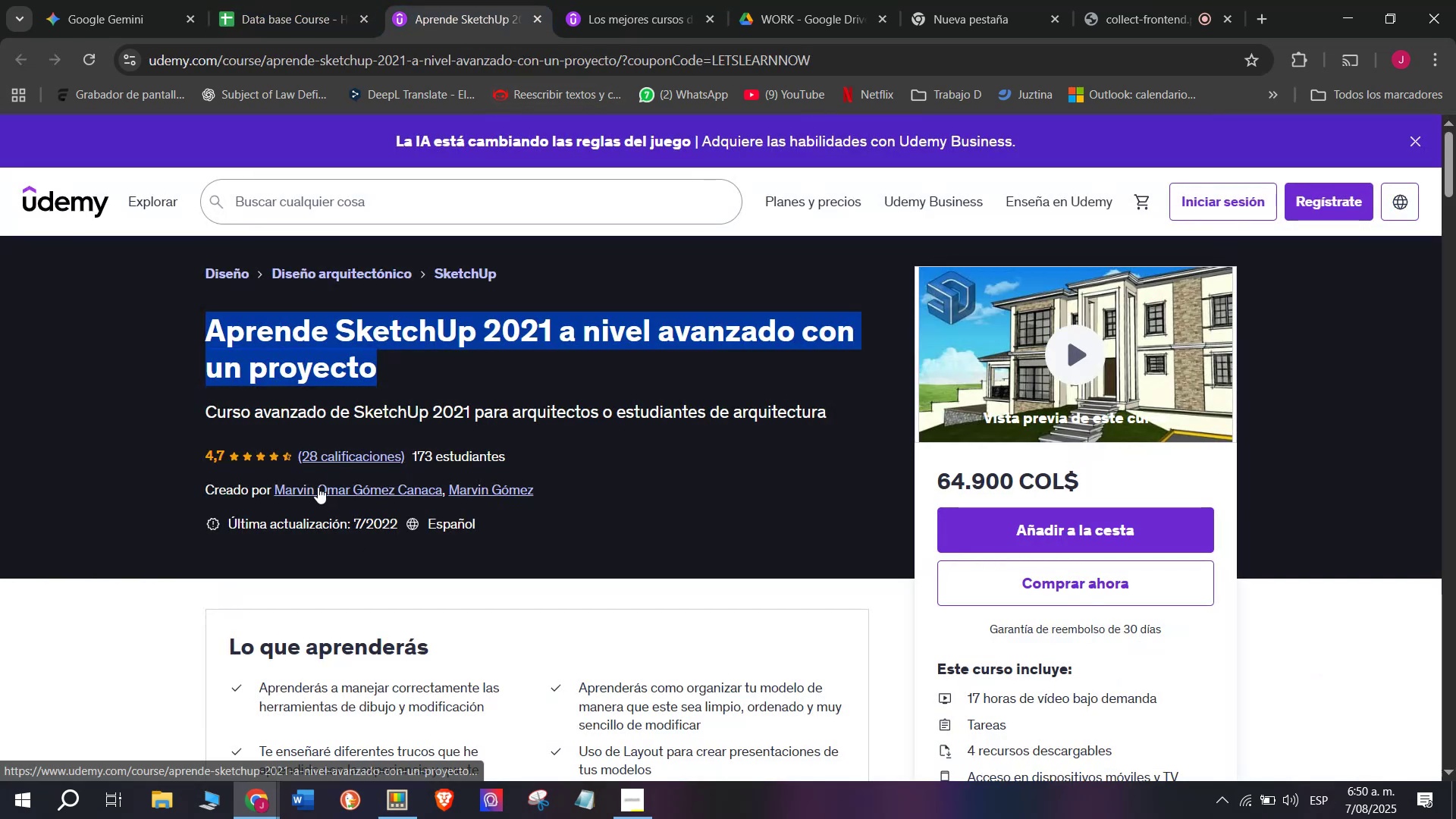 
left_click([307, 491])
 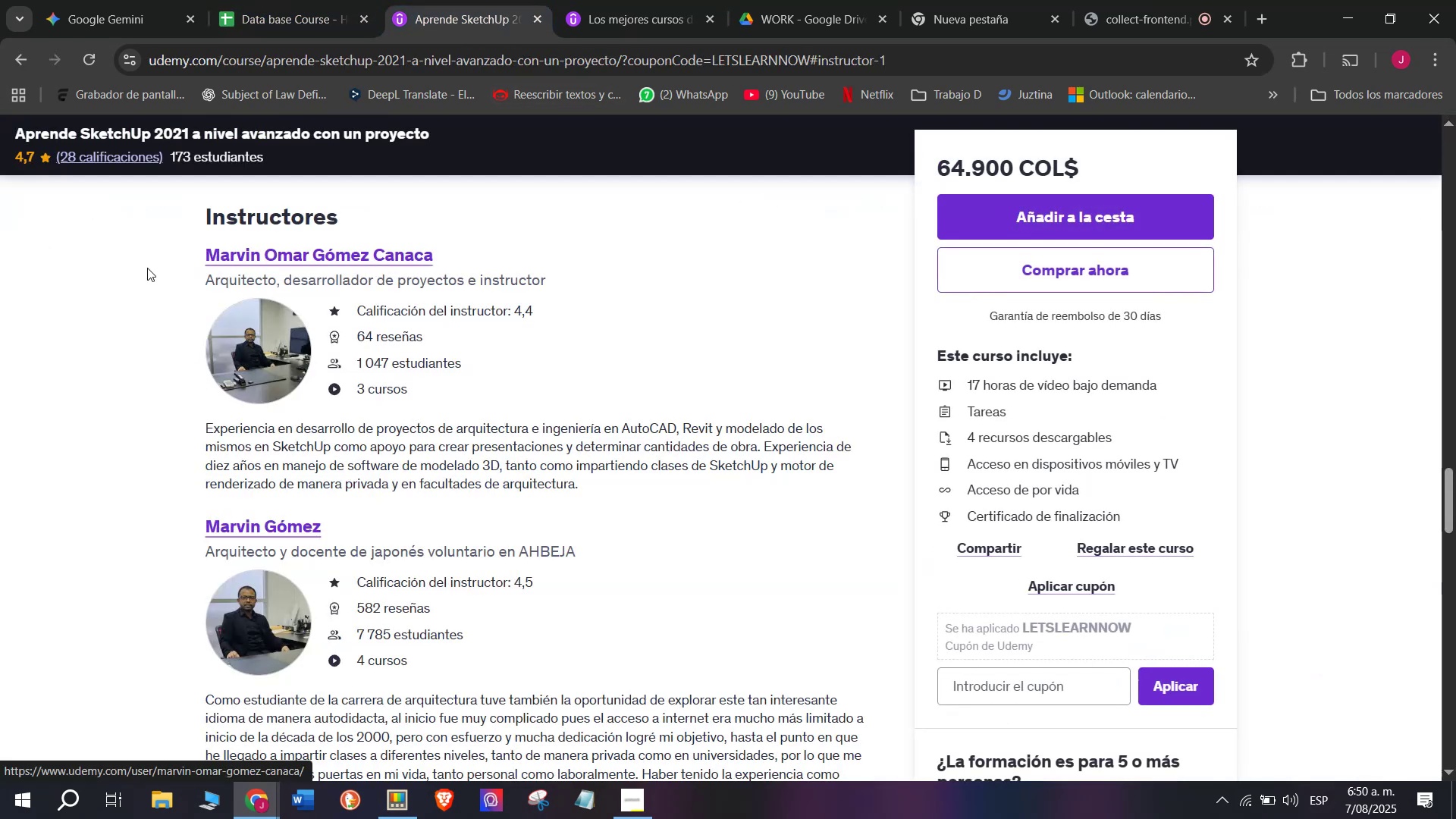 
left_click_drag(start_coordinate=[158, 256], to_coordinate=[450, 254])
 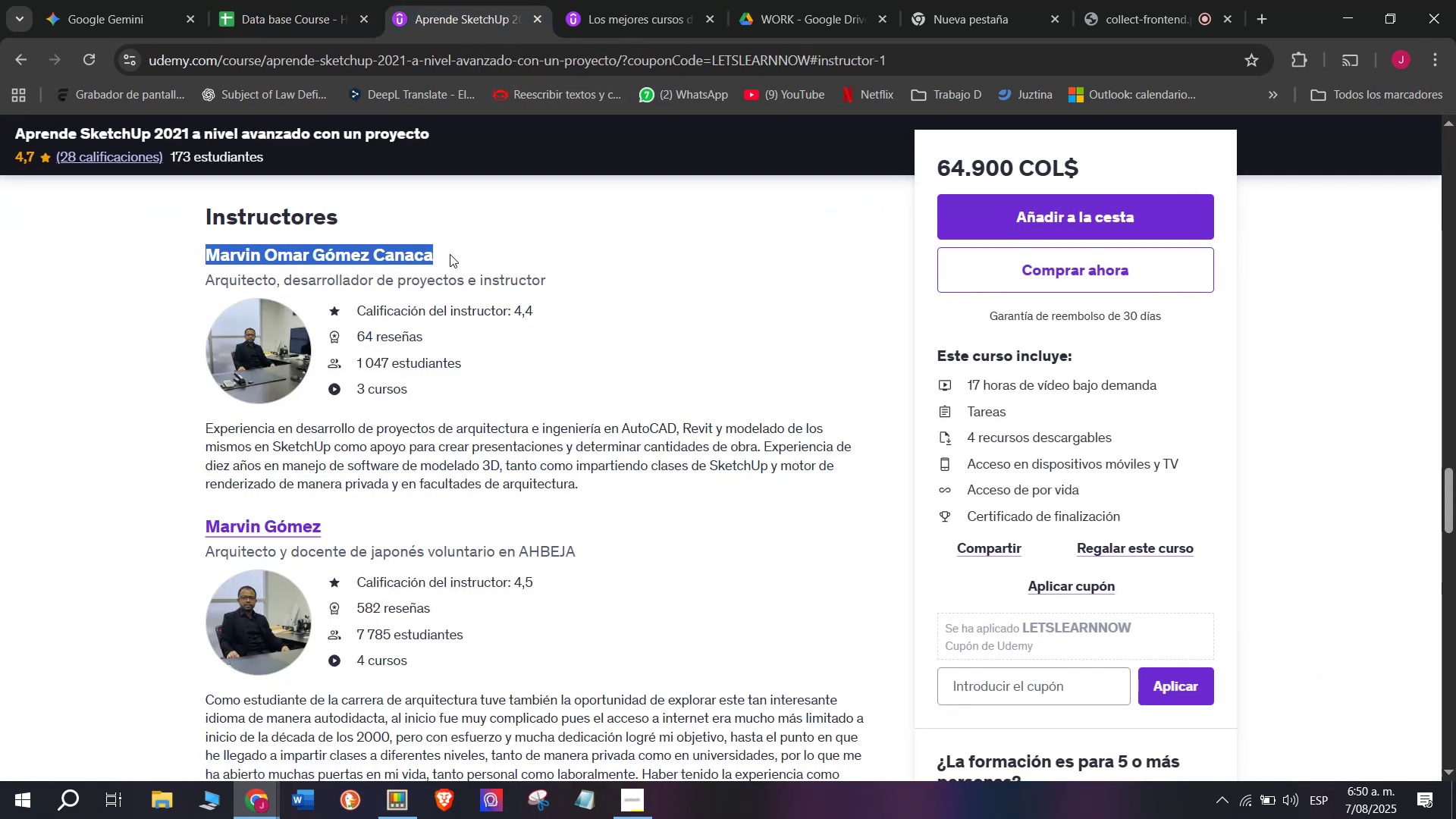 
key(Control+ControlLeft)
 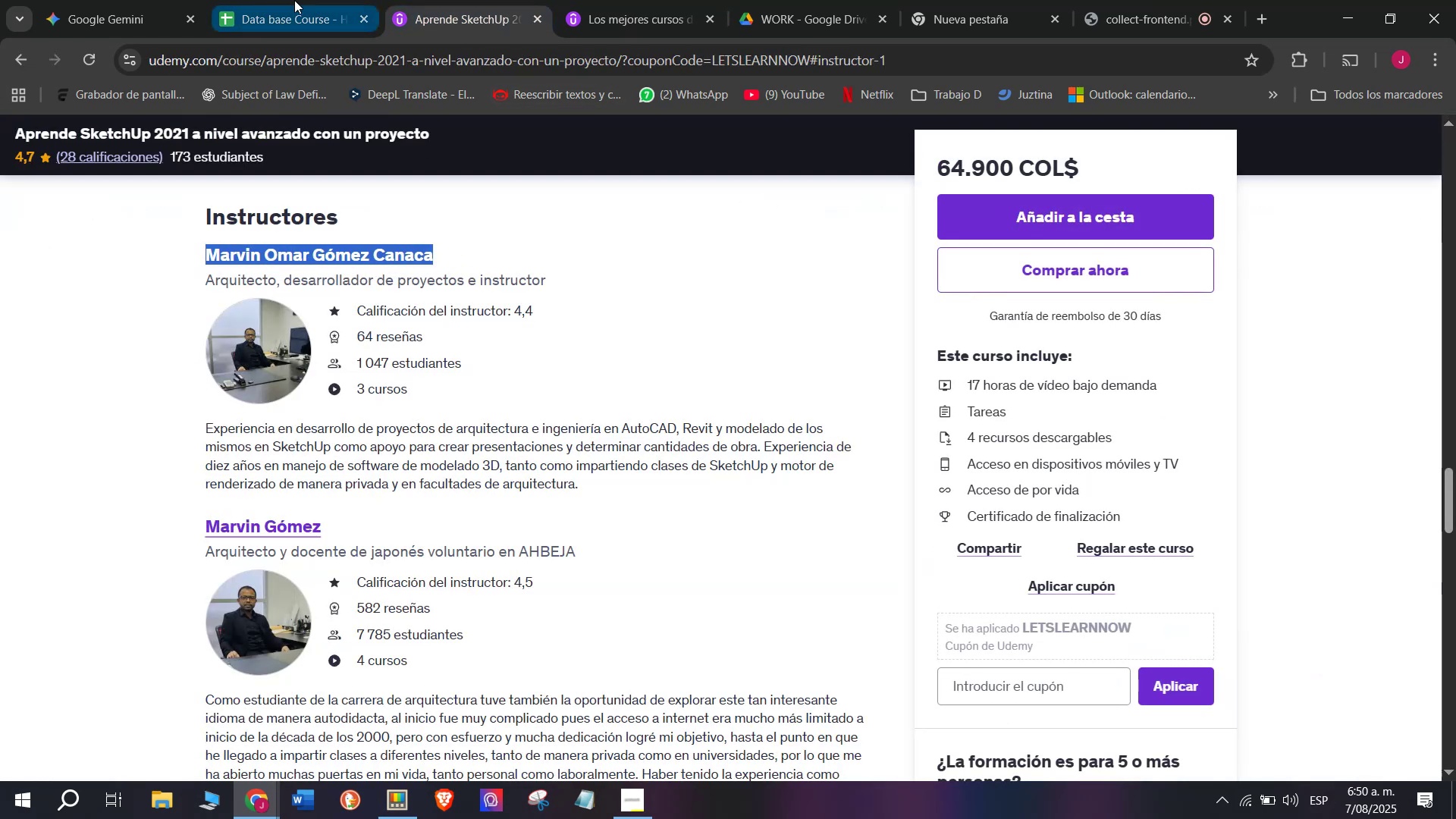 
key(Control+C)
 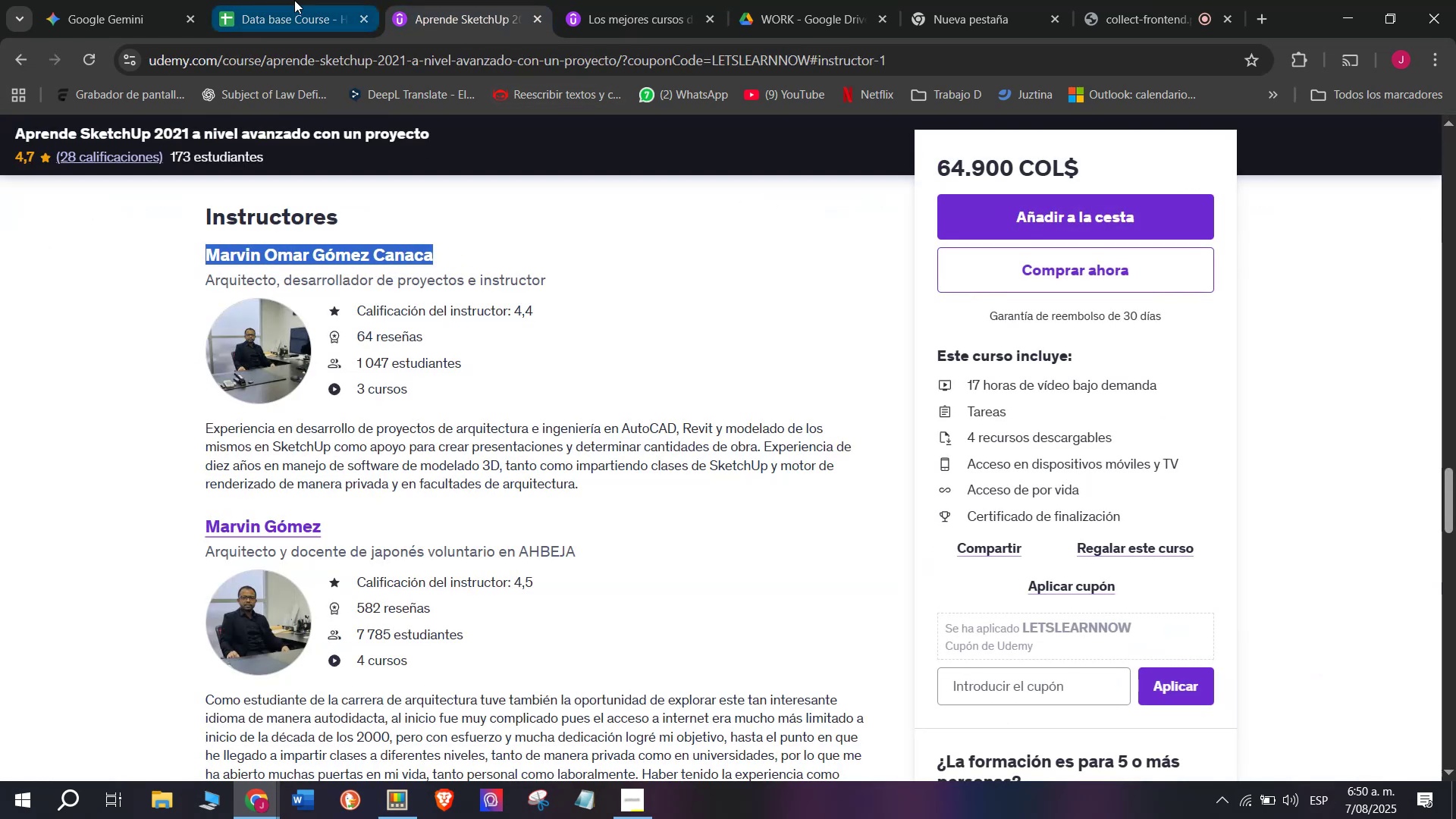 
key(Break)
 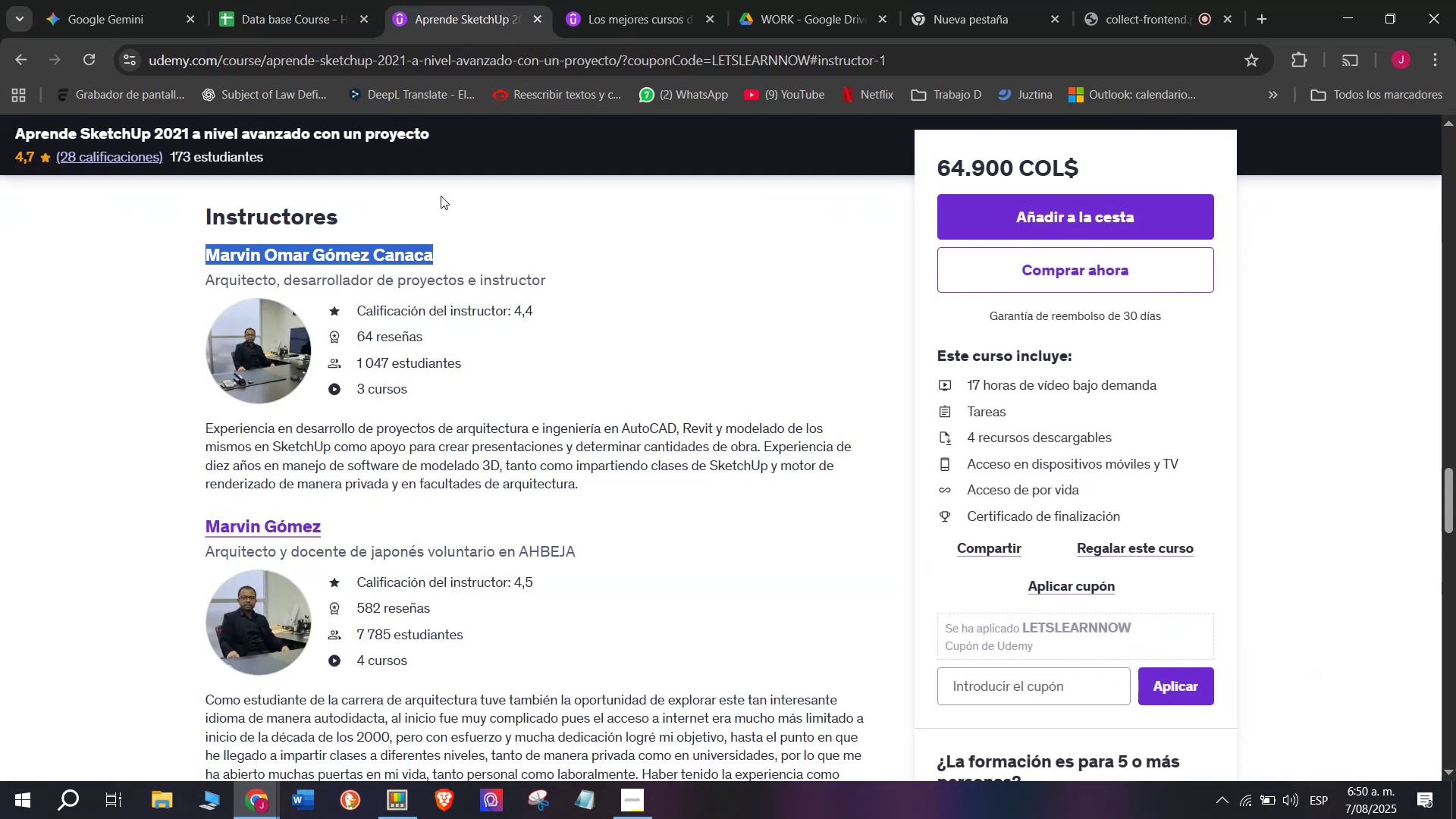 
key(Break)
 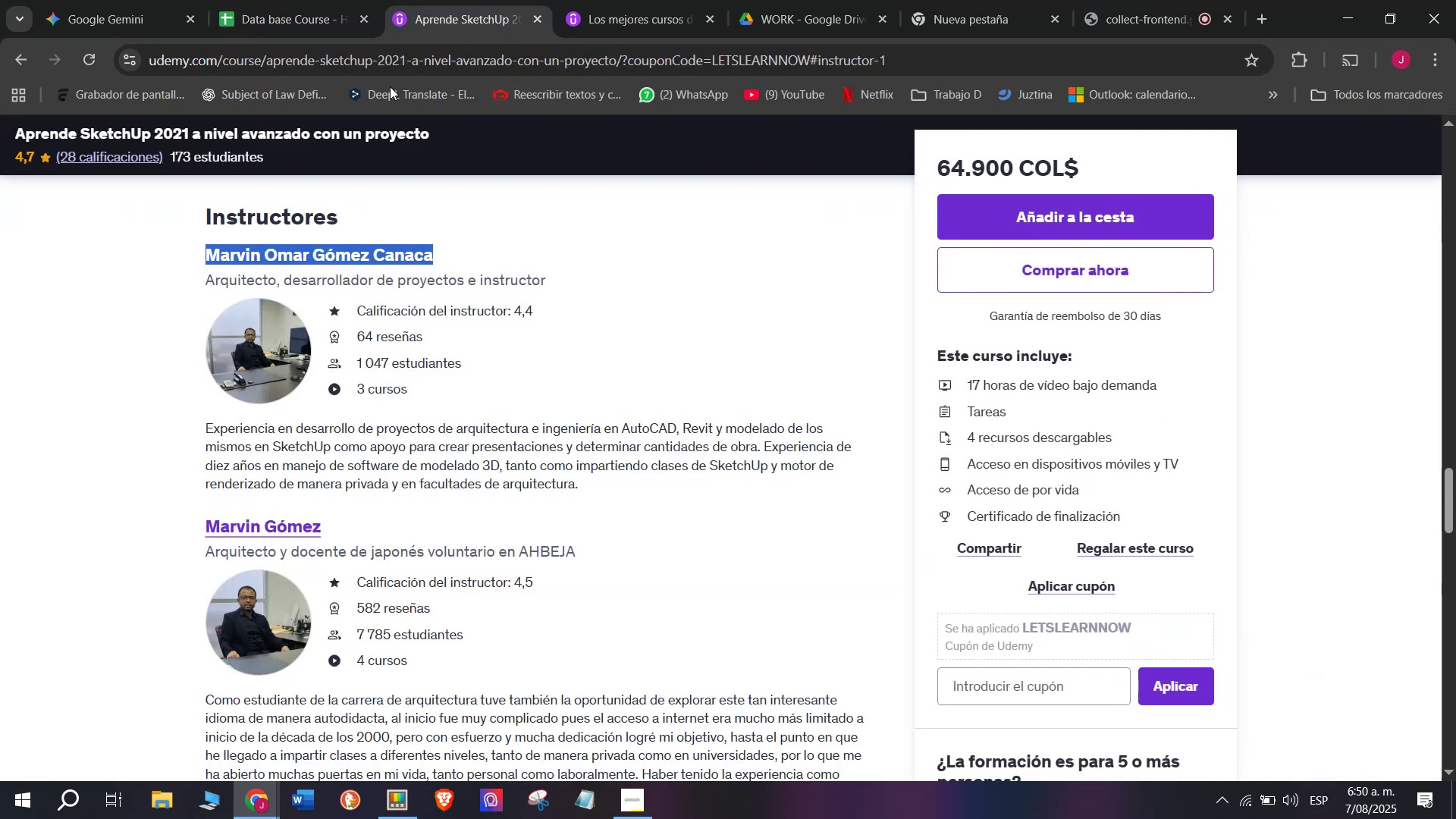 
key(Control+ControlLeft)
 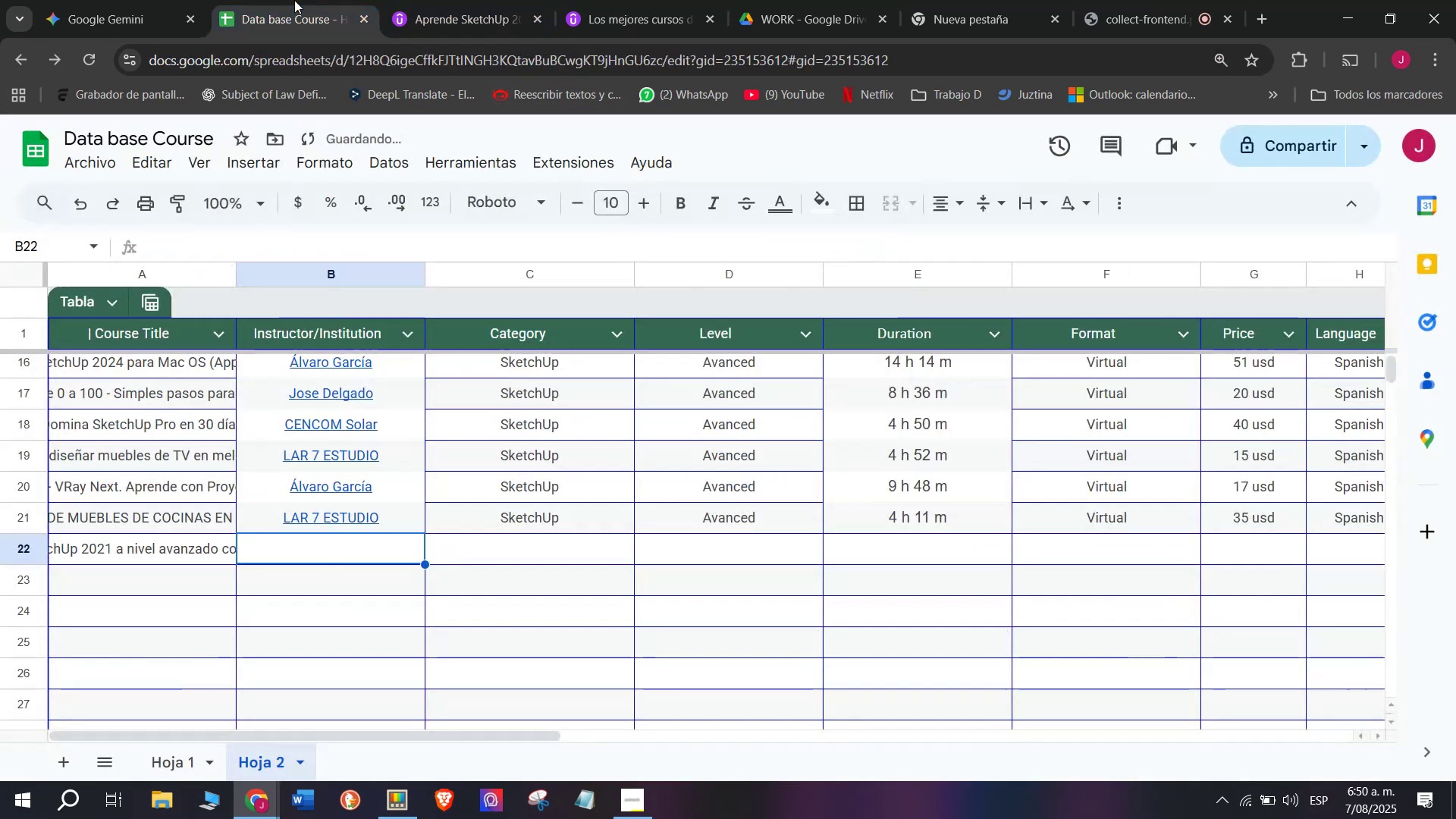 
key(Control+C)
 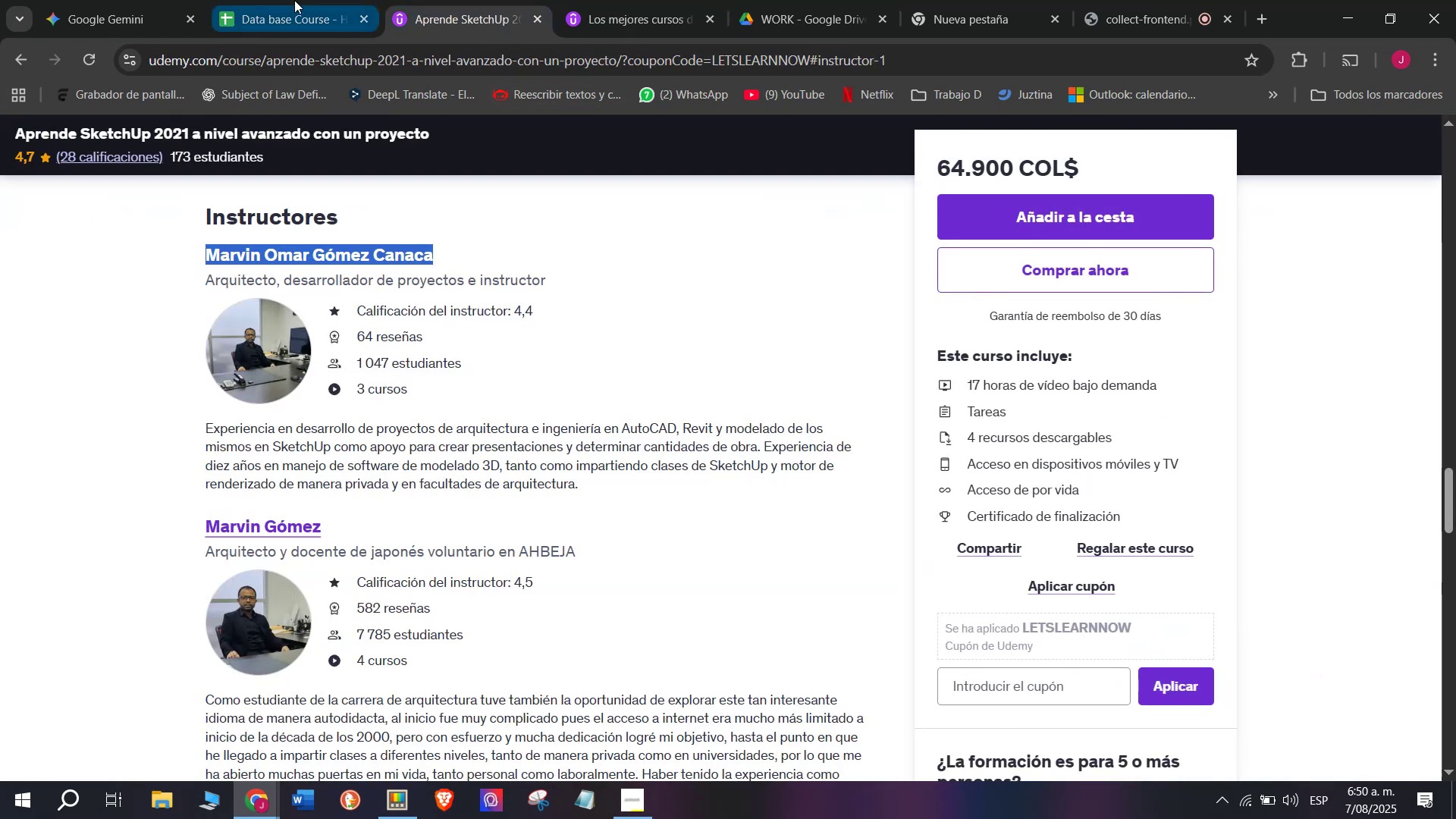 
left_click([294, 0])
 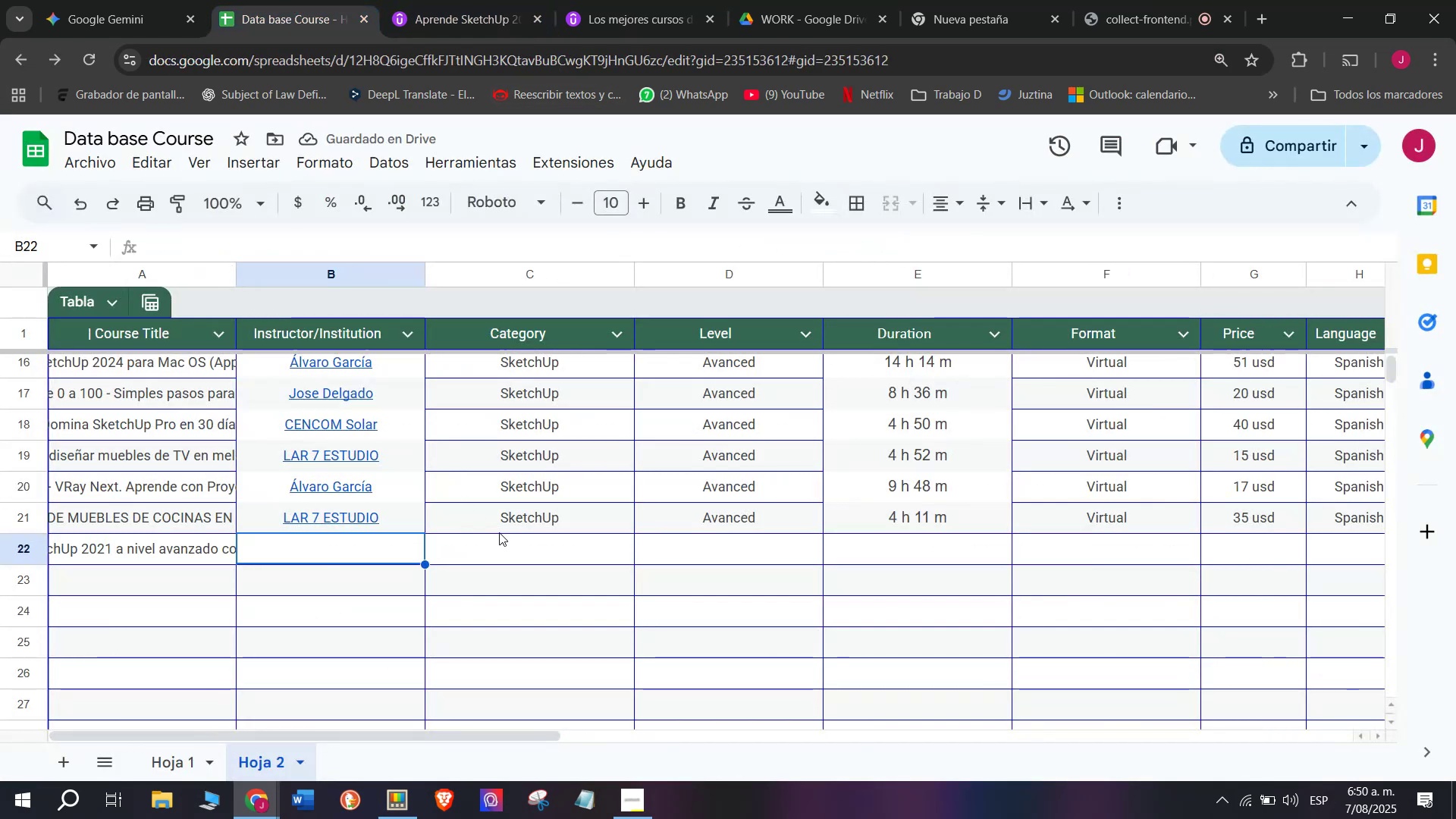 
key(Control+ControlLeft)
 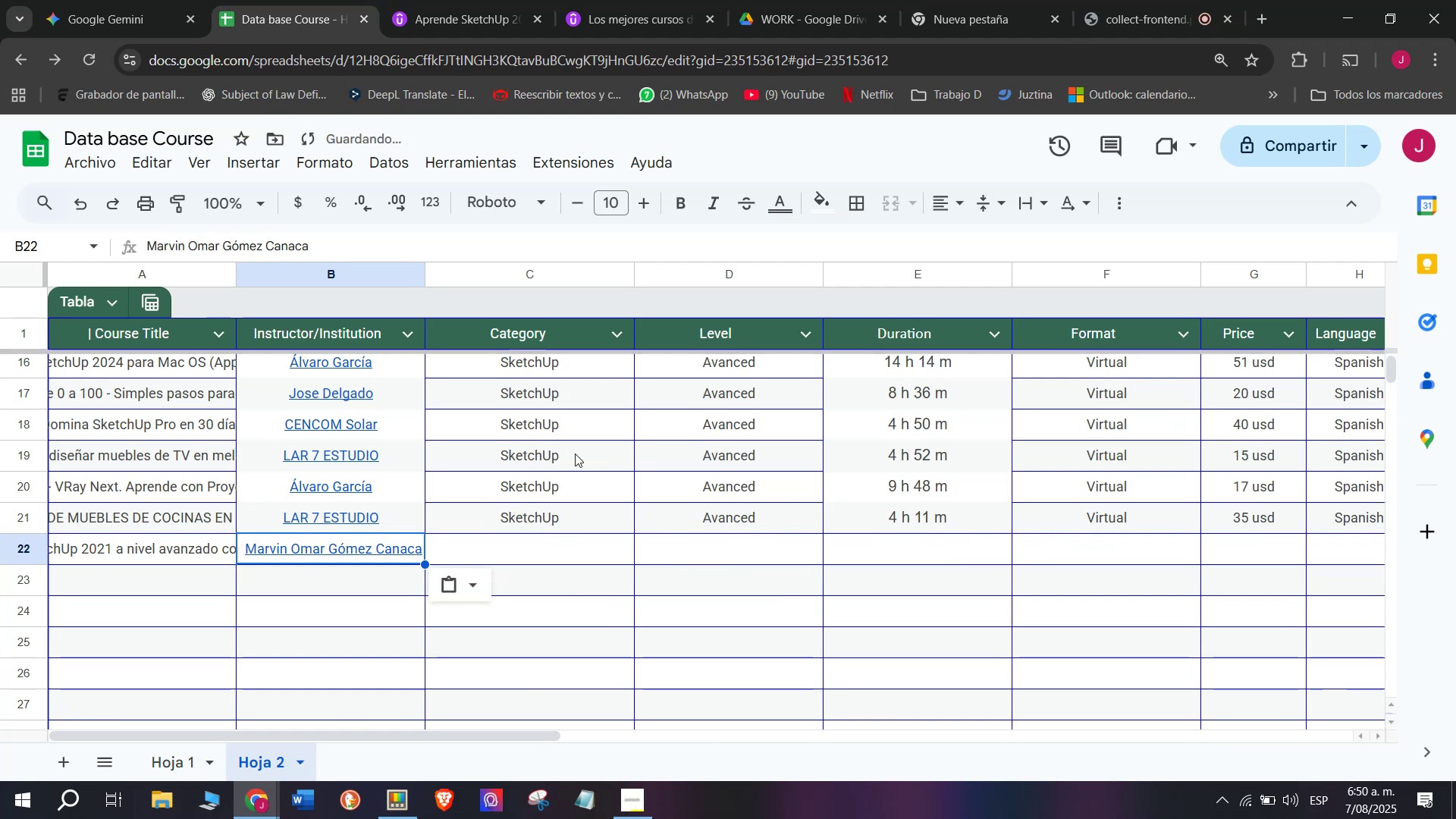 
key(Z)
 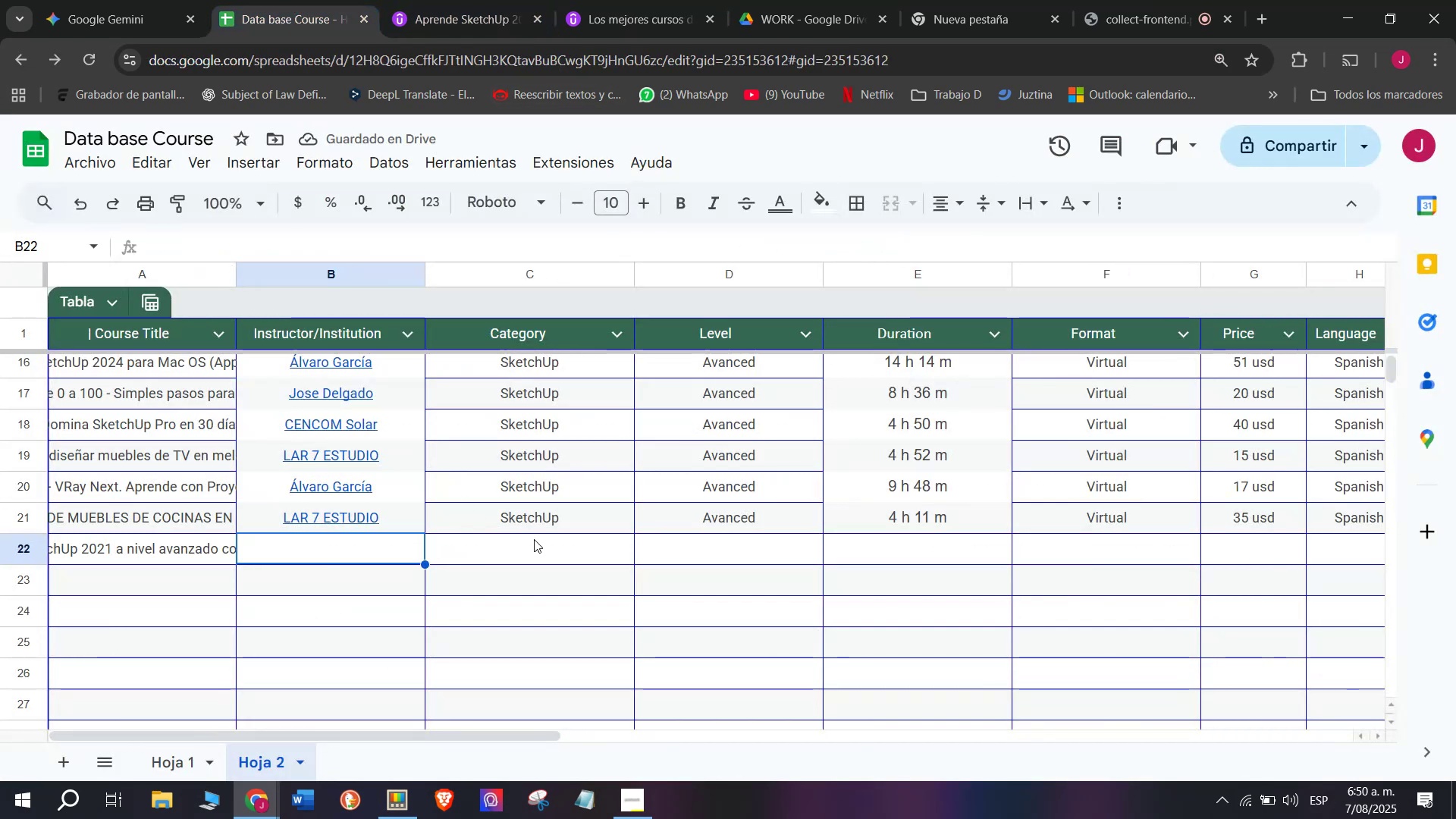 
key(Control+V)
 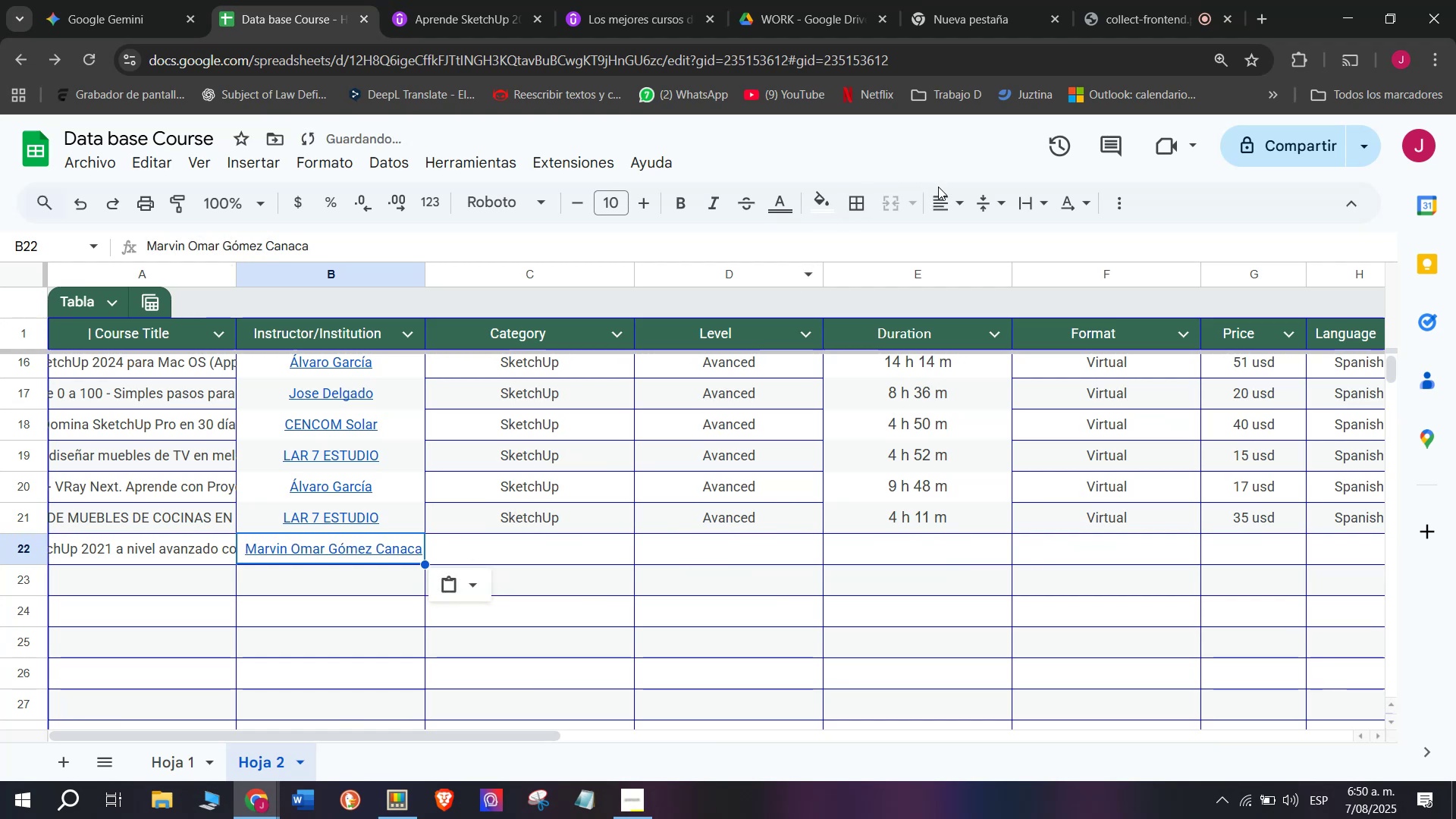 
left_click([949, 202])
 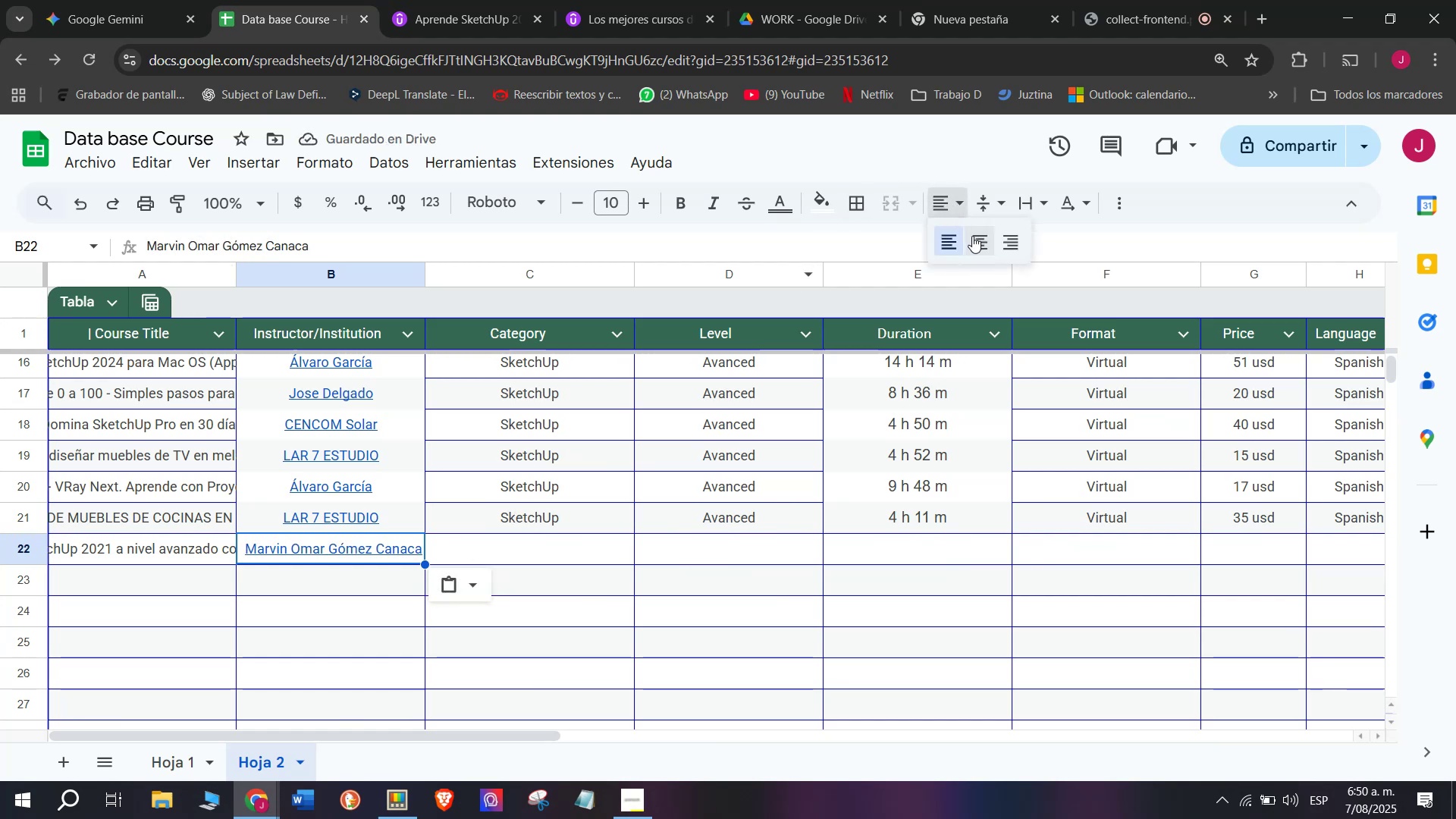 
left_click([974, 238])
 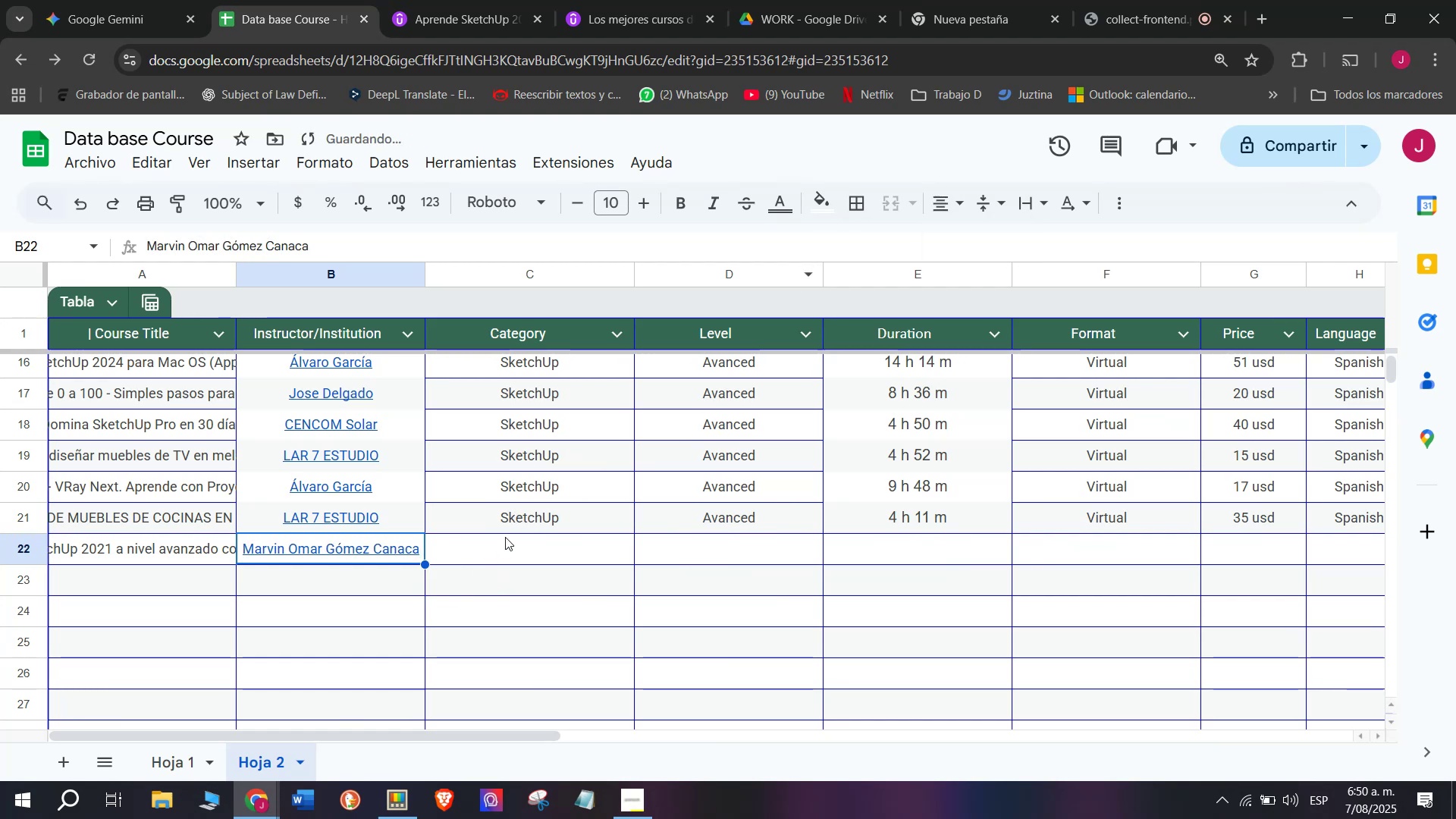 
key(Break)
 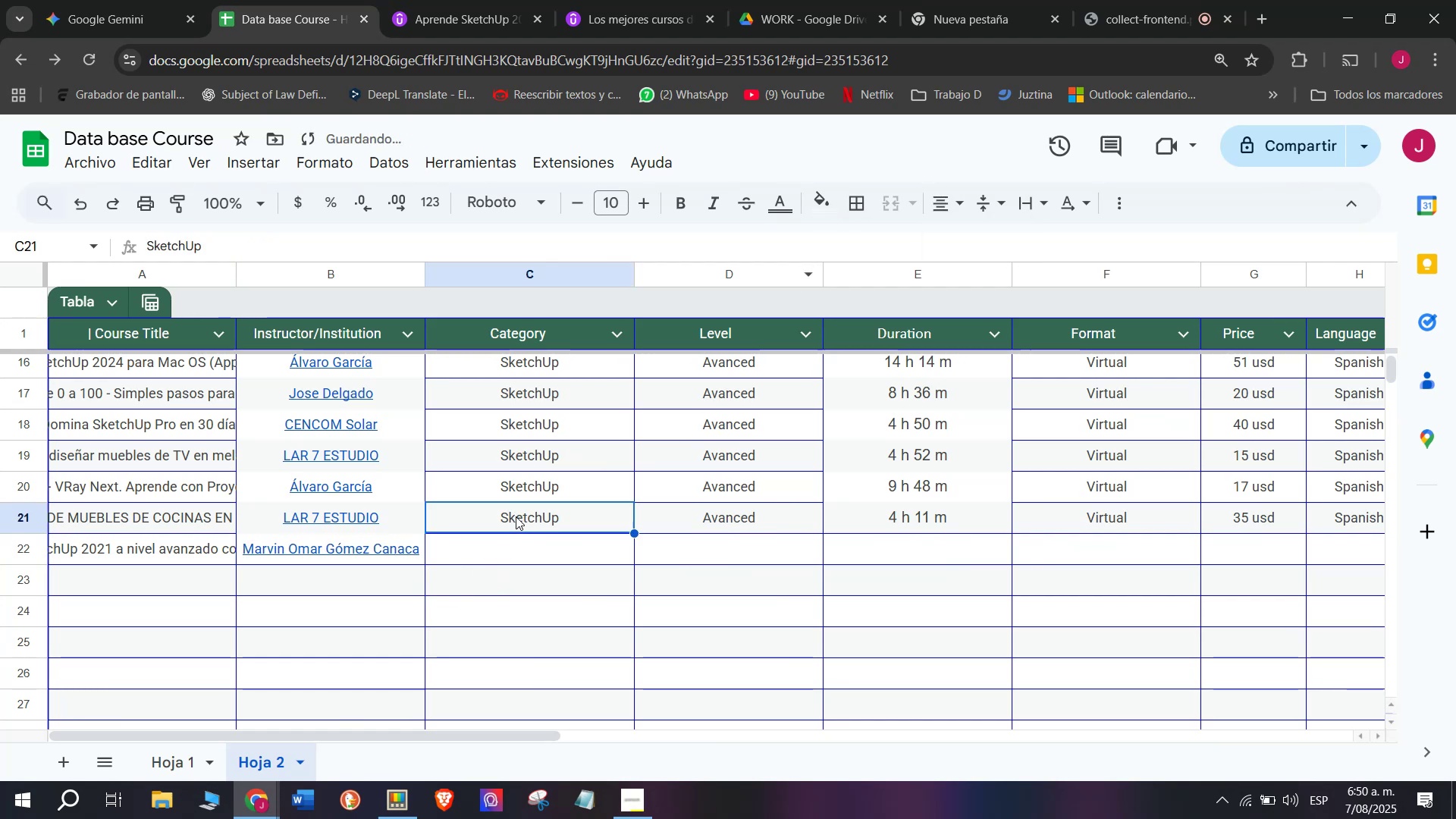 
key(Control+ControlLeft)
 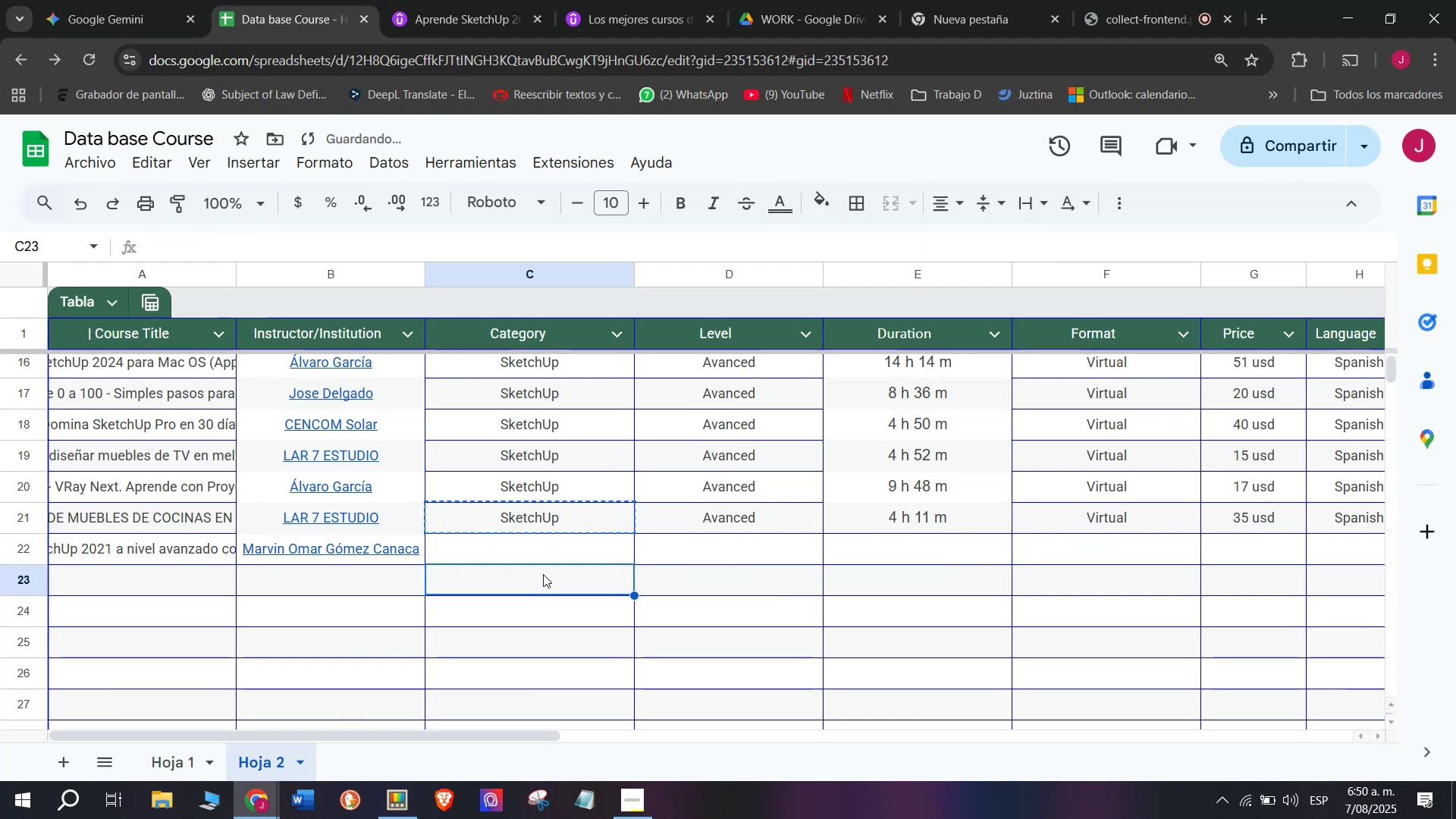 
key(Control+C)
 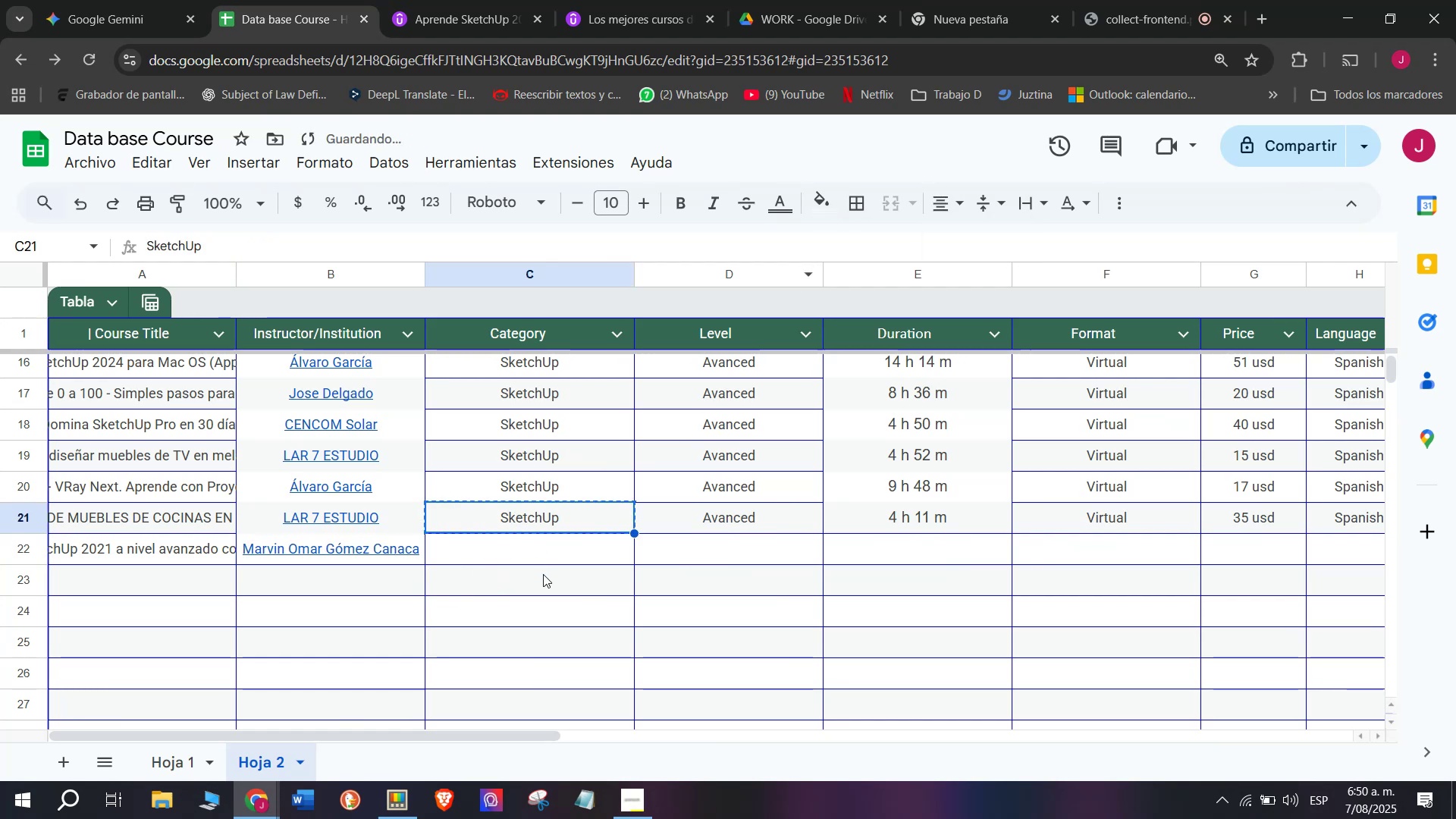 
double_click([543, 574])
 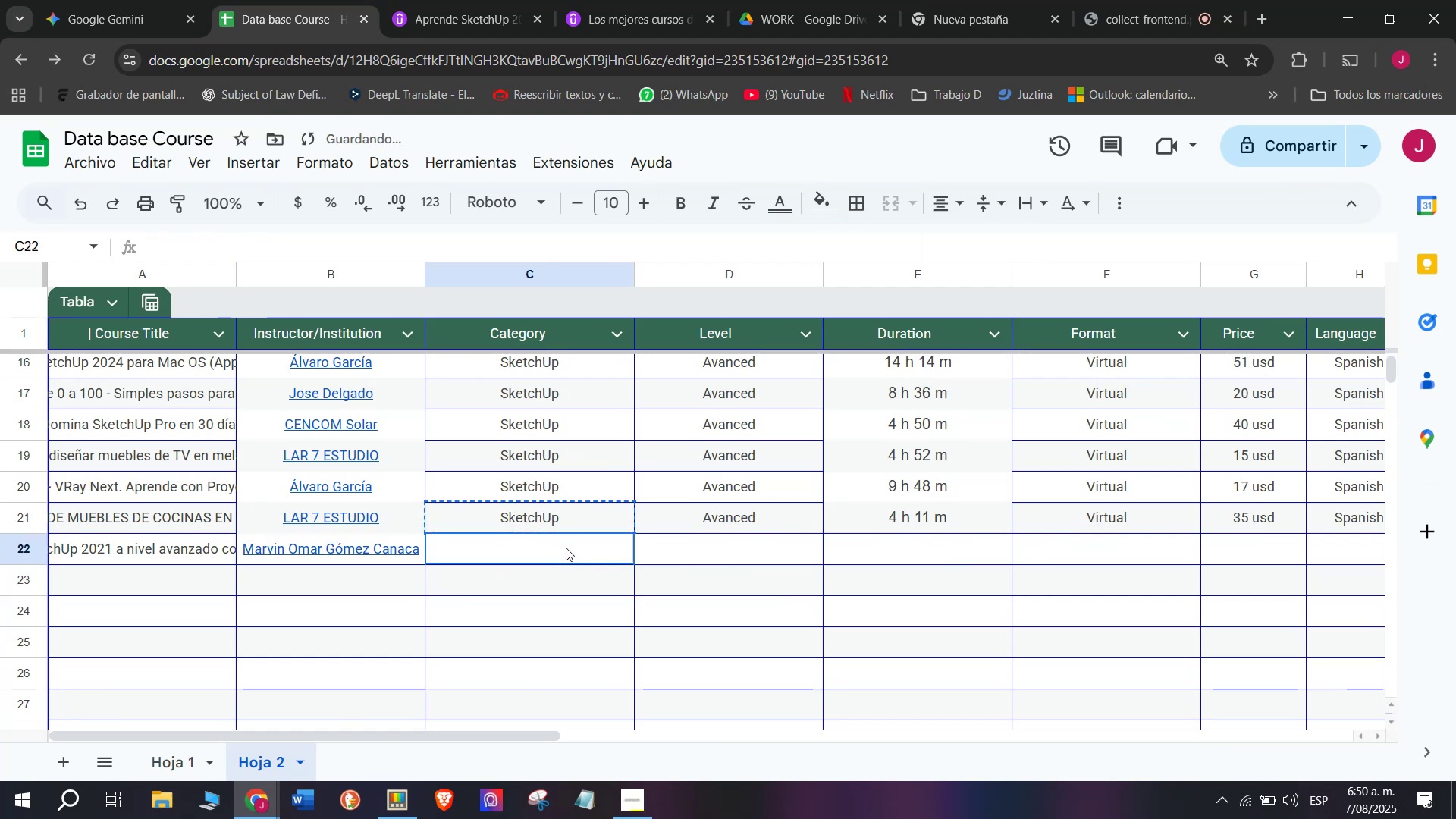 
key(Z)
 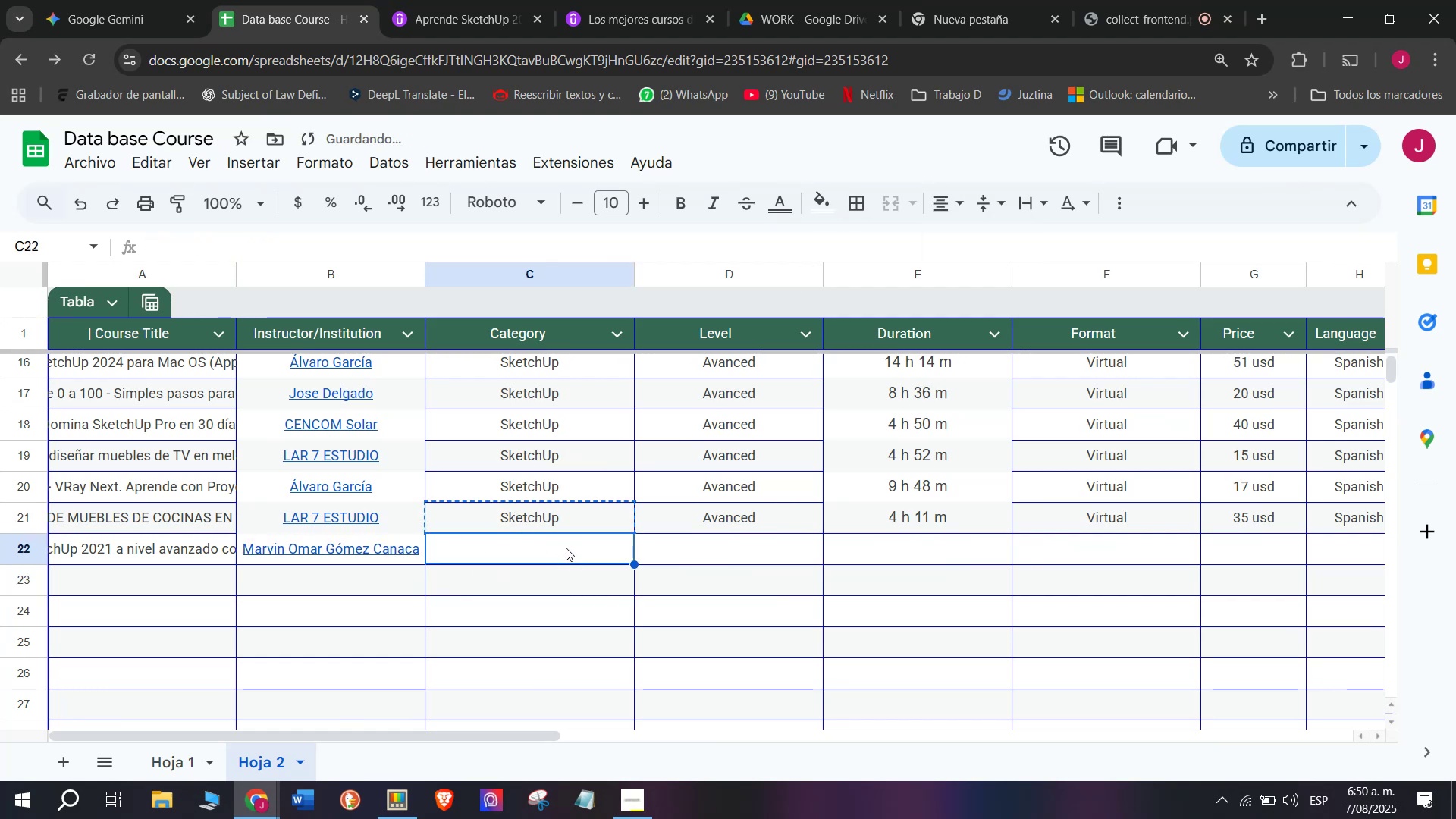 
key(Control+ControlLeft)
 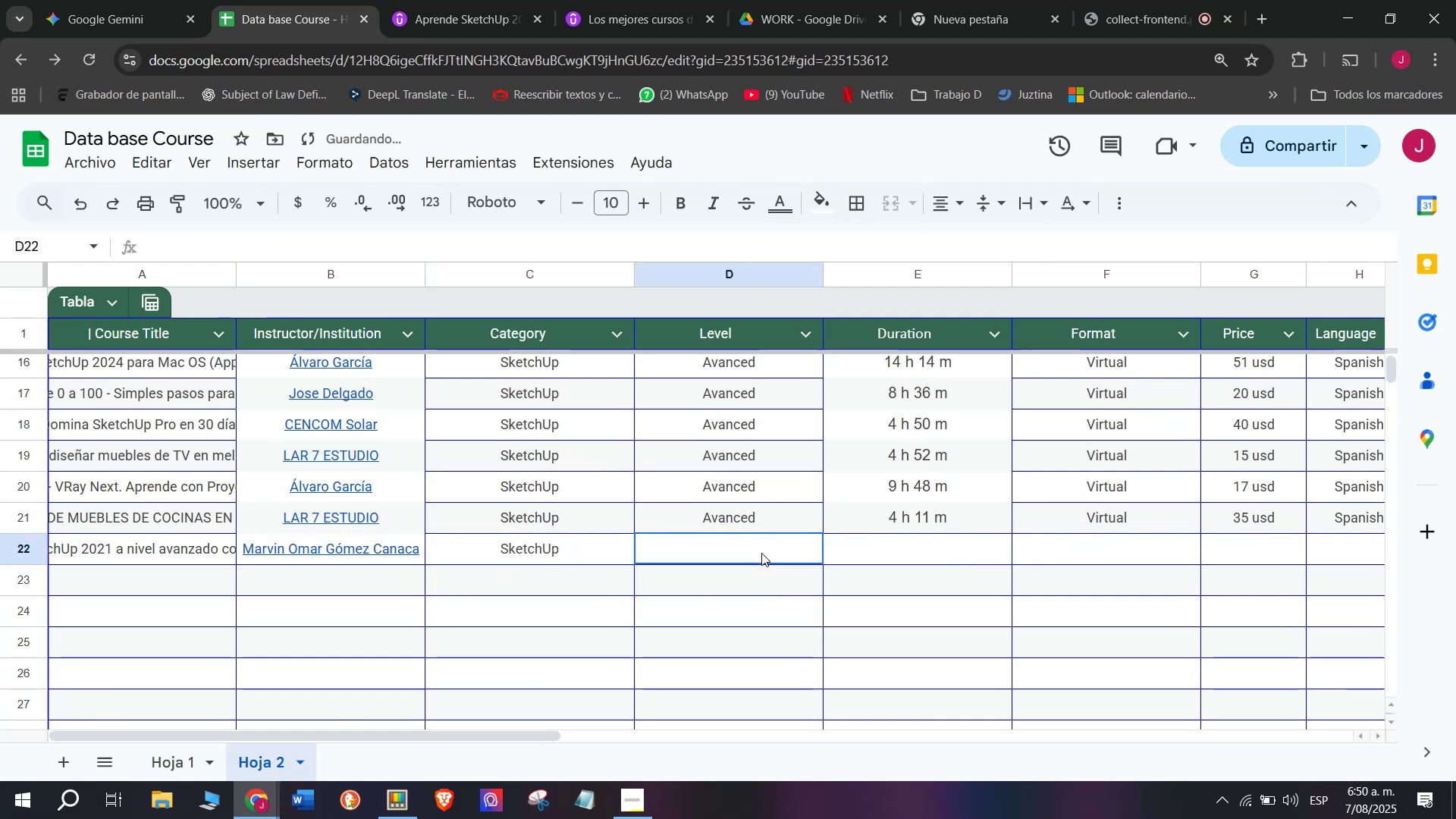 
key(Control+V)
 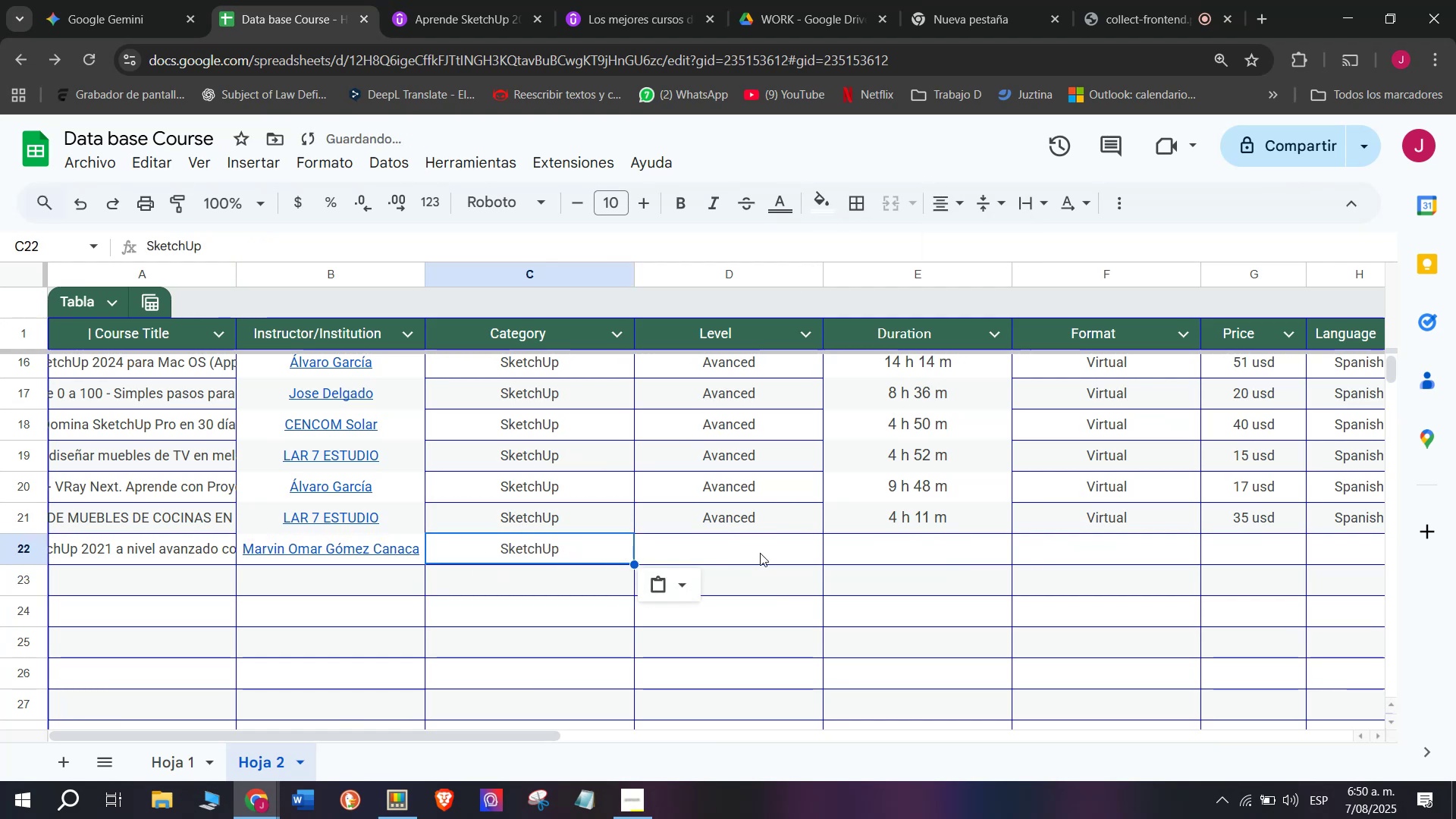 
left_click([761, 553])
 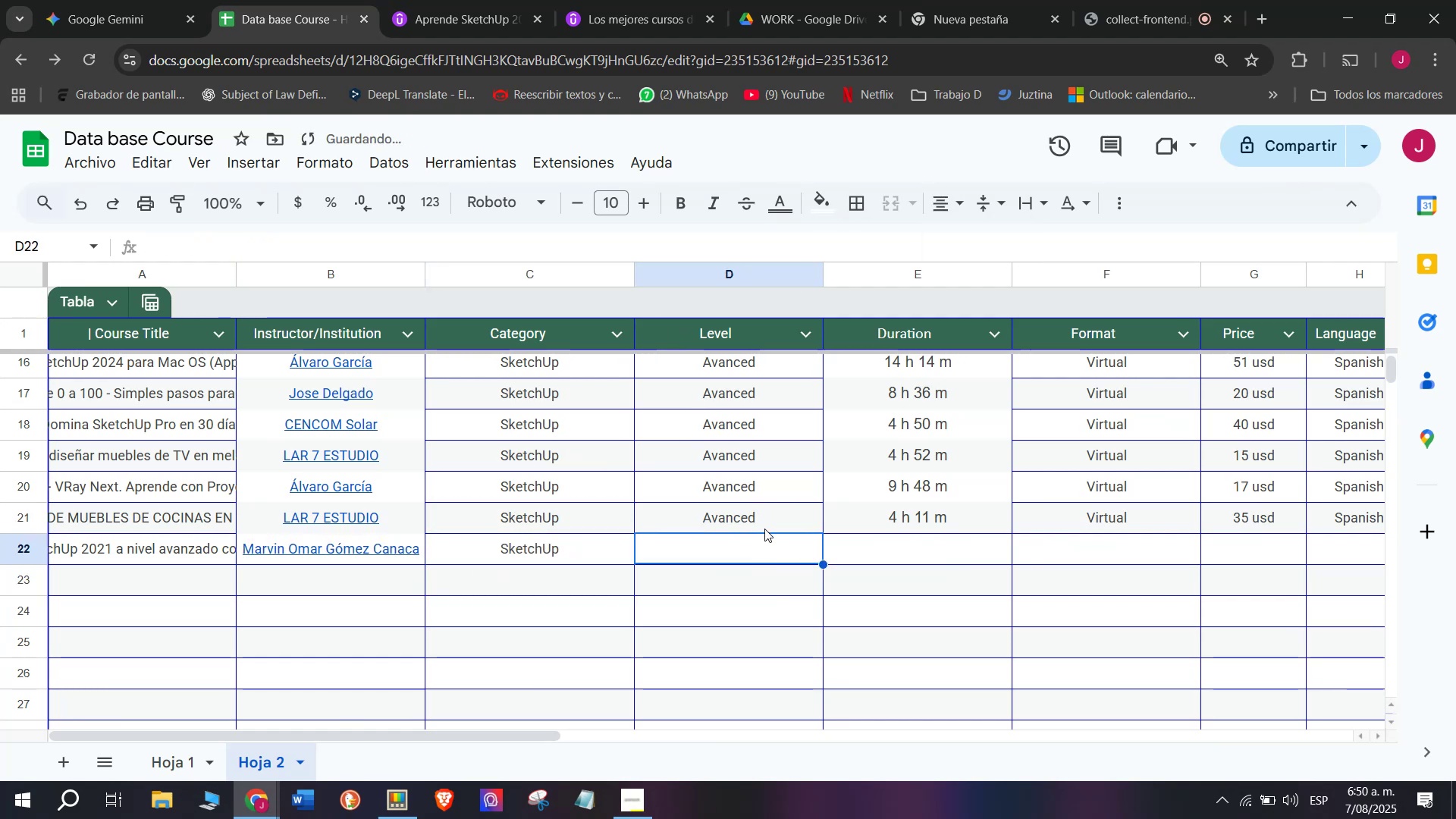 
left_click([764, 531])
 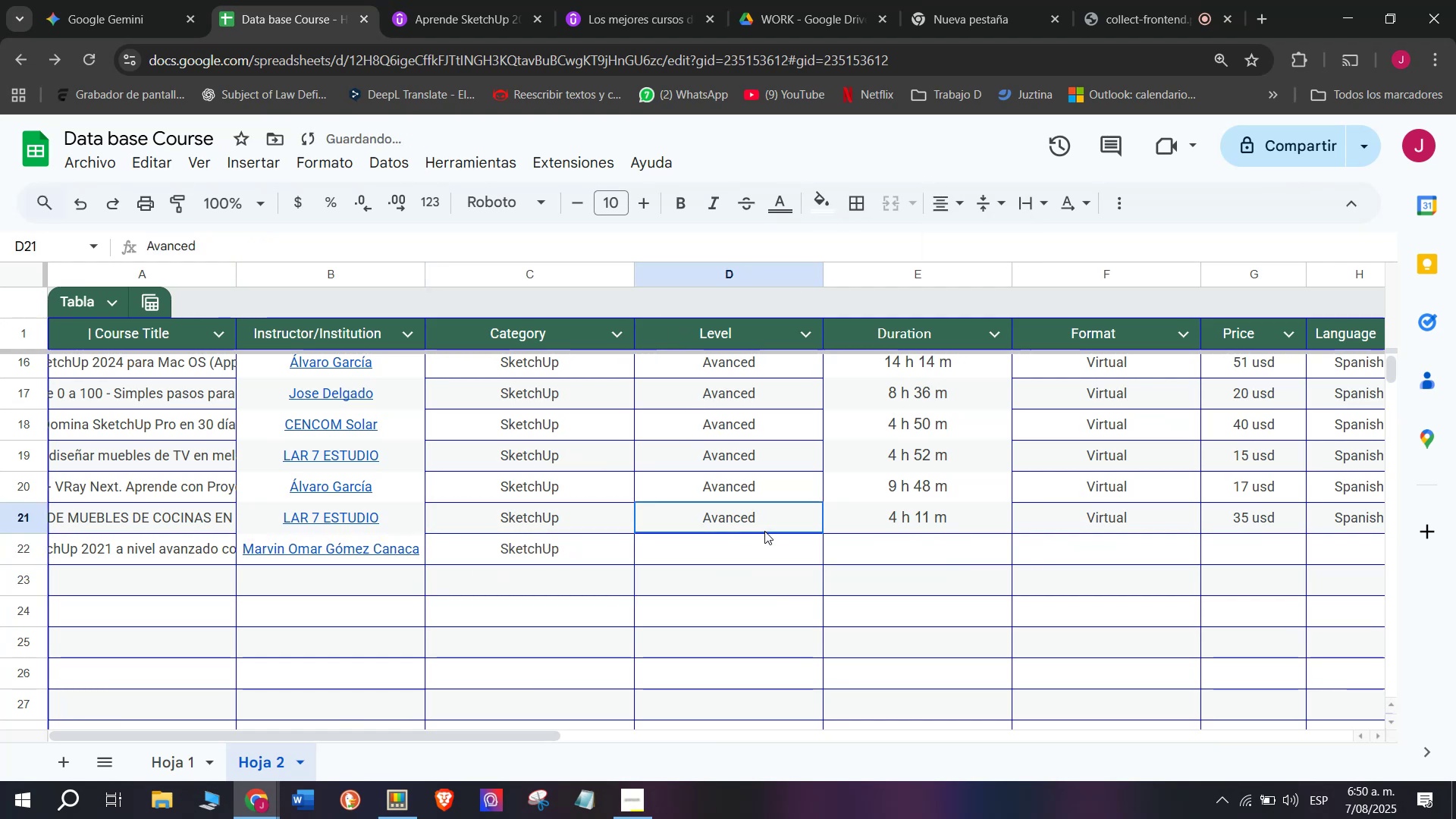 
key(Break)
 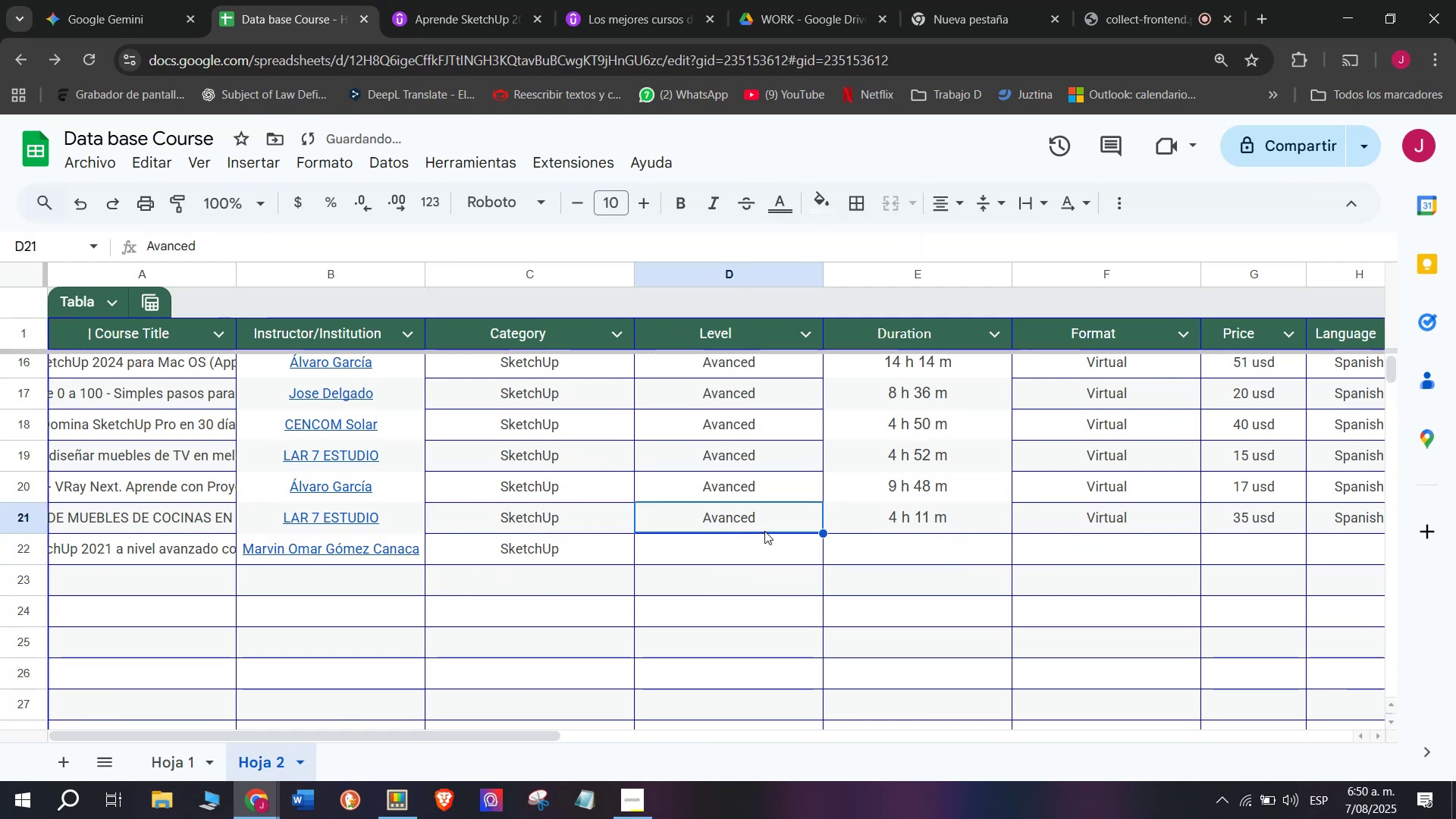 
key(Control+ControlLeft)
 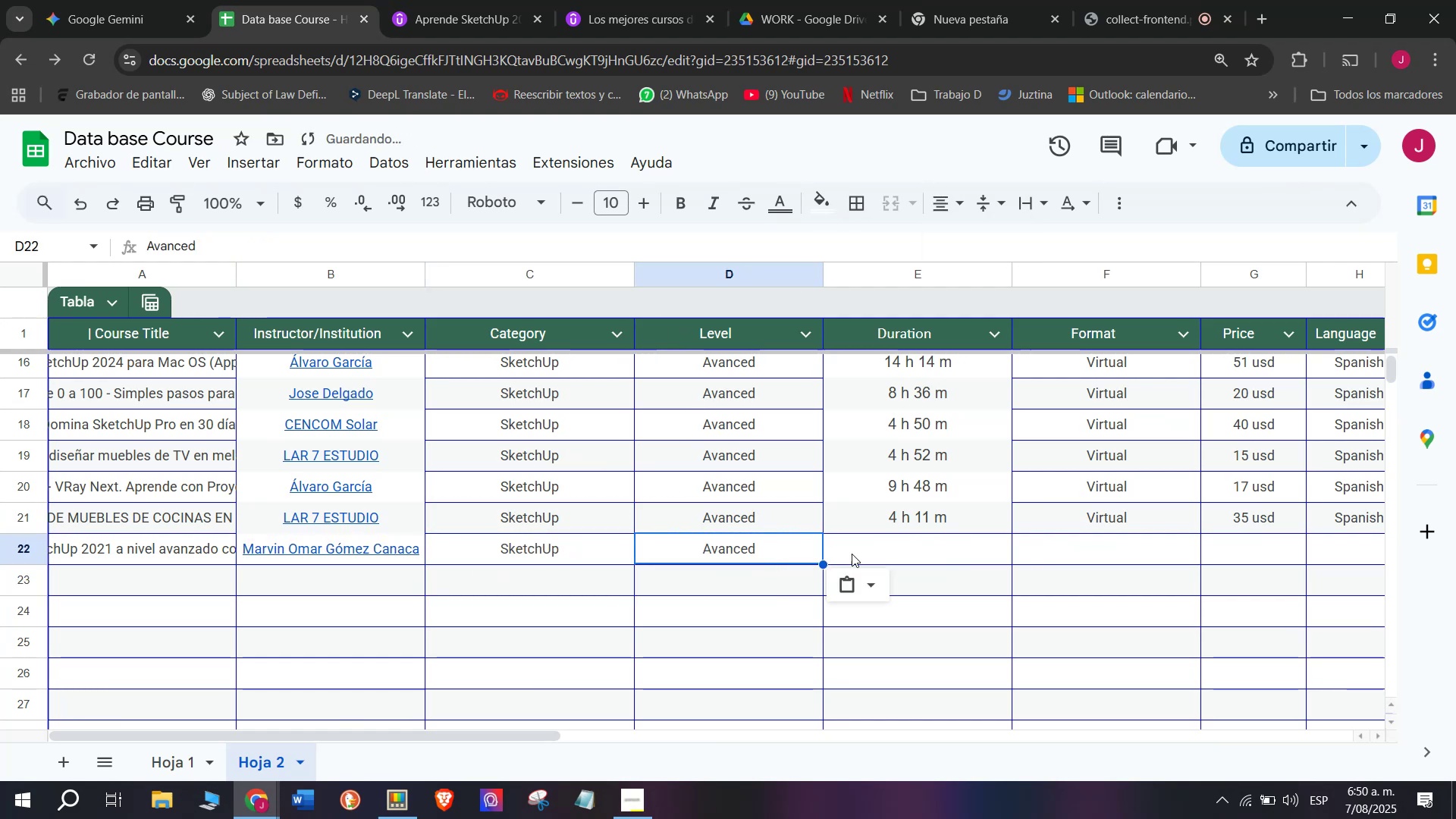 
key(Control+C)
 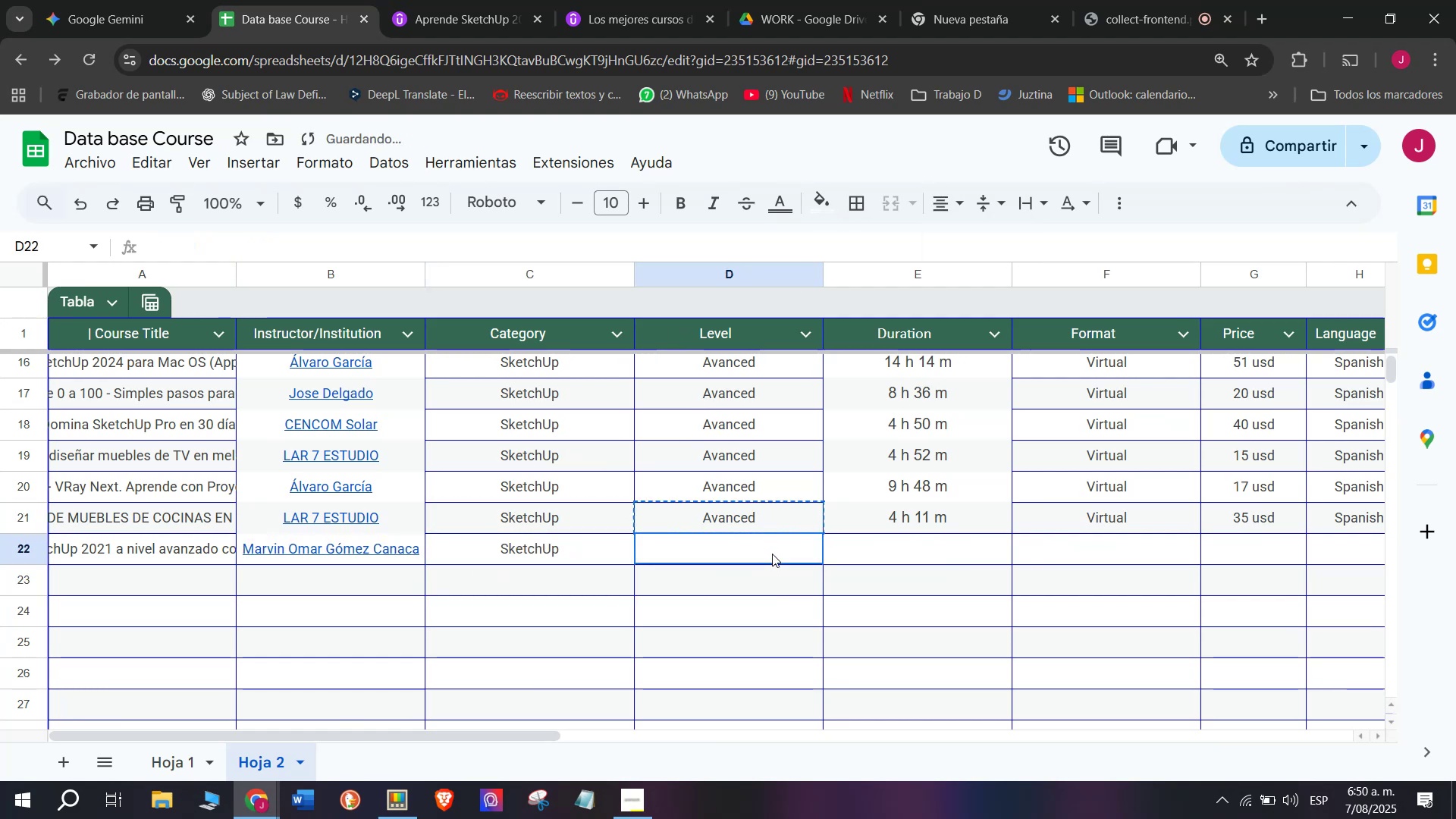 
left_click([772, 554])
 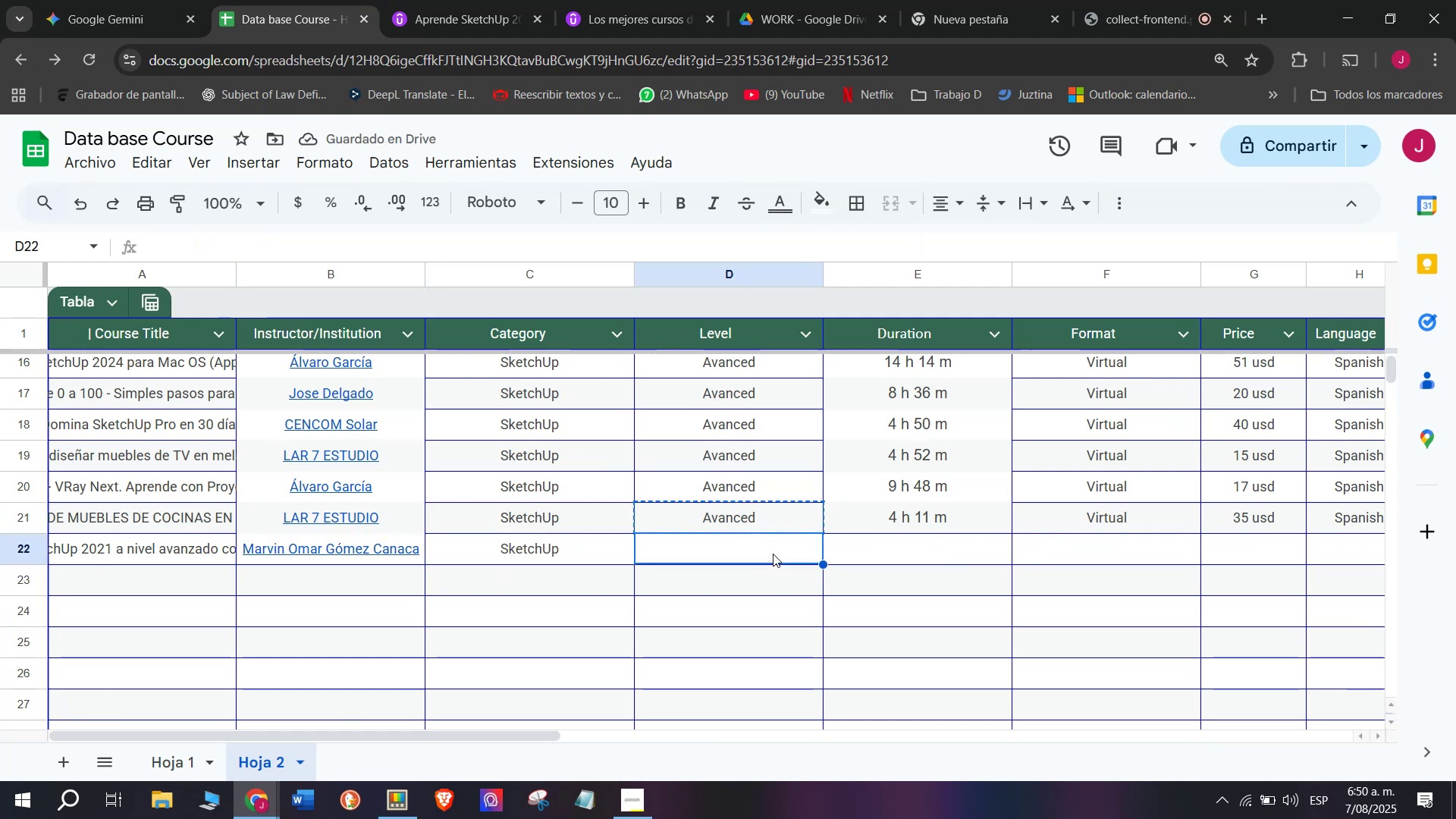 
key(Control+ControlLeft)
 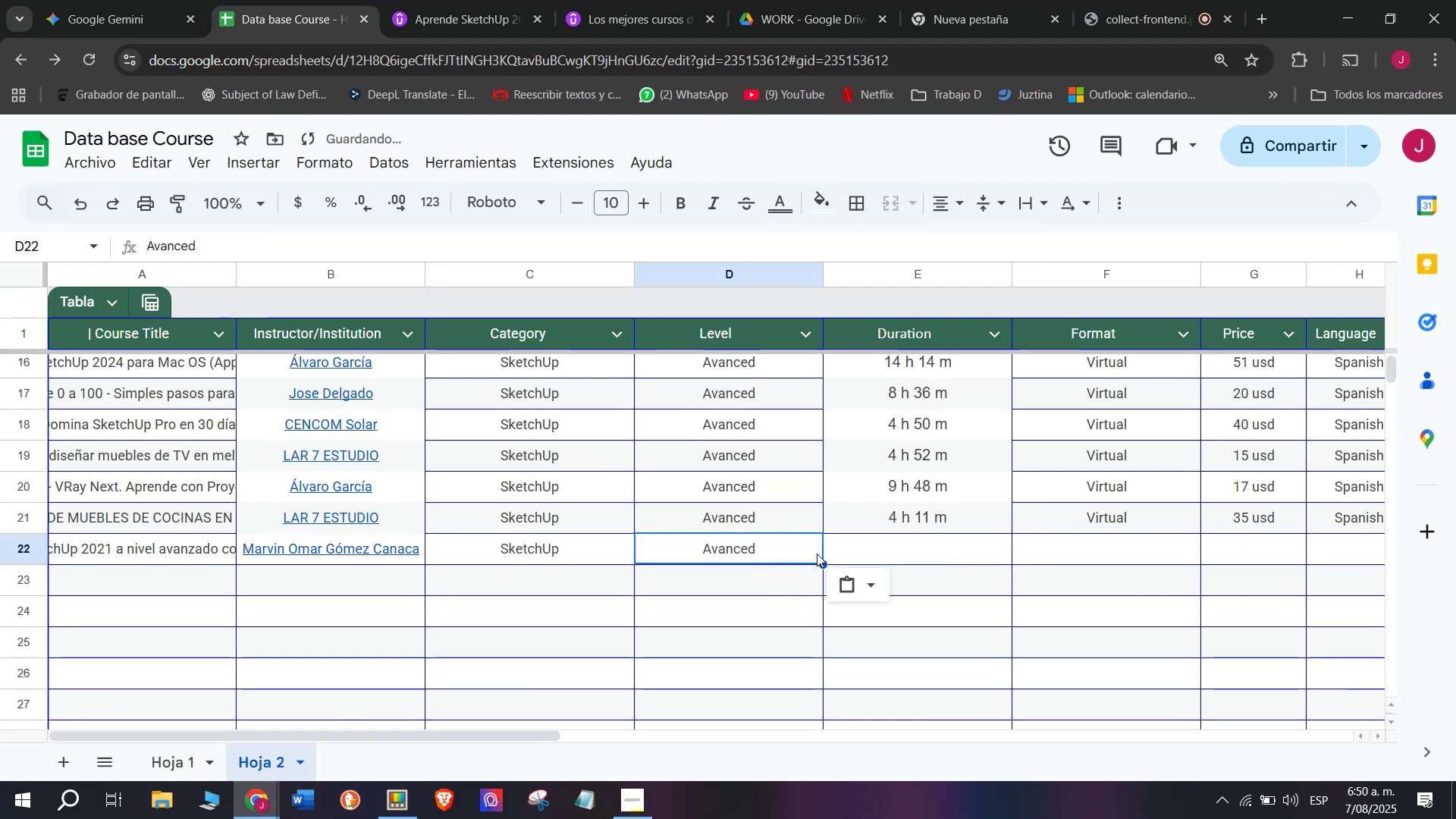 
key(Z)
 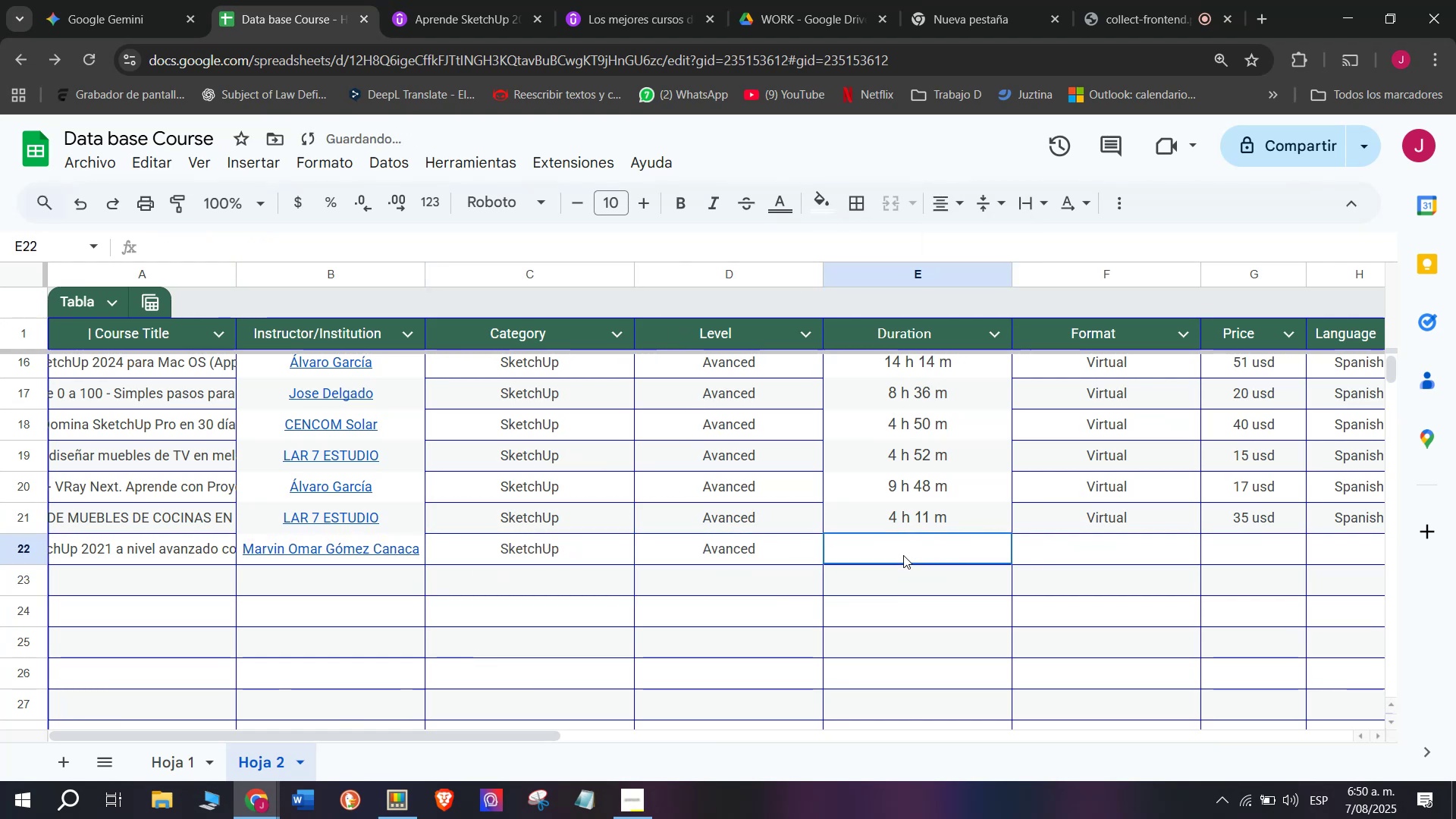 
key(Control+V)
 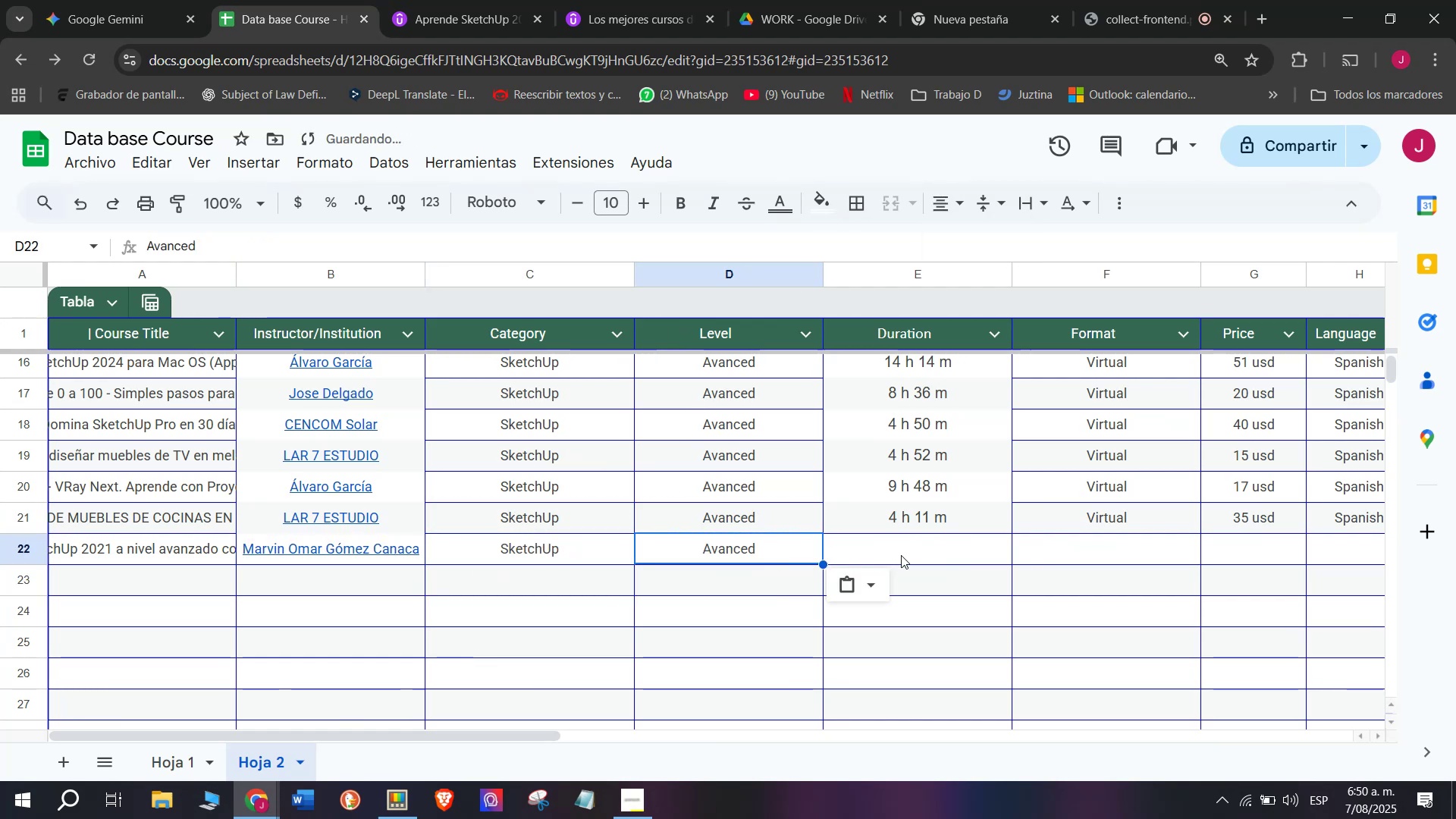 
left_click([903, 555])
 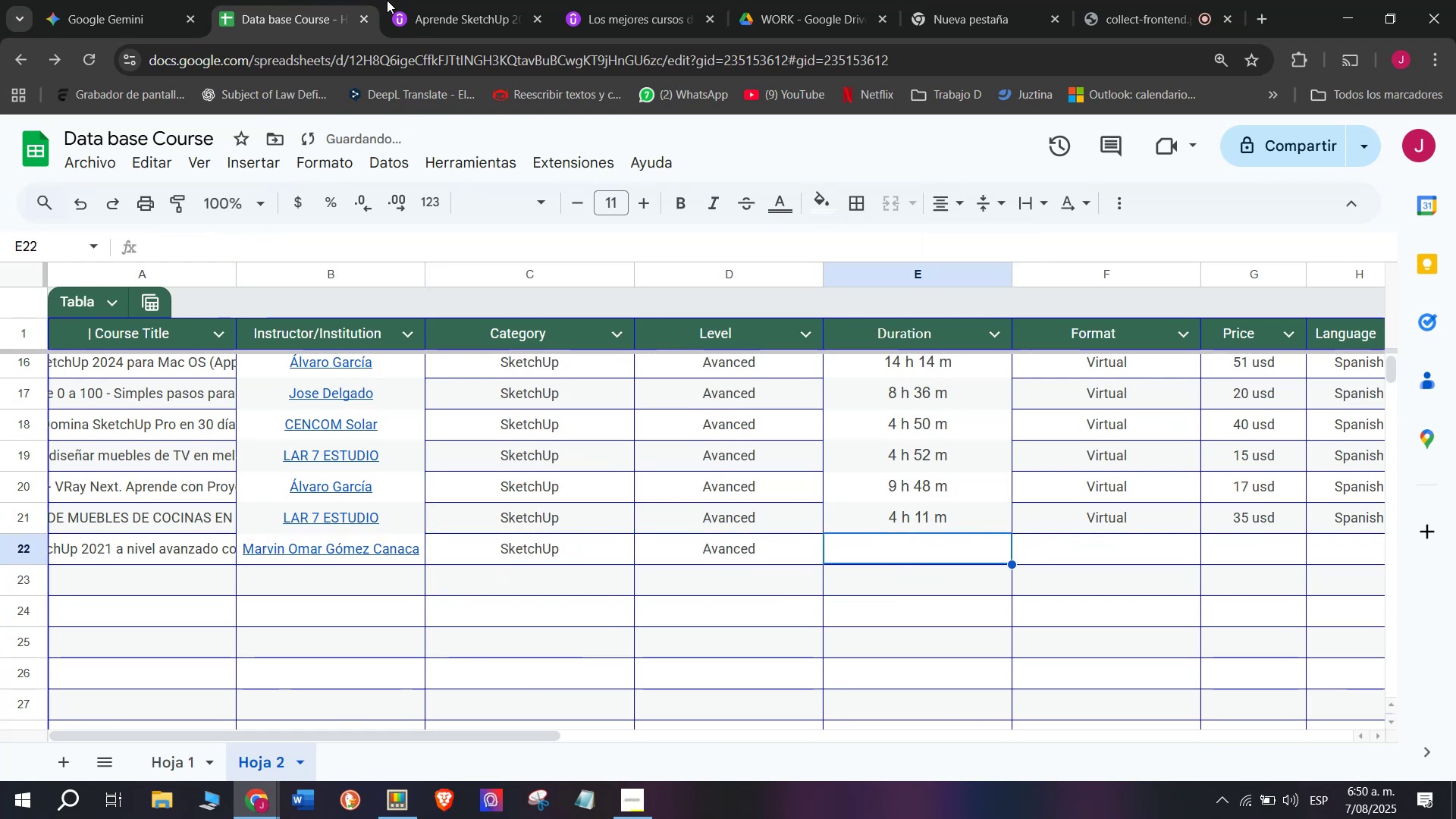 
left_click([473, 0])
 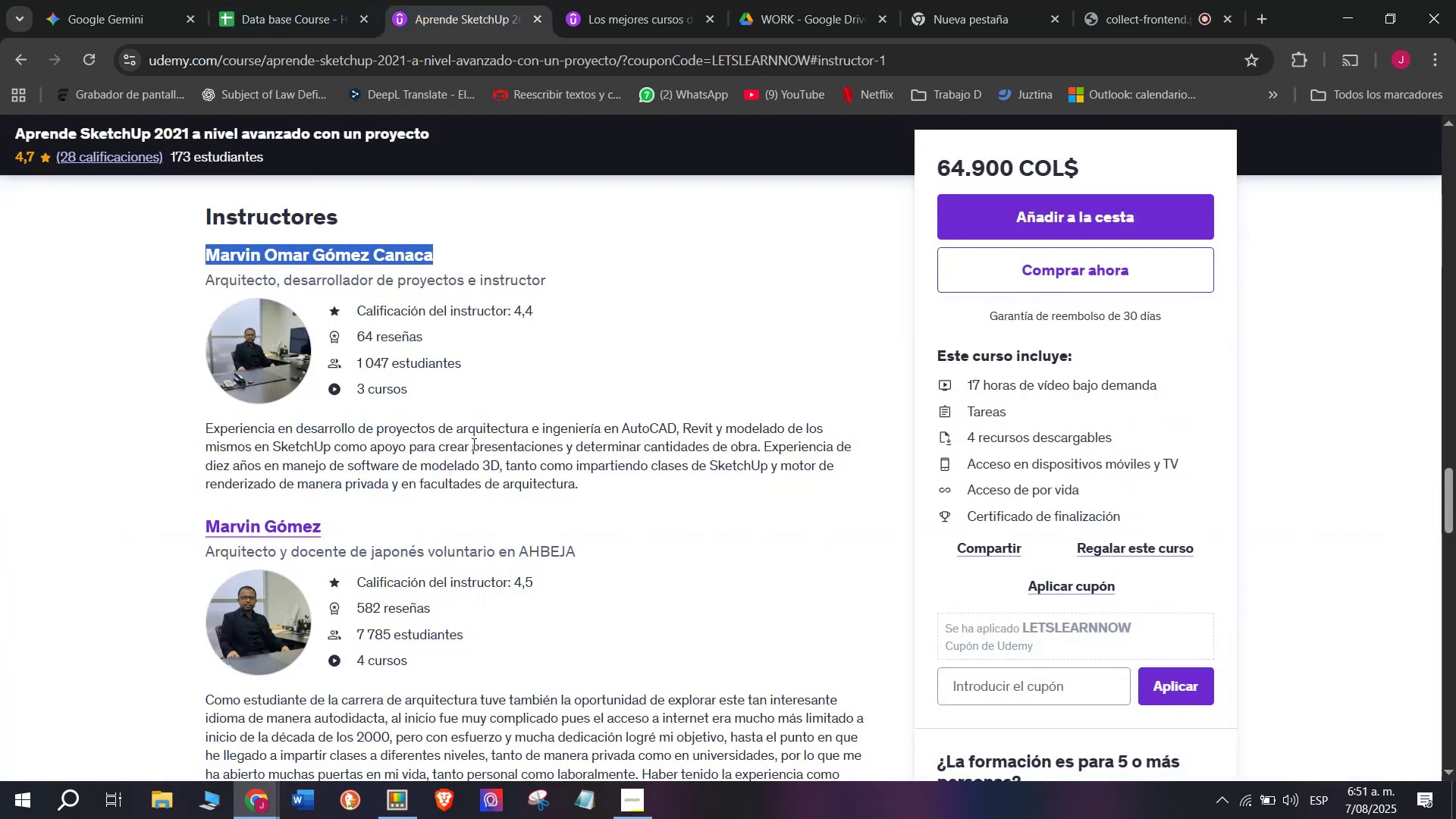 
scroll: coordinate [472, 484], scroll_direction: up, amount: 6.0
 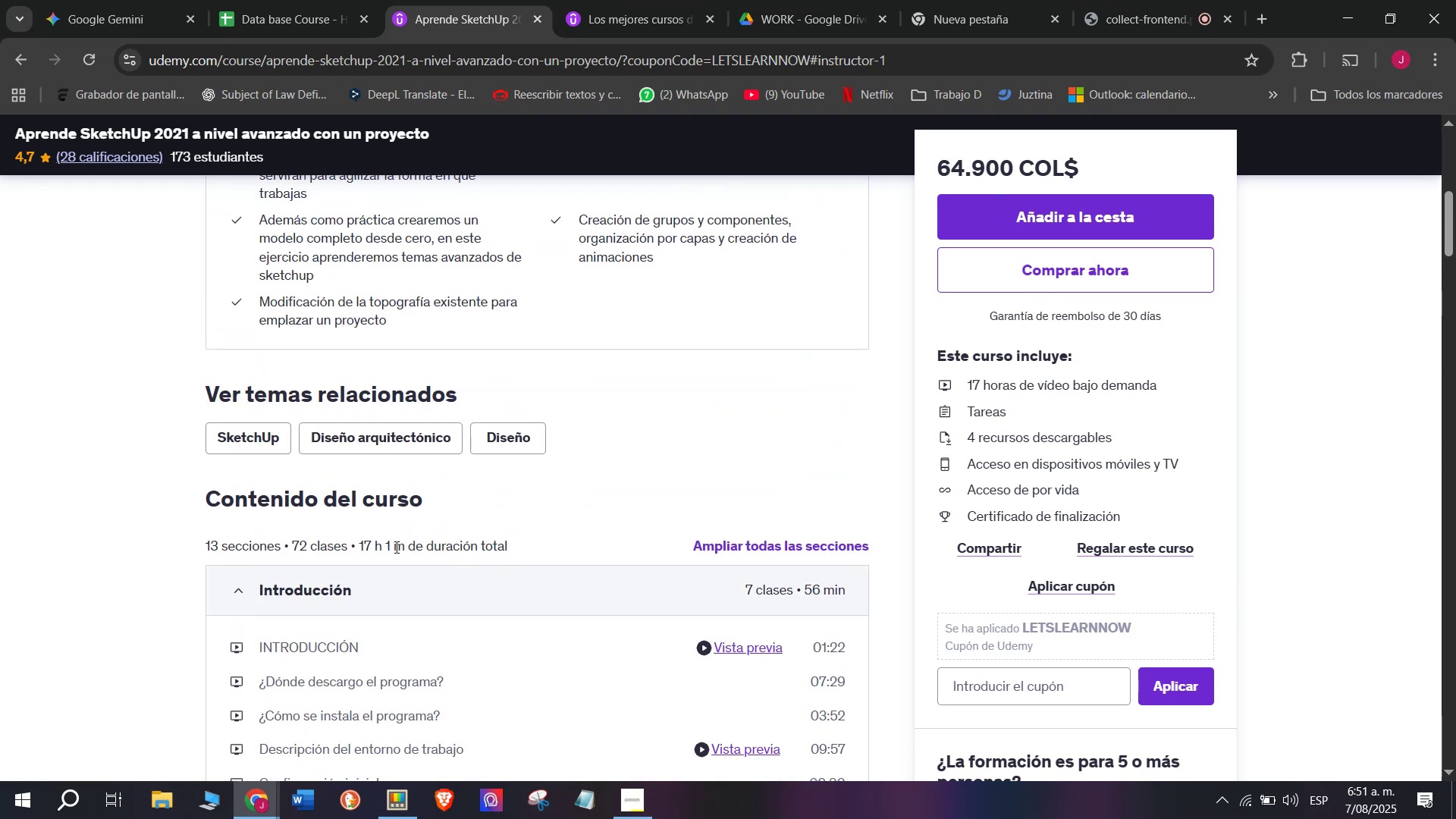 
left_click_drag(start_coordinate=[406, 549], to_coordinate=[356, 546])
 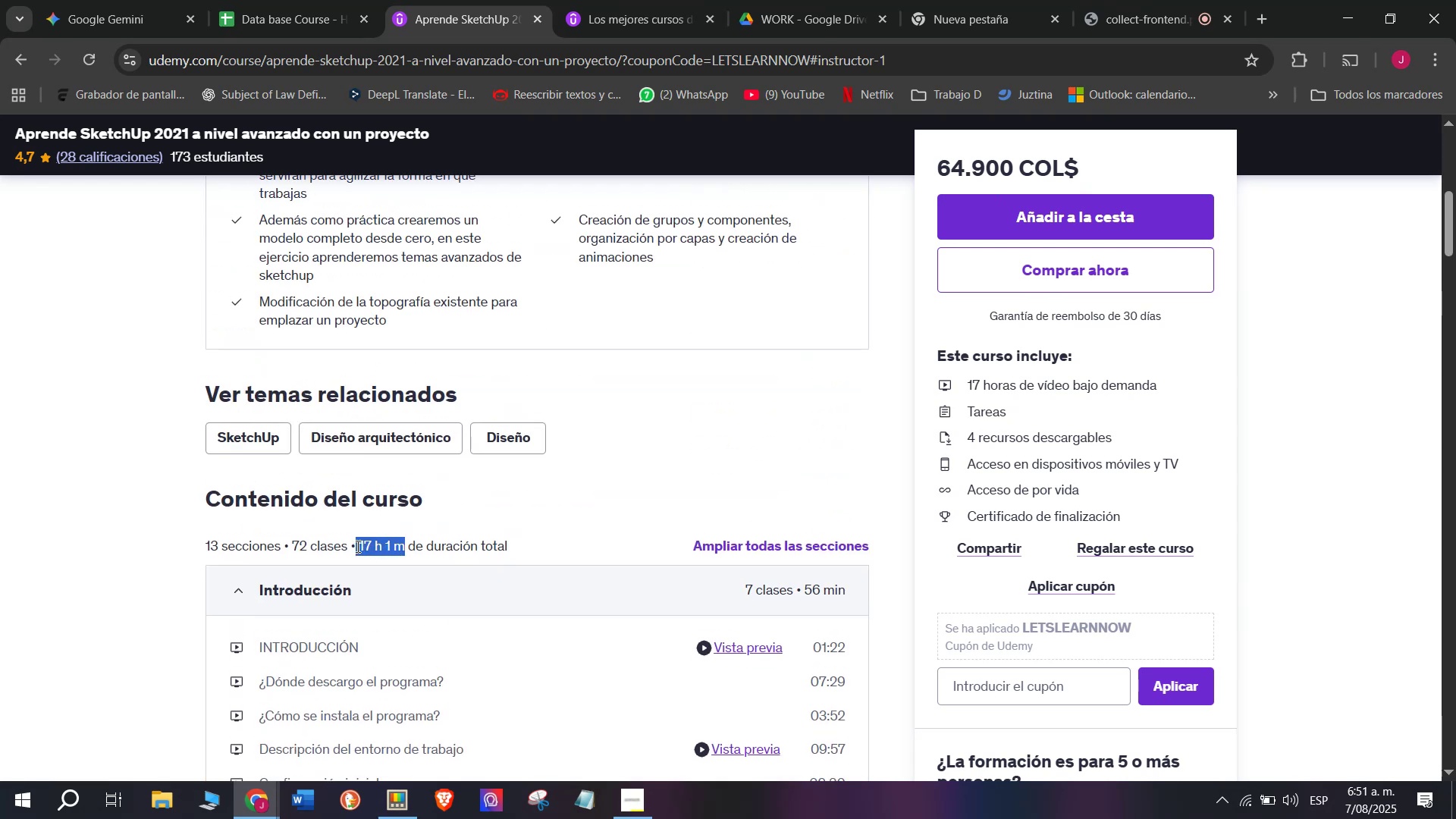 
key(Break)
 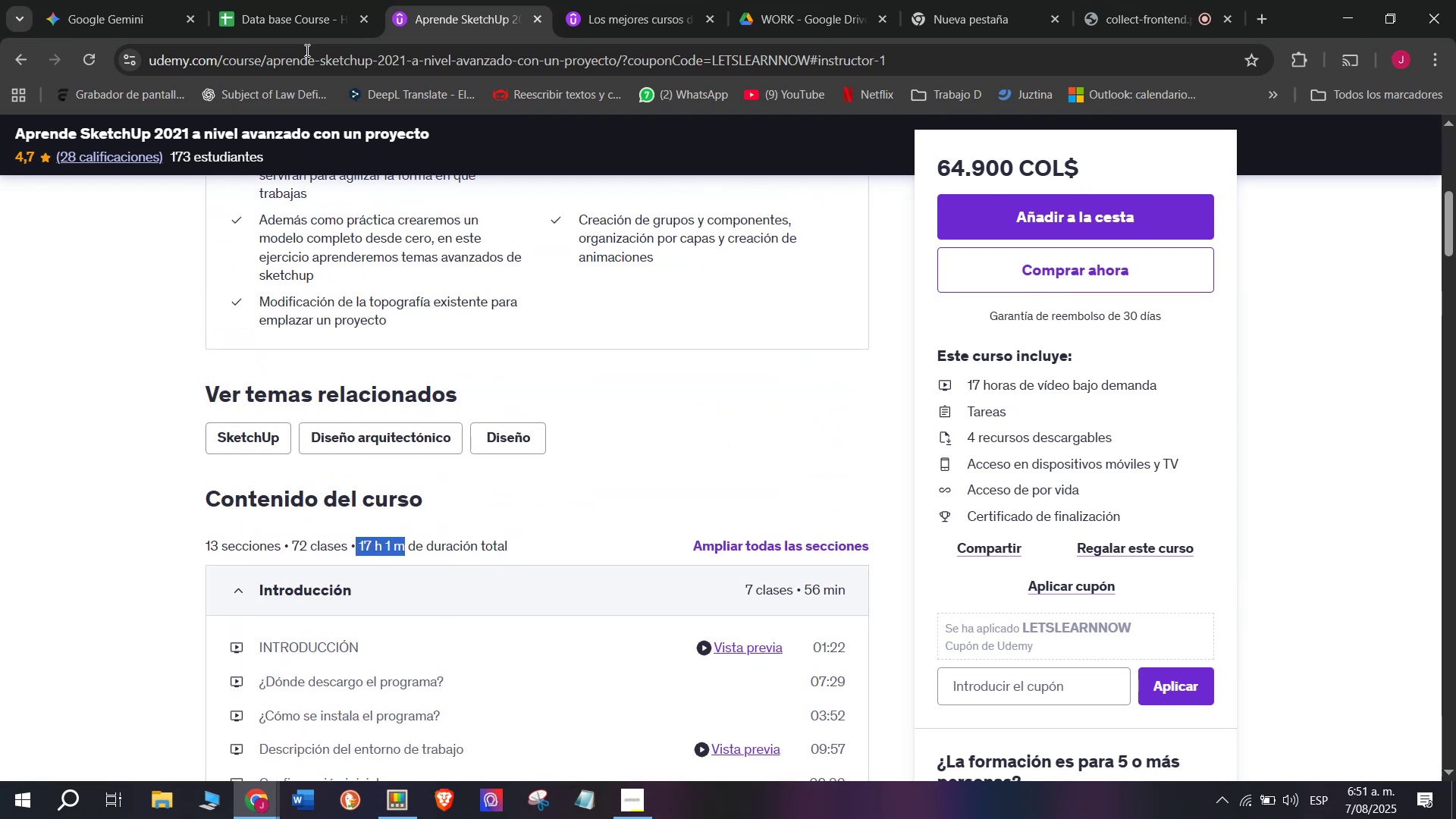 
key(Control+ControlLeft)
 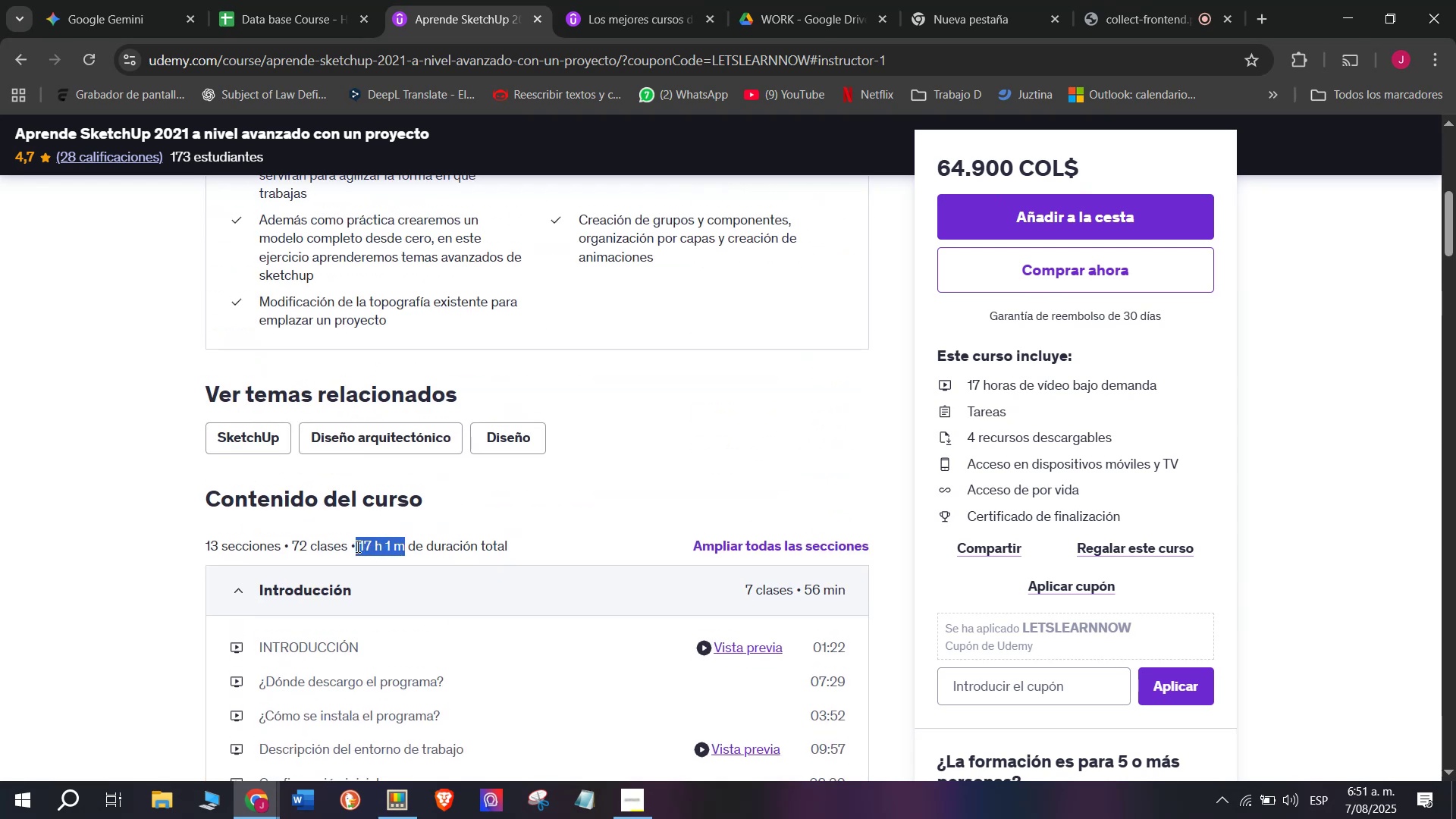 
key(Control+C)
 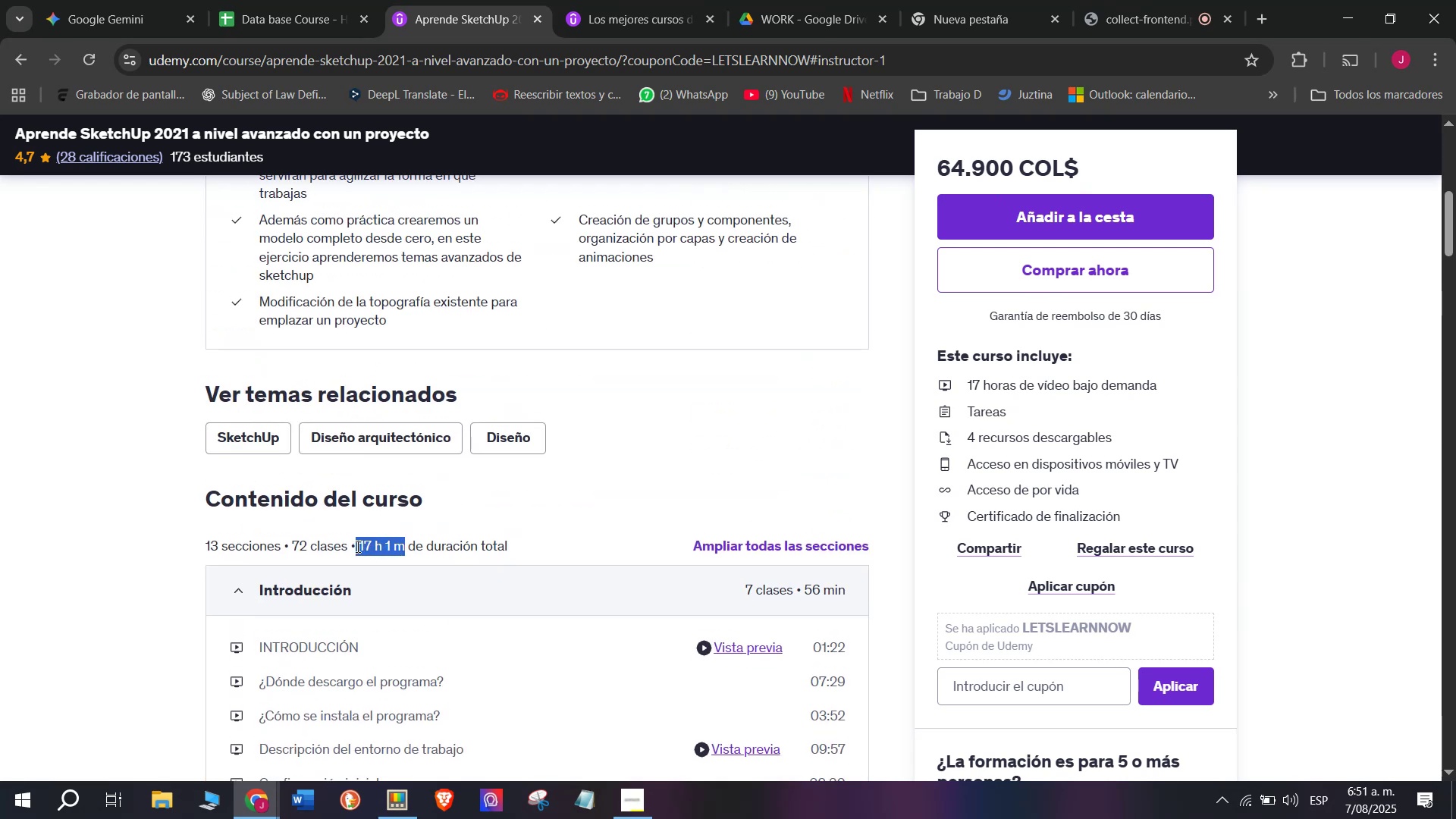 
key(Break)
 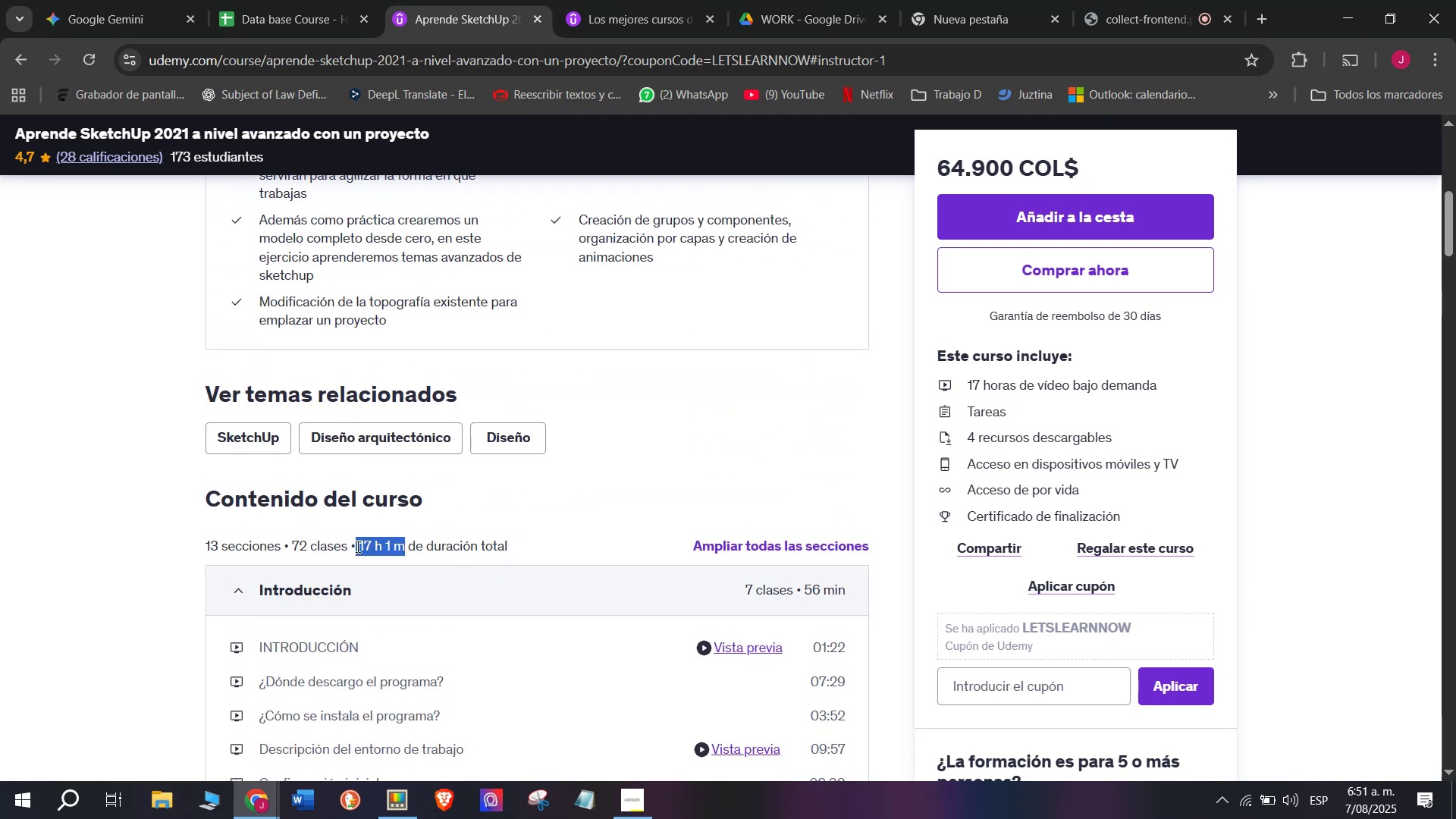 
key(Control+ControlLeft)
 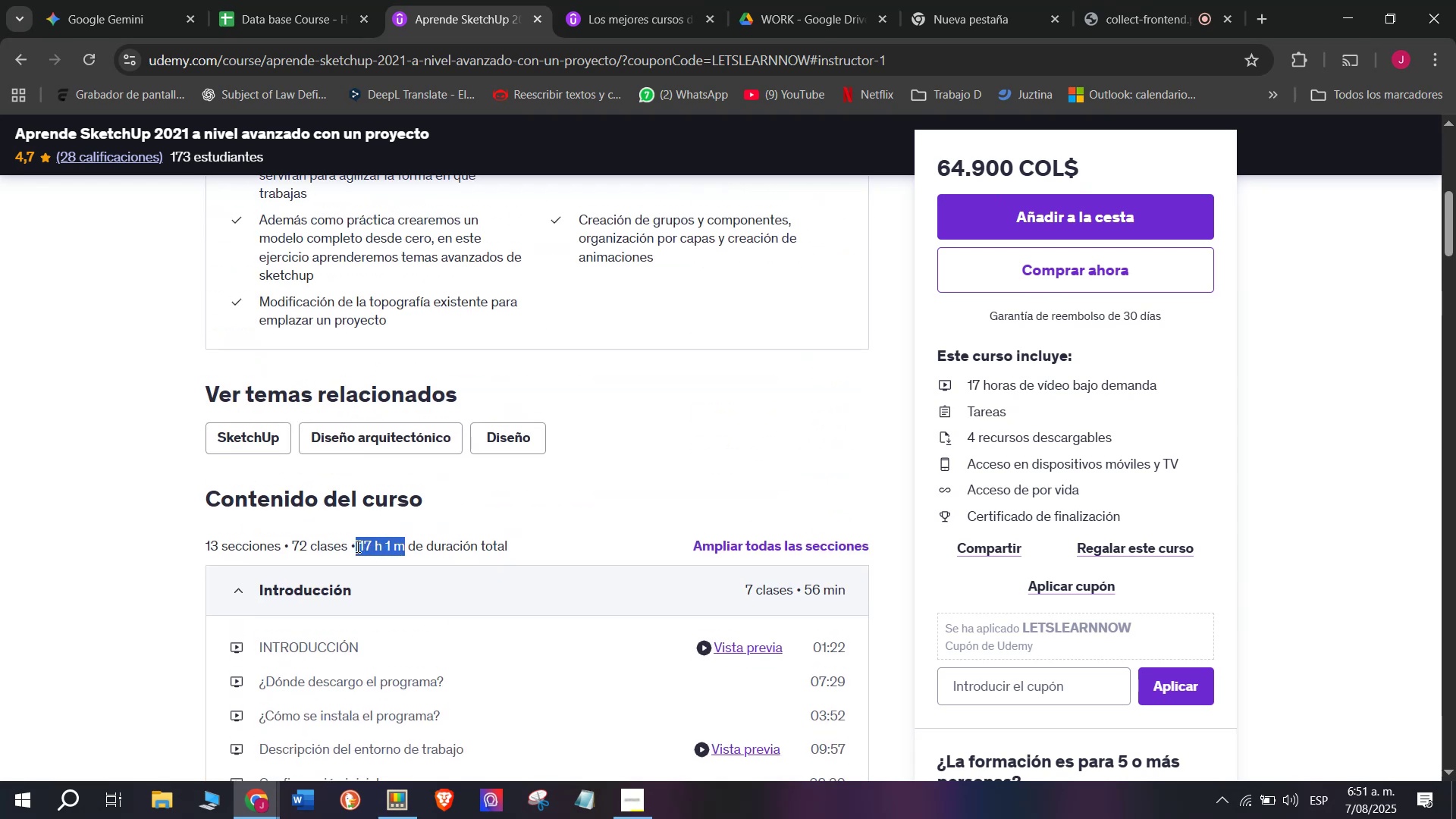 
key(Control+C)
 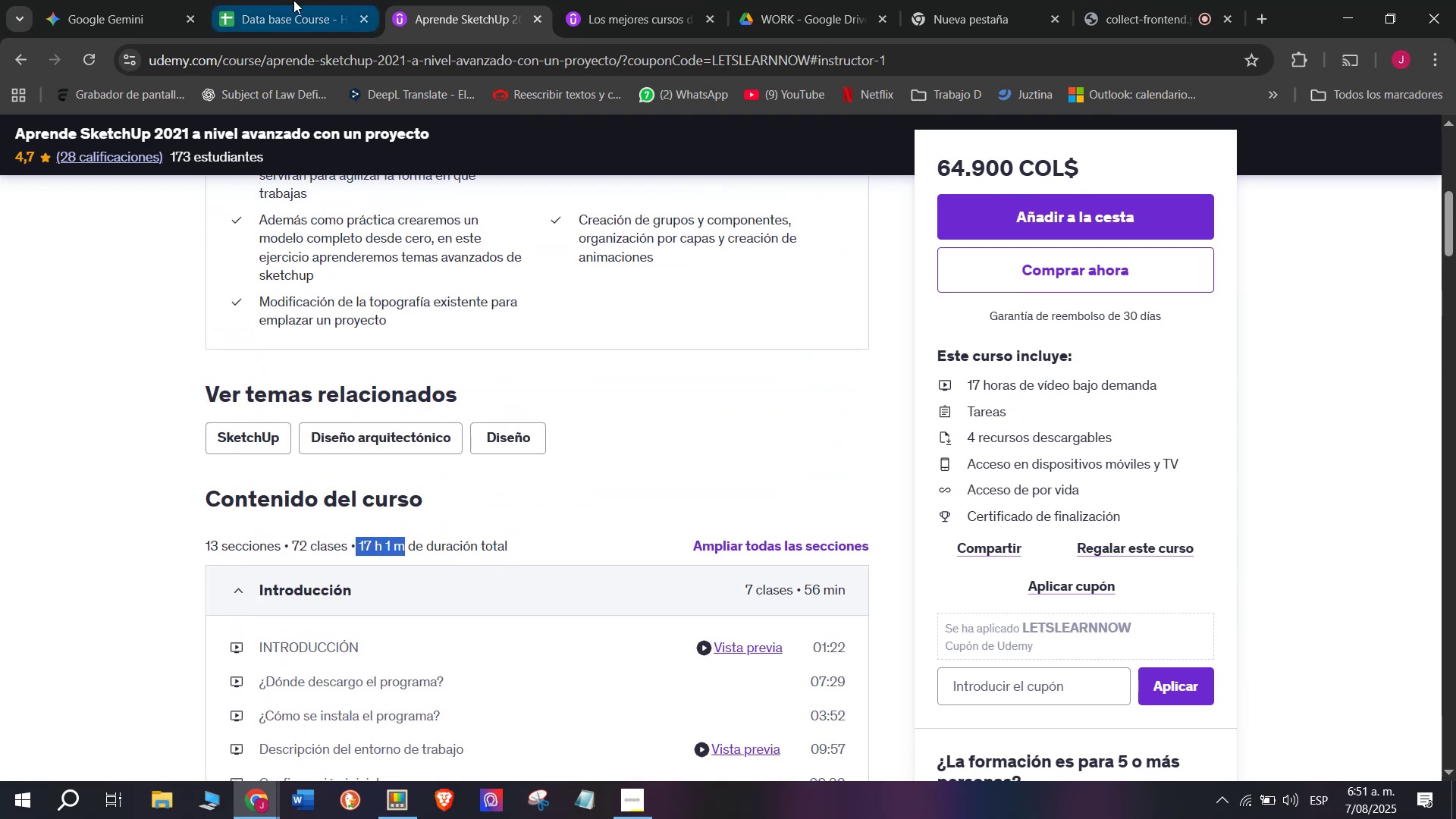 
left_click([294, 0])
 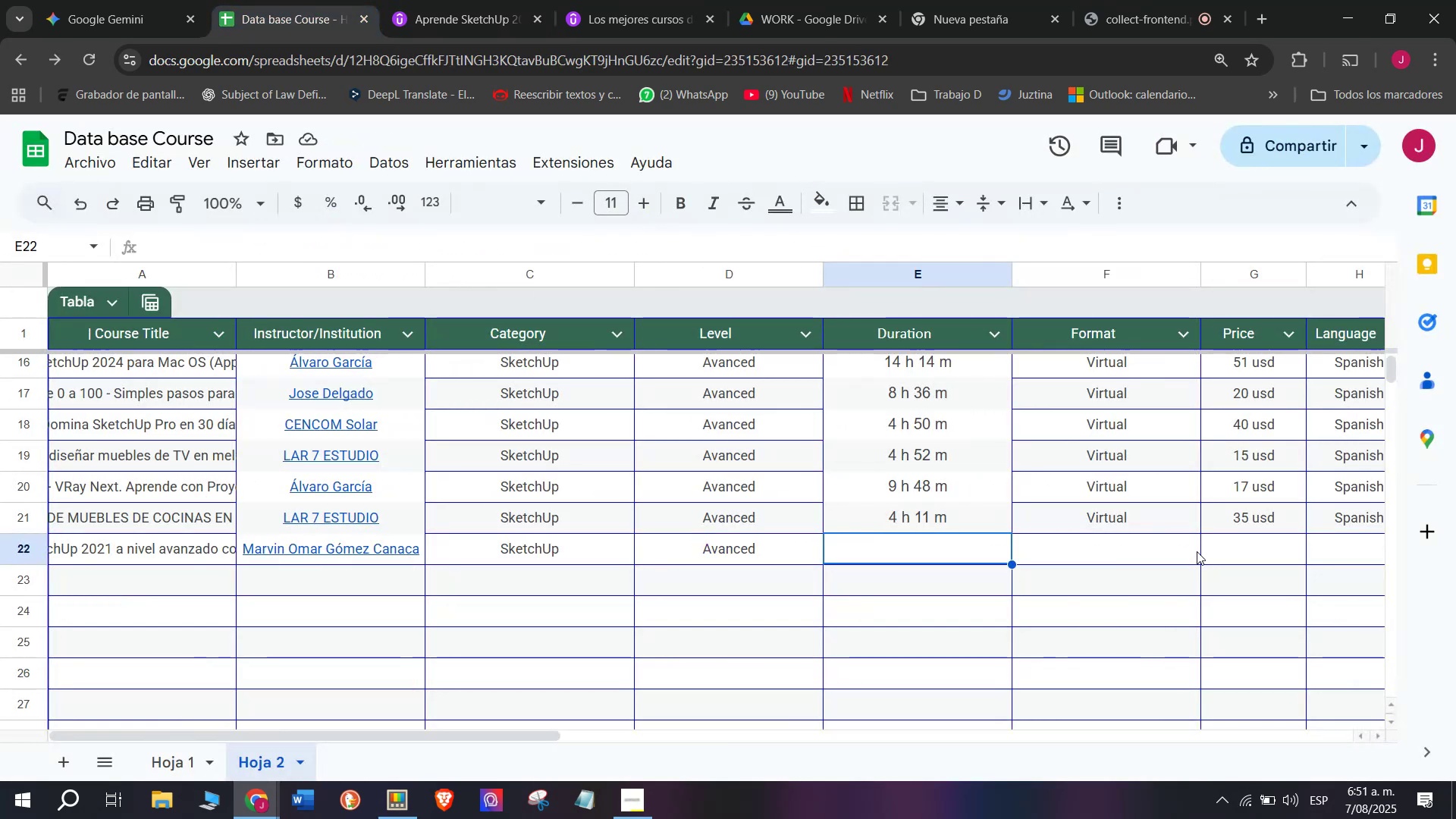 
key(Control+ControlLeft)
 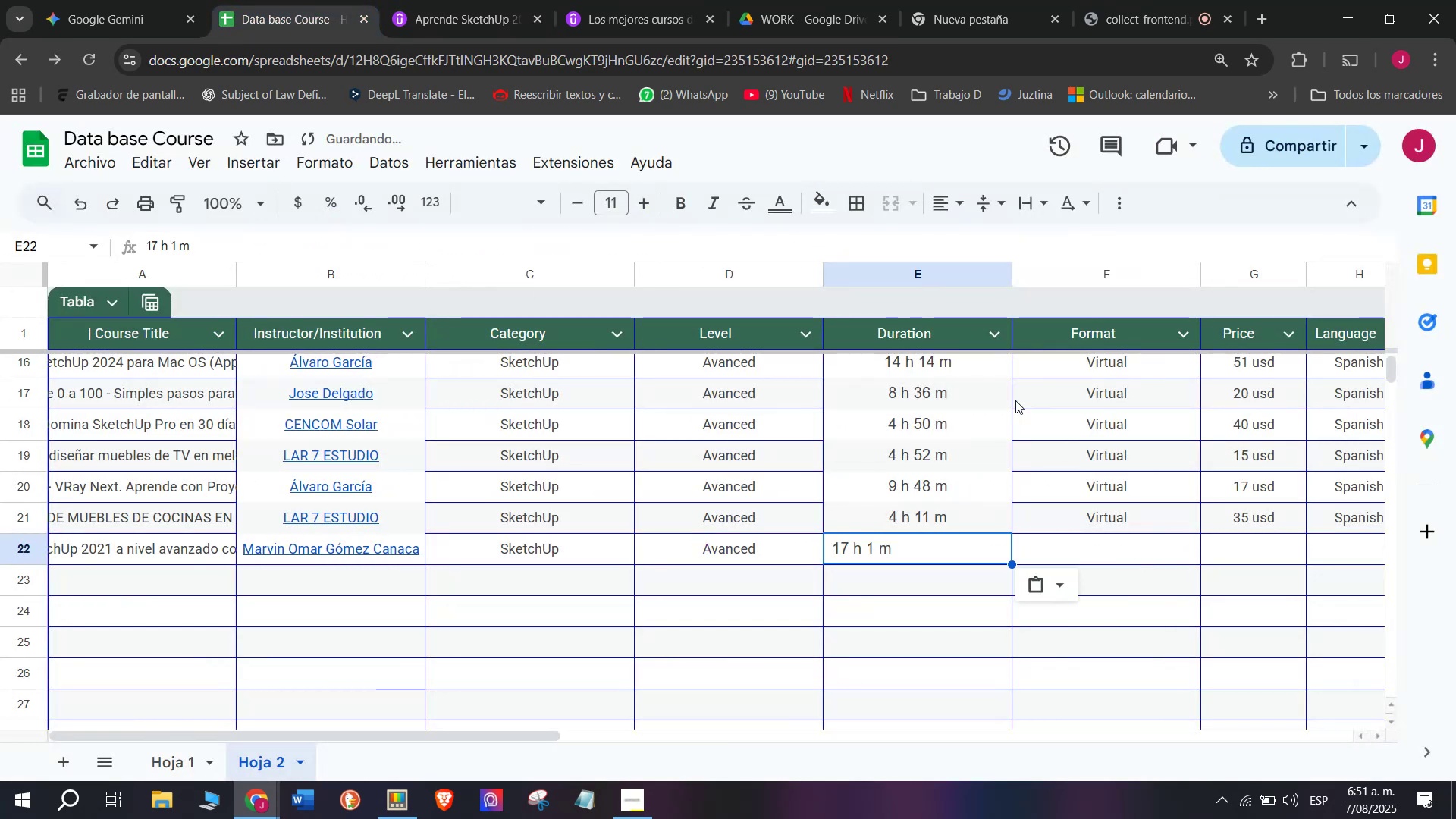 
key(Z)
 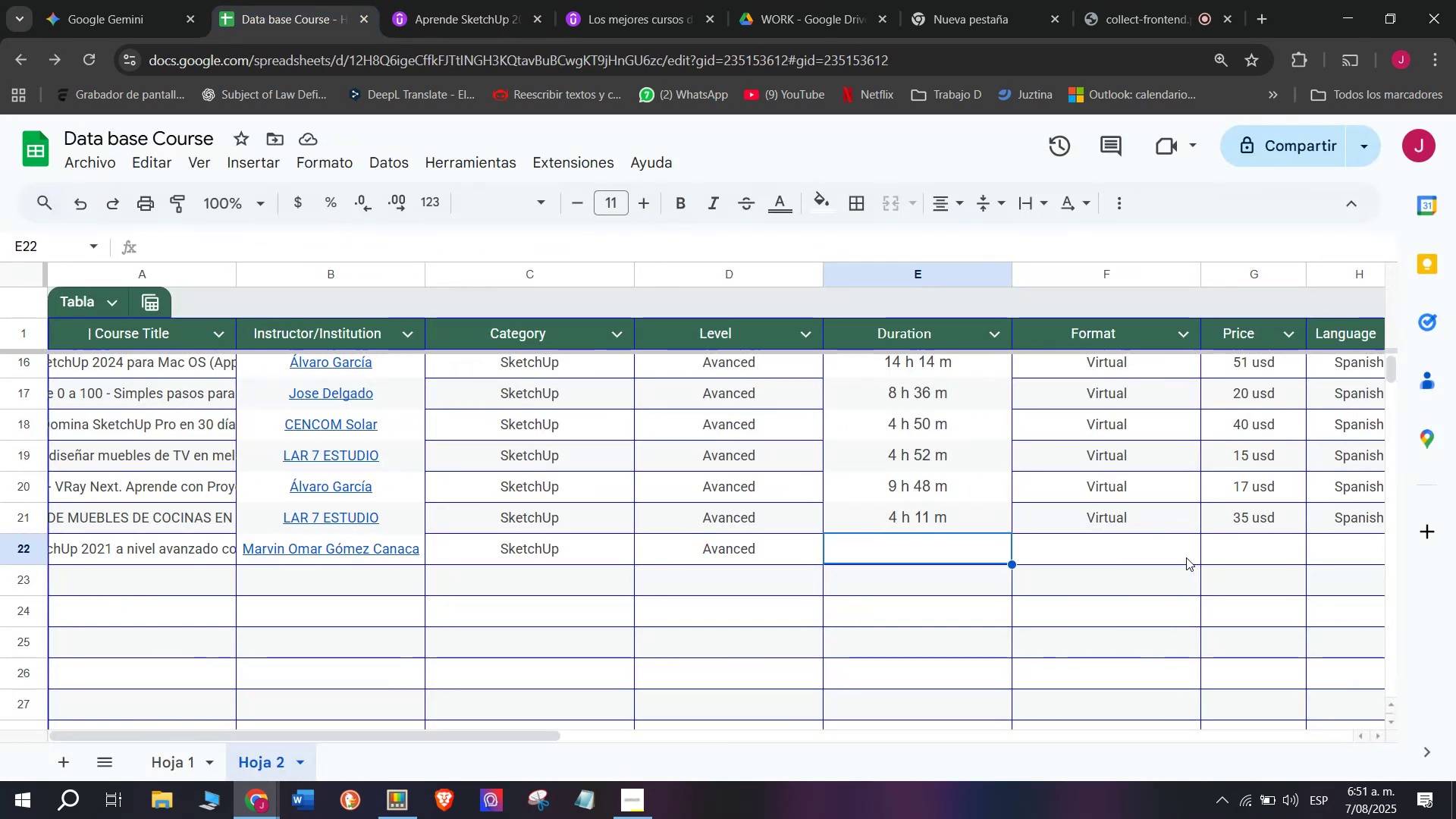 
key(Control+V)
 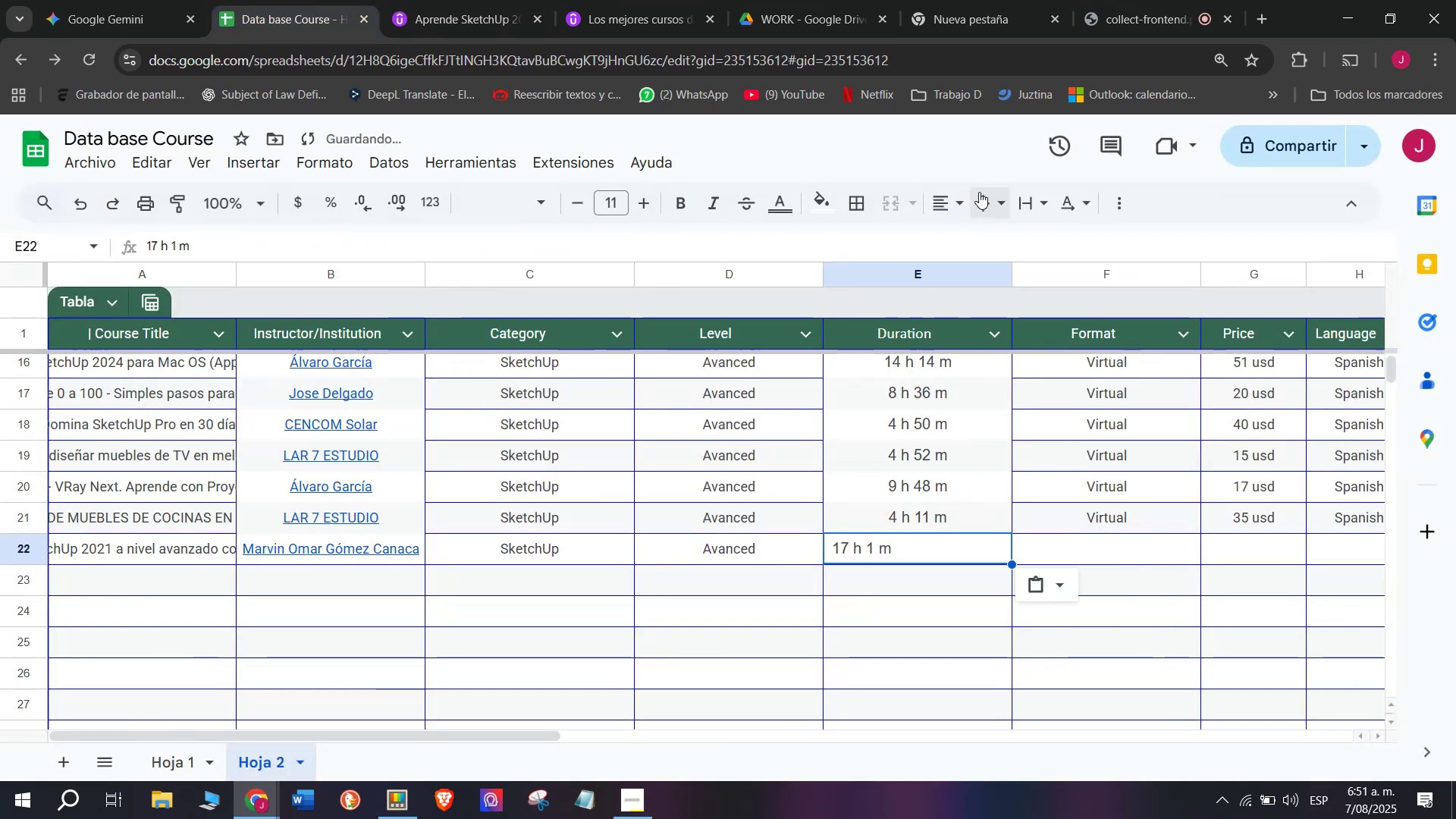 
left_click([949, 195])
 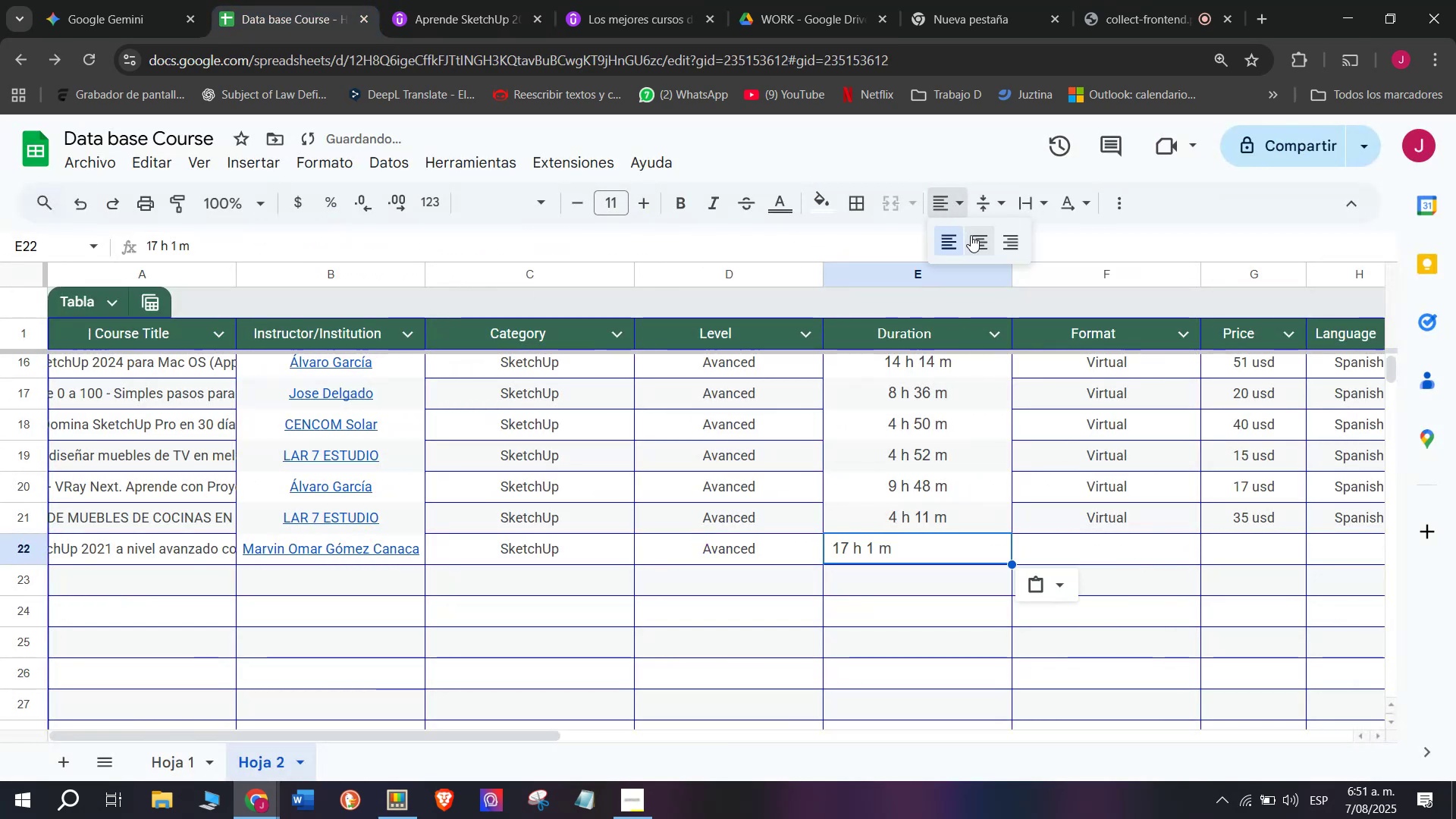 
left_click([973, 237])
 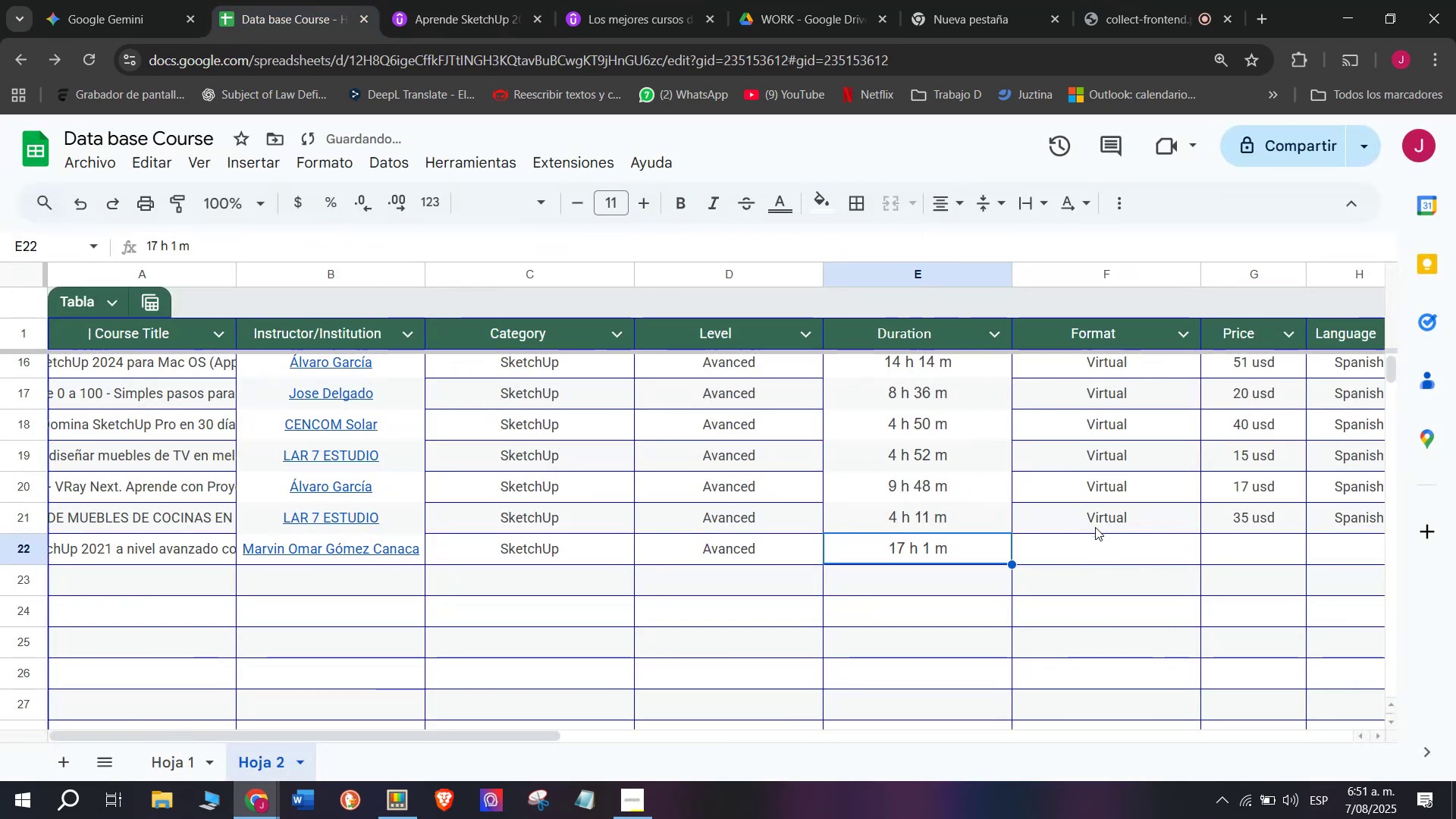 
key(Break)
 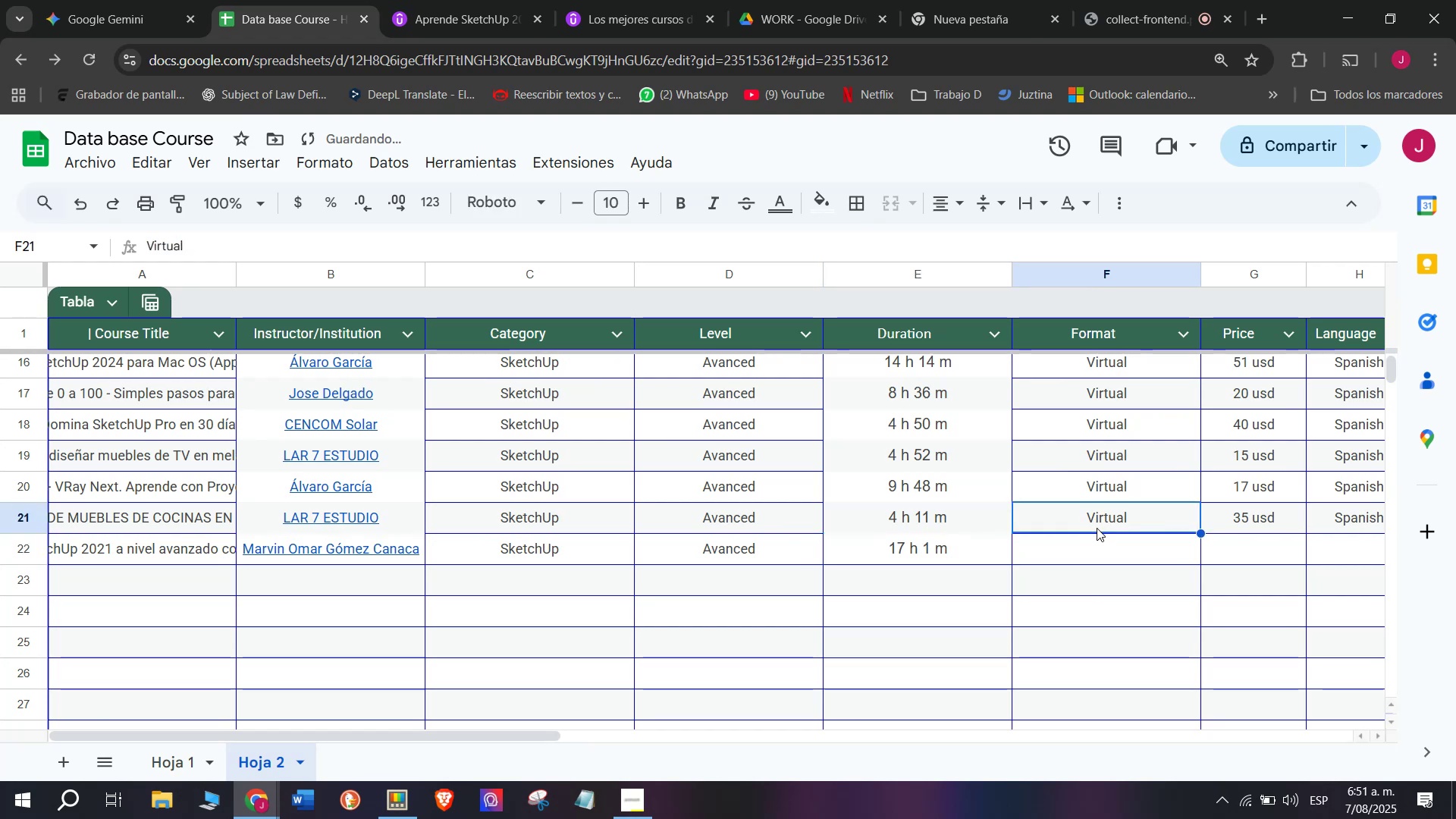 
key(Control+ControlLeft)
 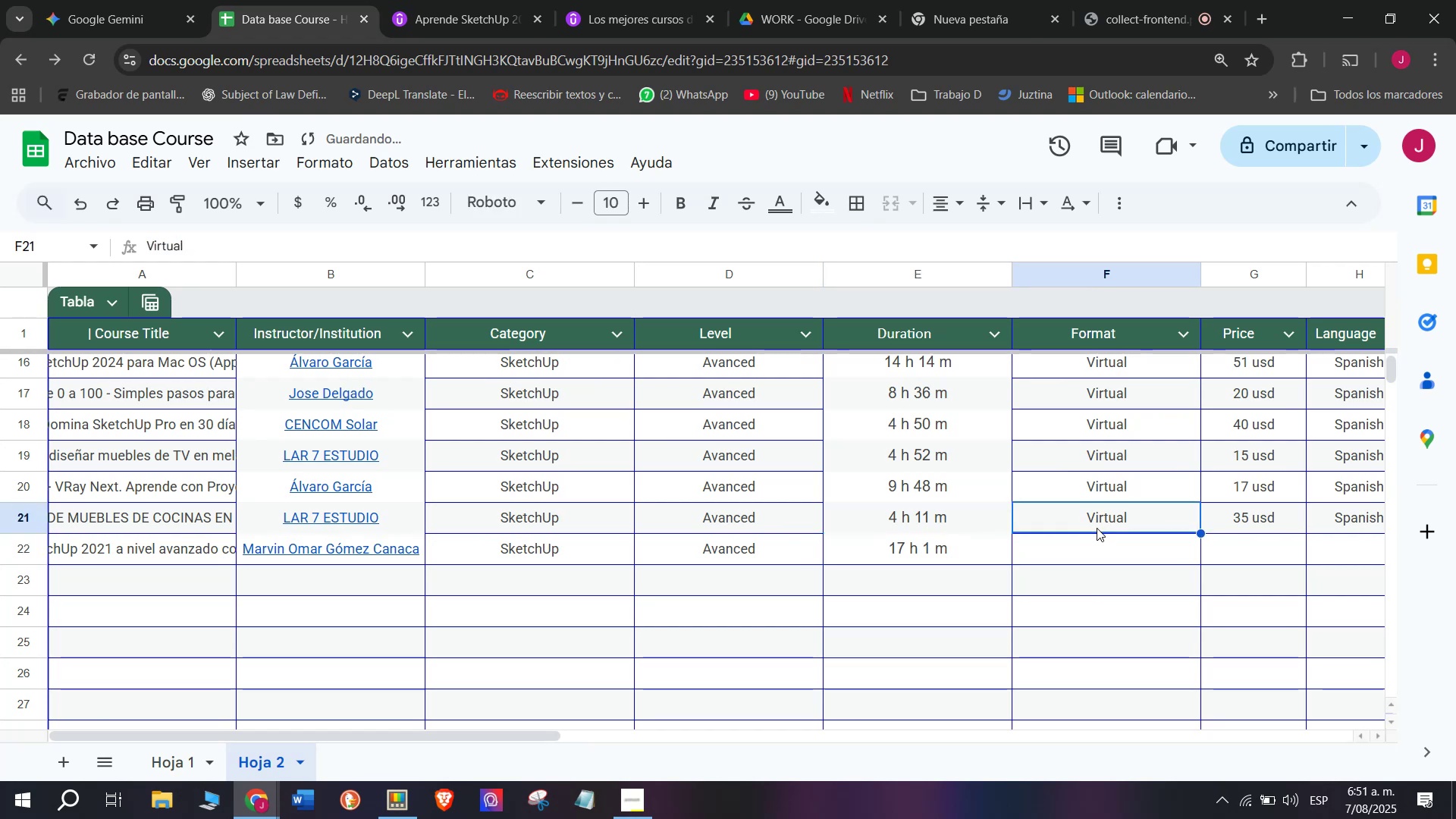 
key(Control+C)
 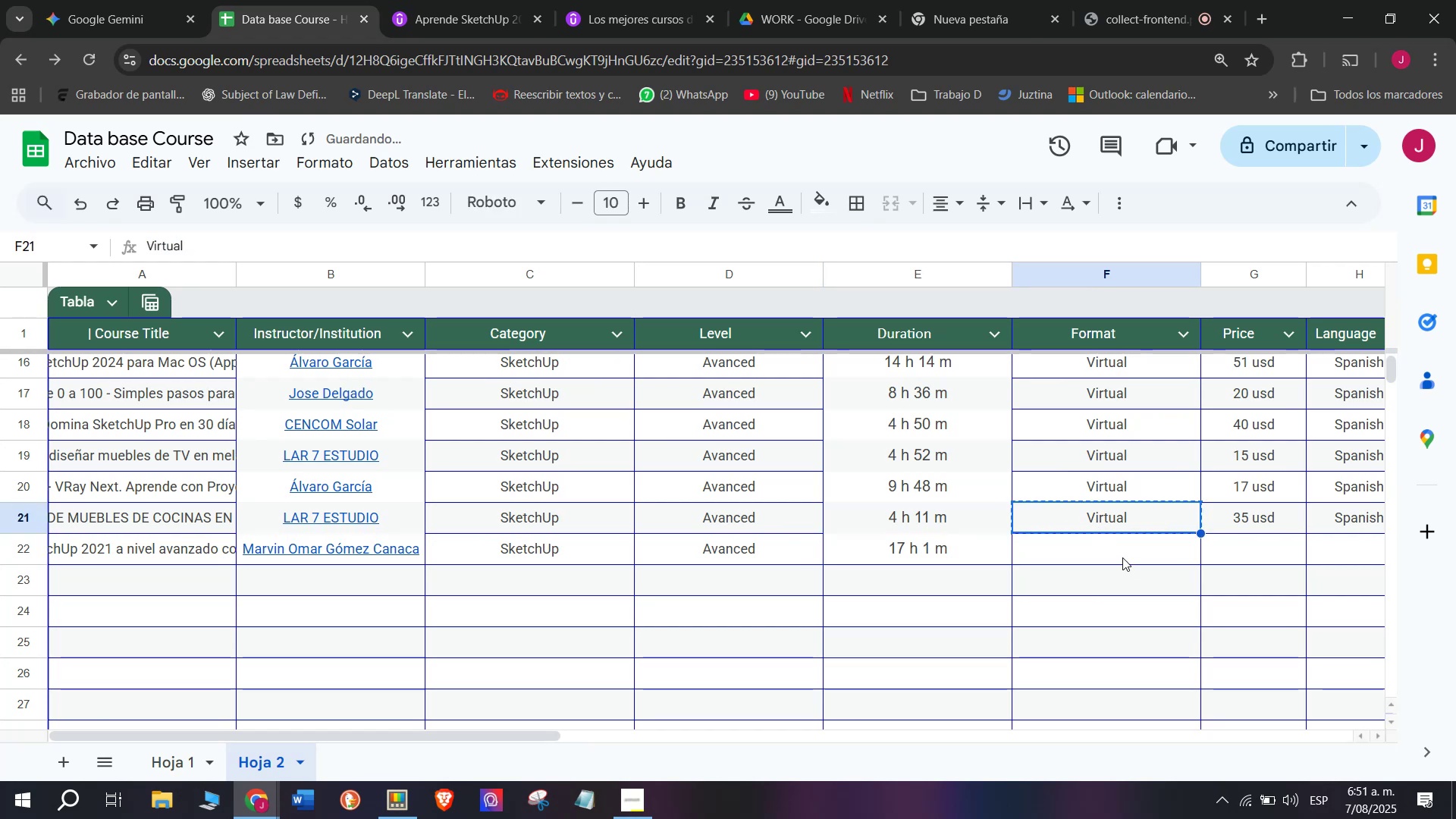 
left_click([1122, 557])
 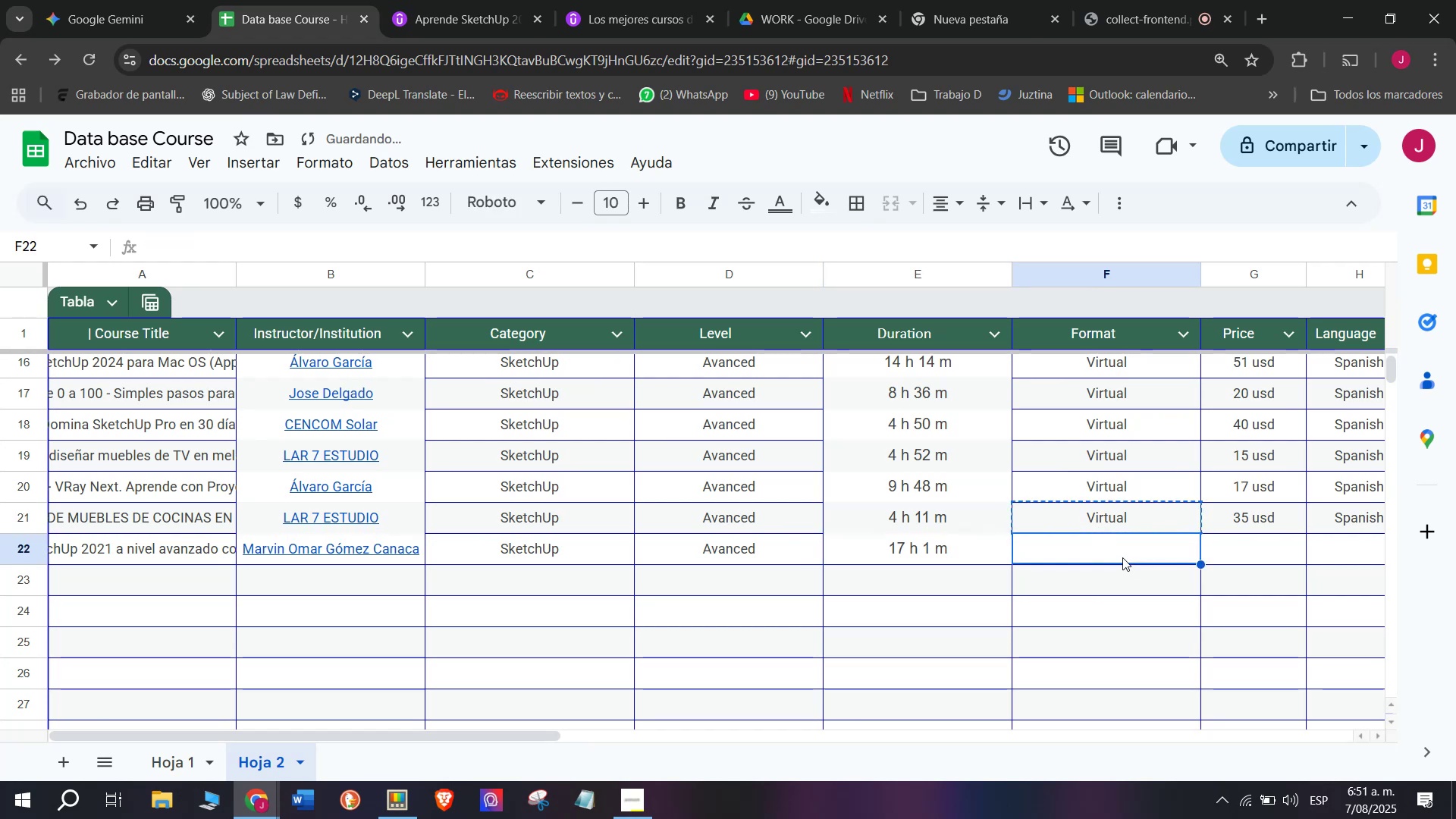 
key(Z)
 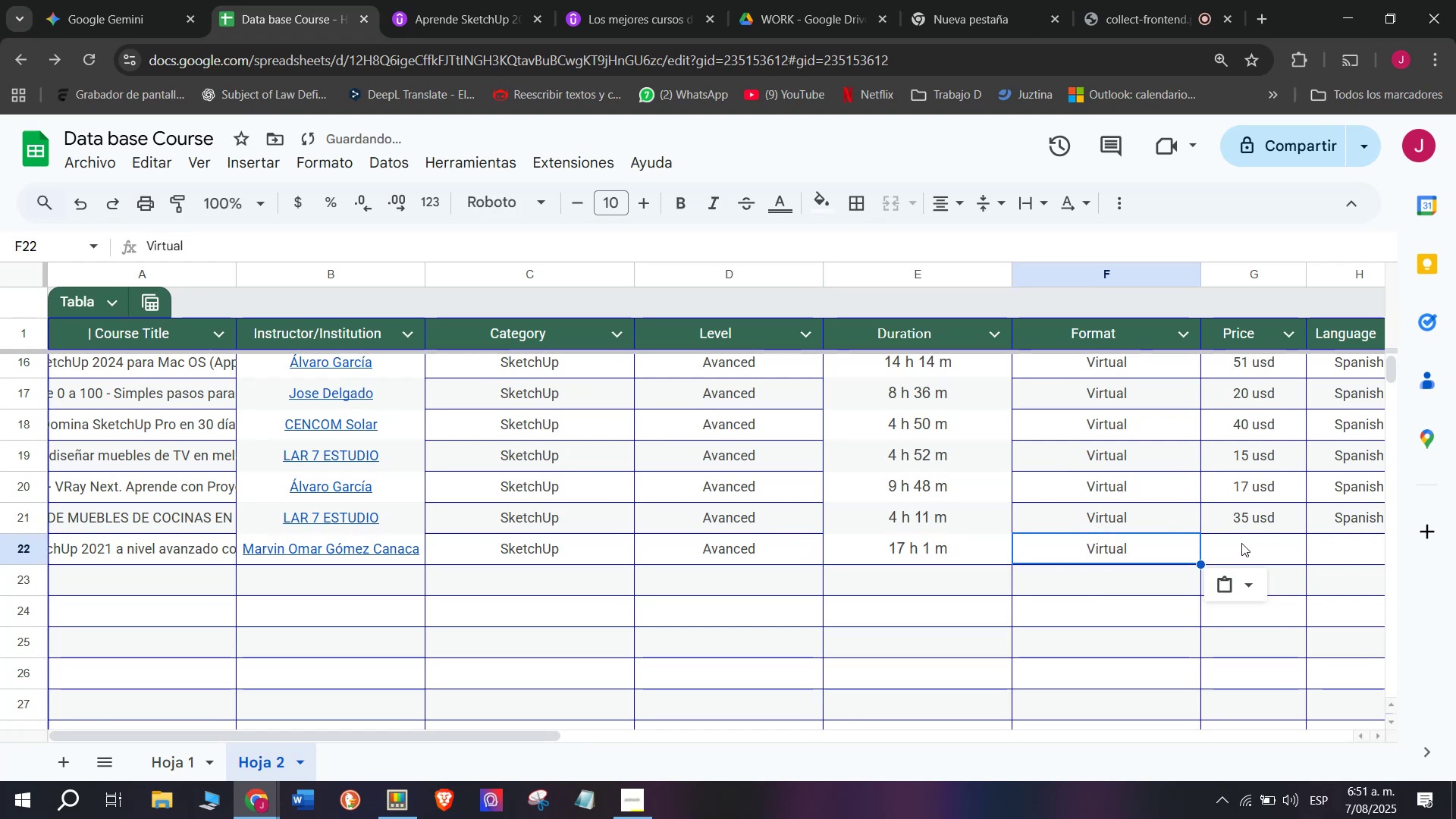 
key(Control+ControlLeft)
 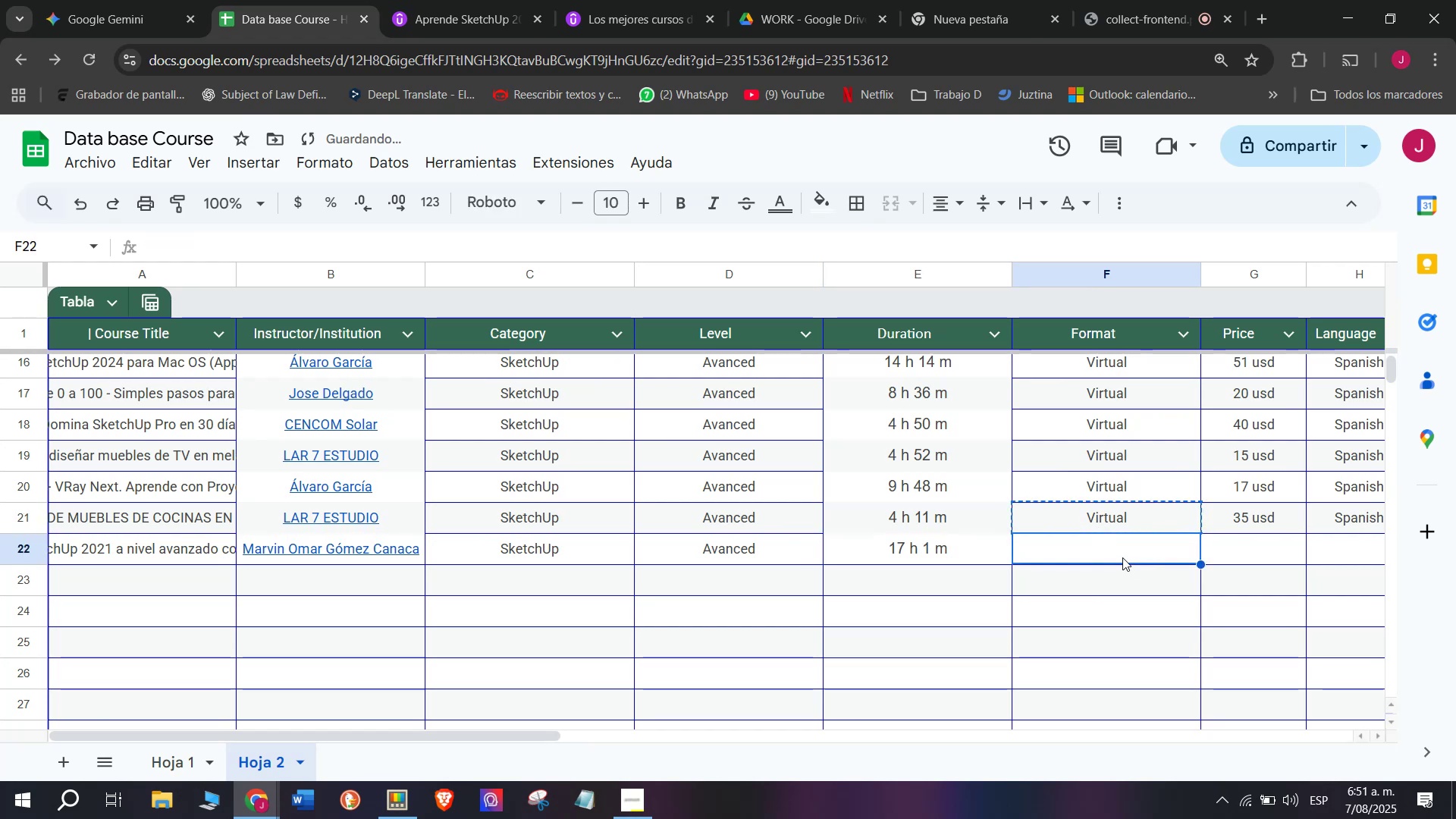 
key(Control+V)
 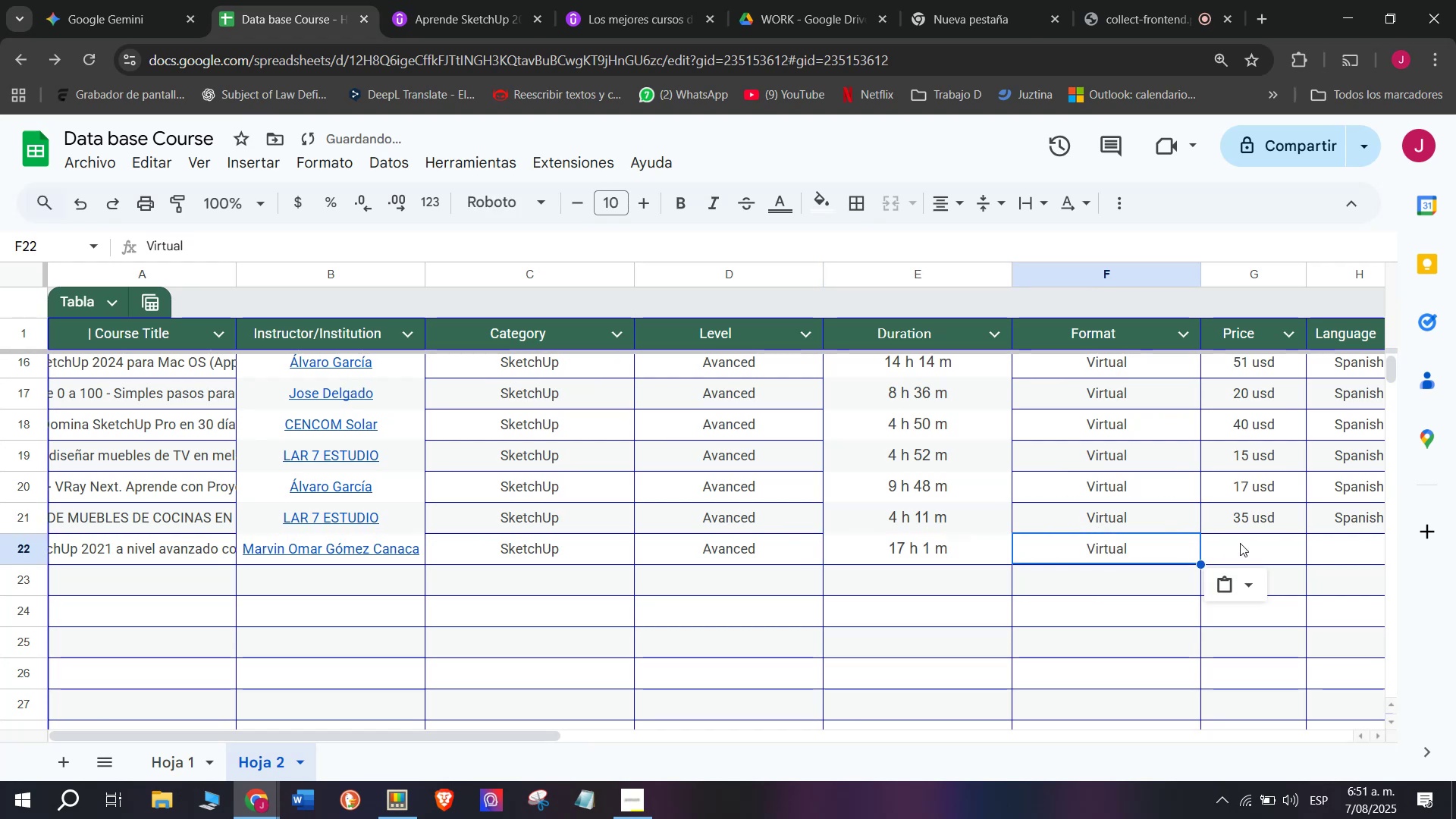 
left_click([1241, 543])
 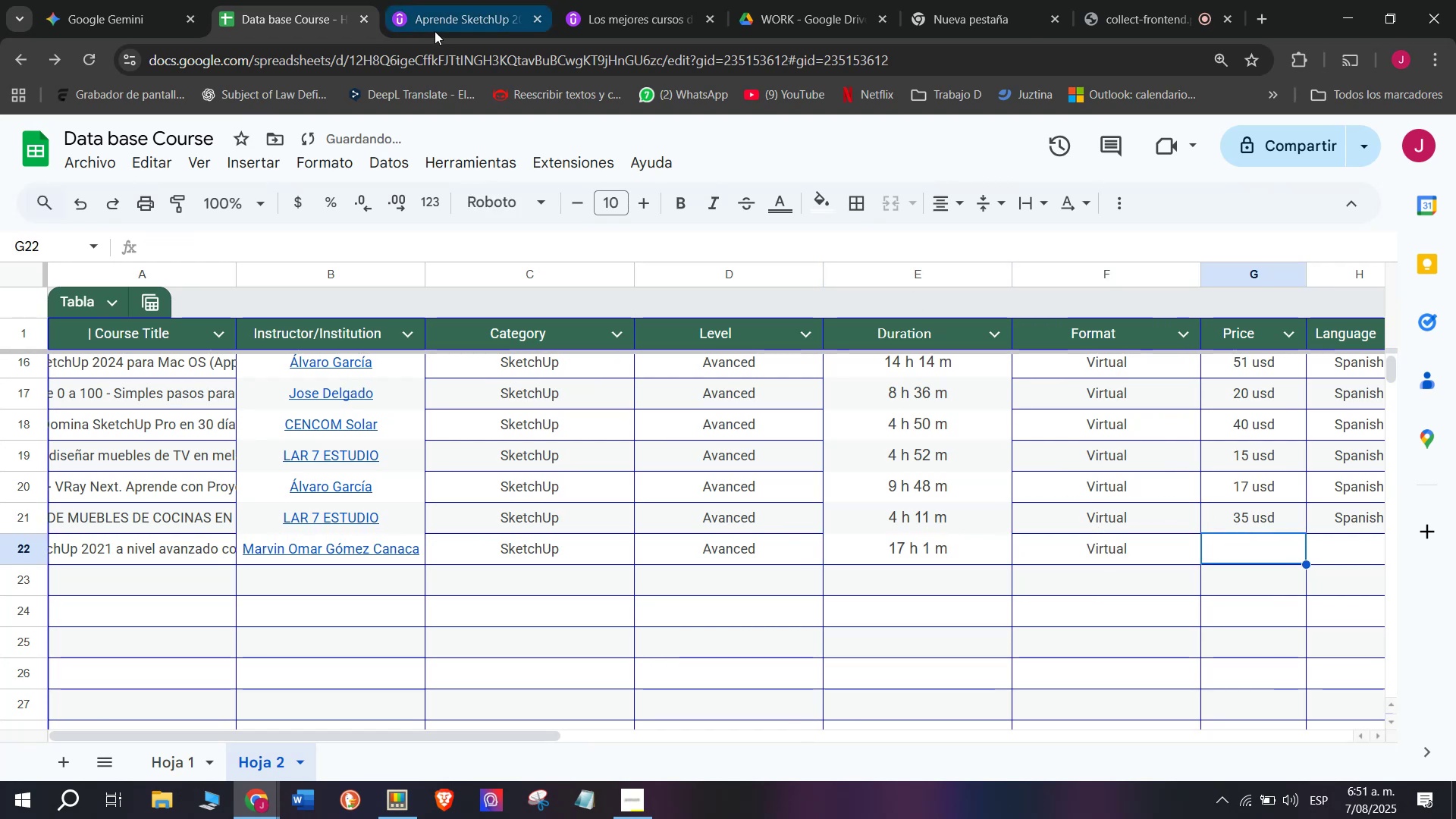 
left_click([485, 0])
 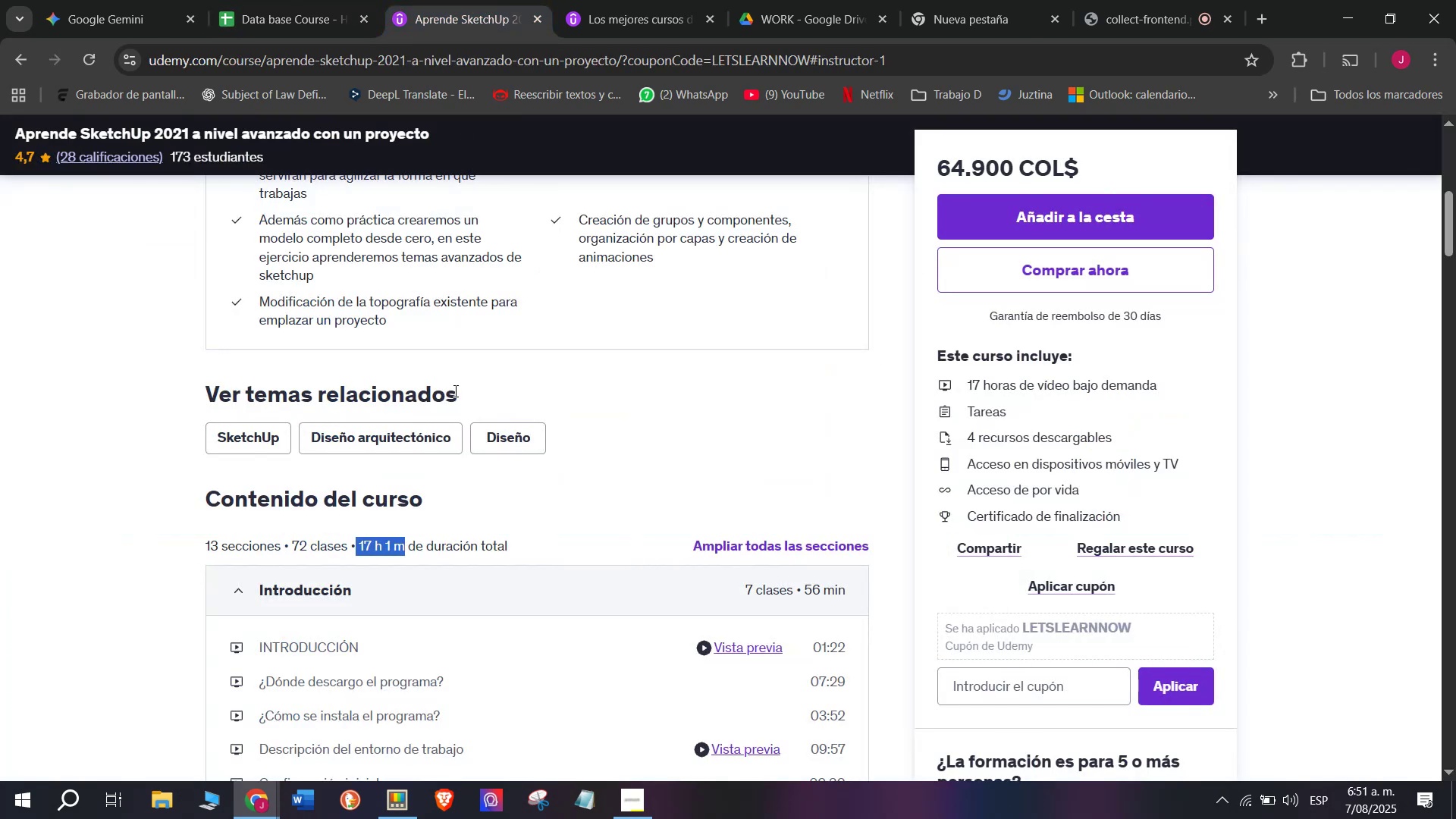 
scroll: coordinate [456, 401], scroll_direction: up, amount: 4.0
 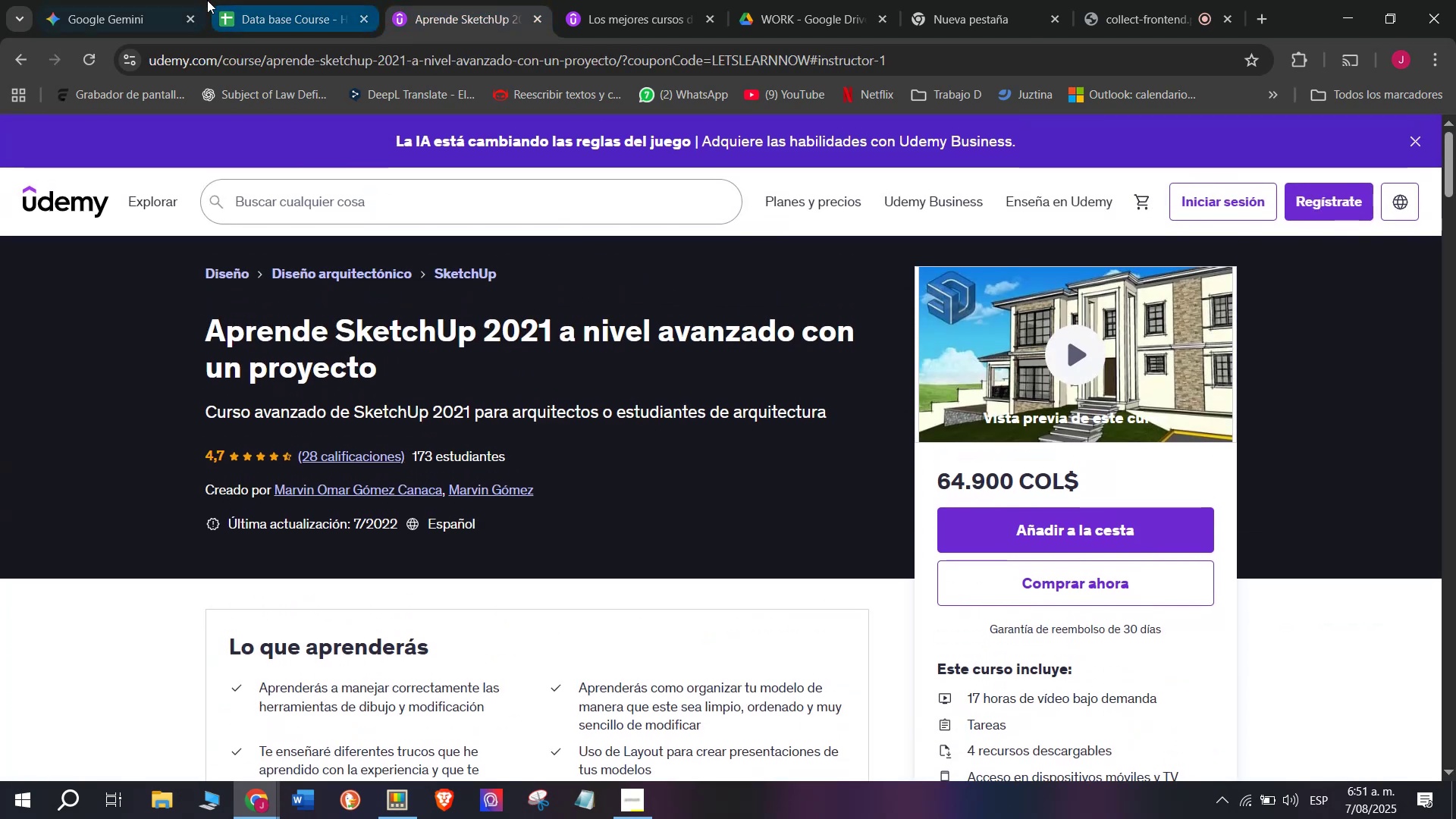 
left_click([216, 0])
 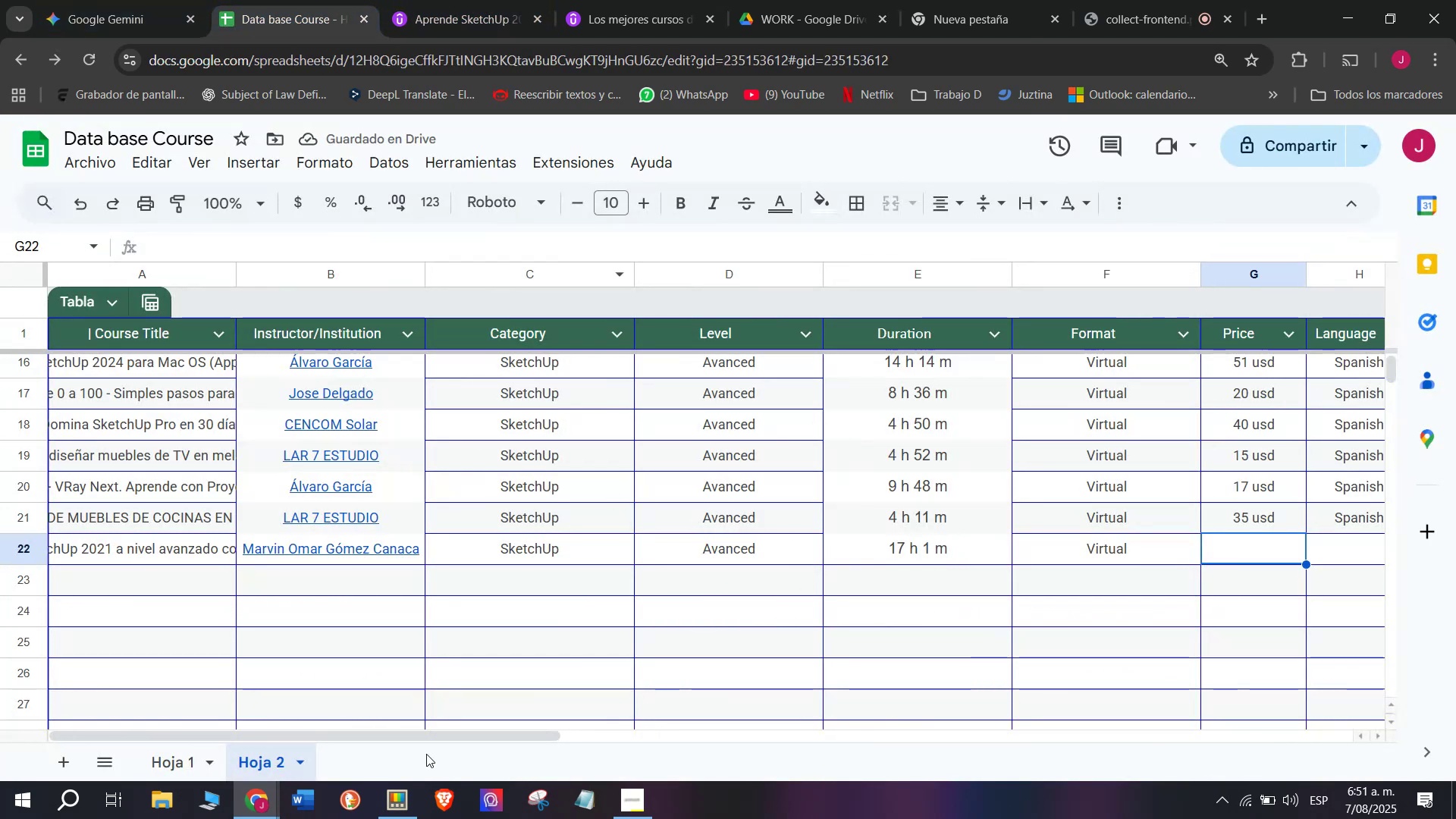 
left_click_drag(start_coordinate=[450, 731], to_coordinate=[802, 735])
 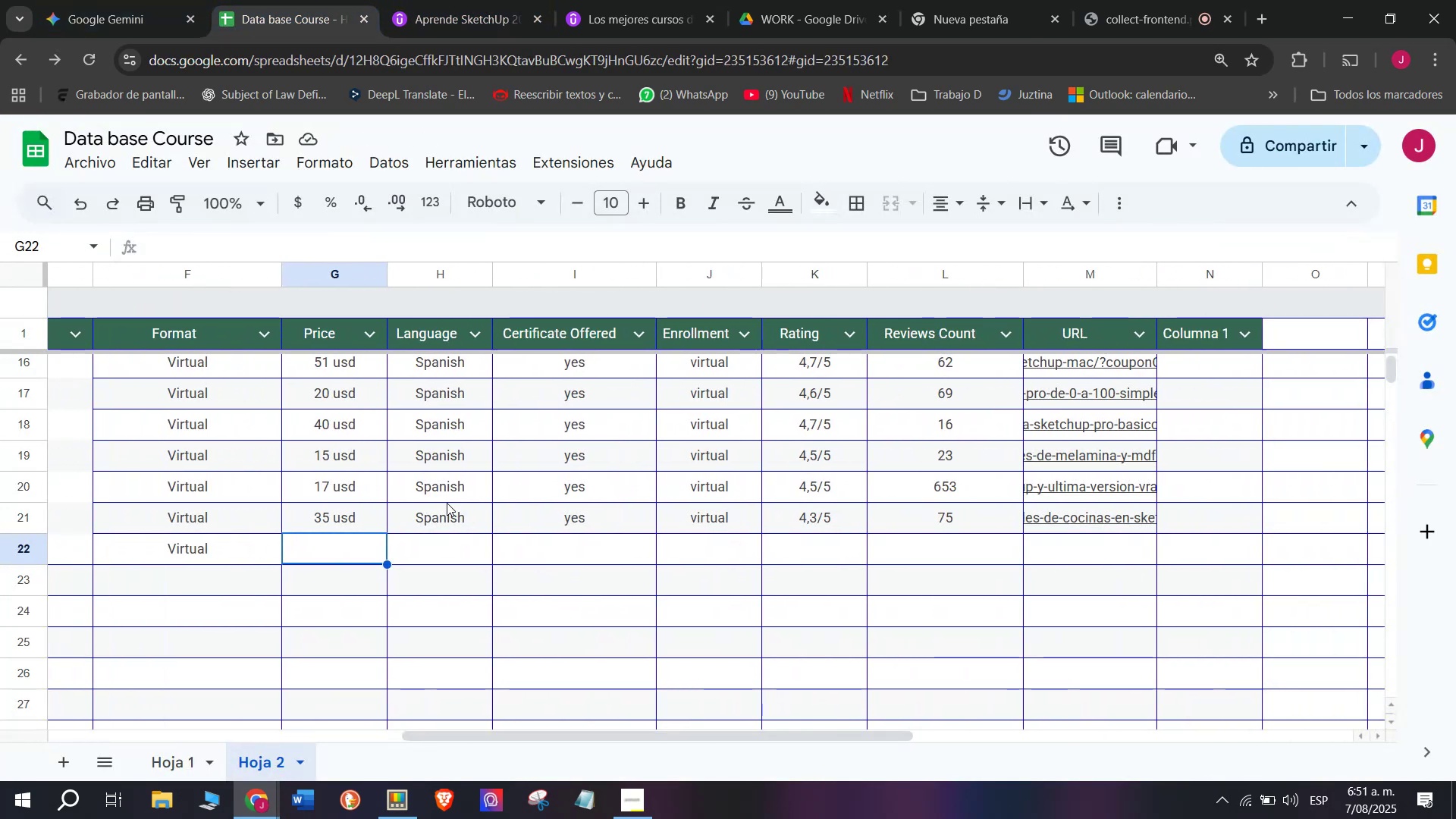 
left_click([447, 504])
 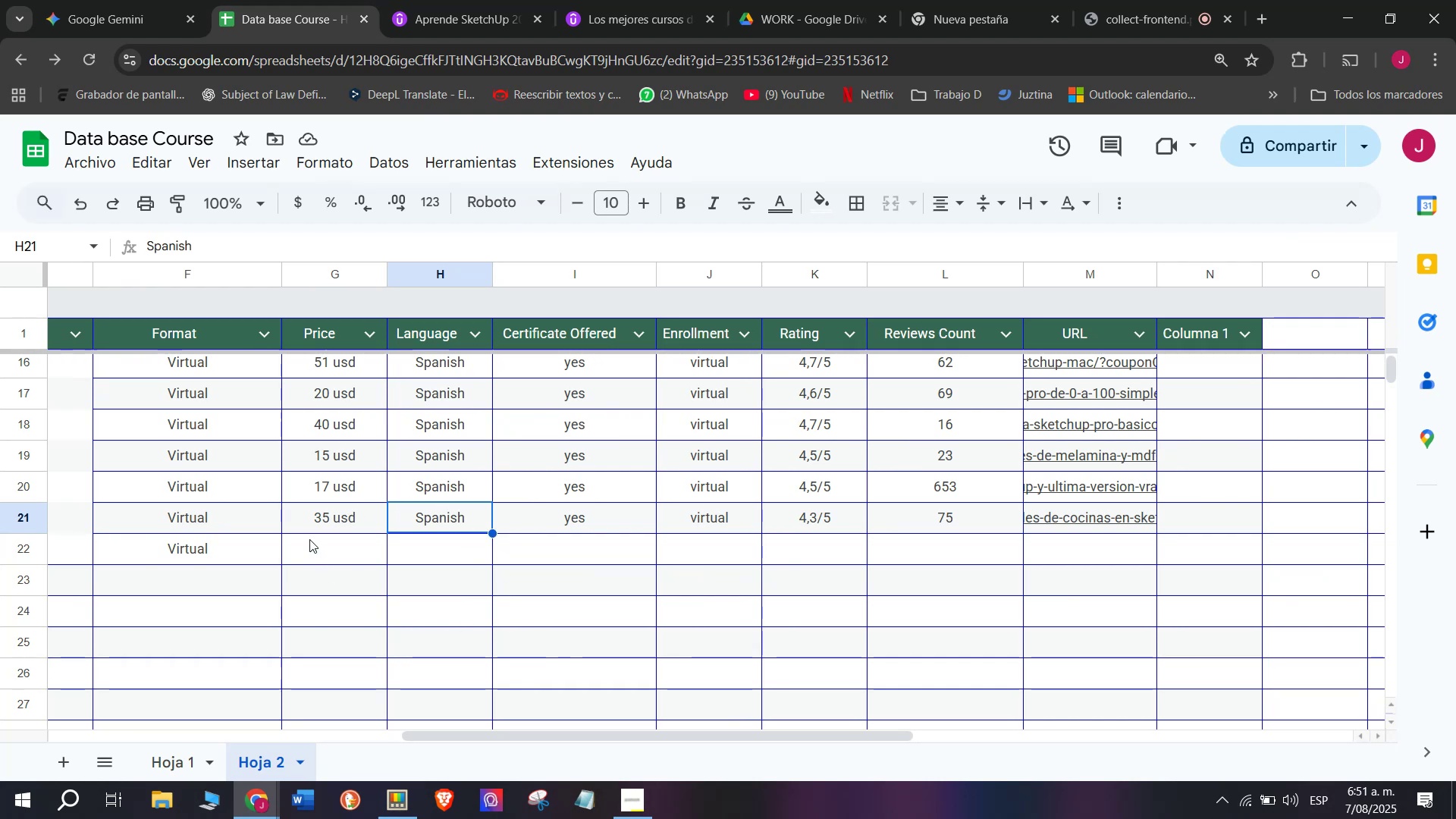 
left_click([318, 522])
 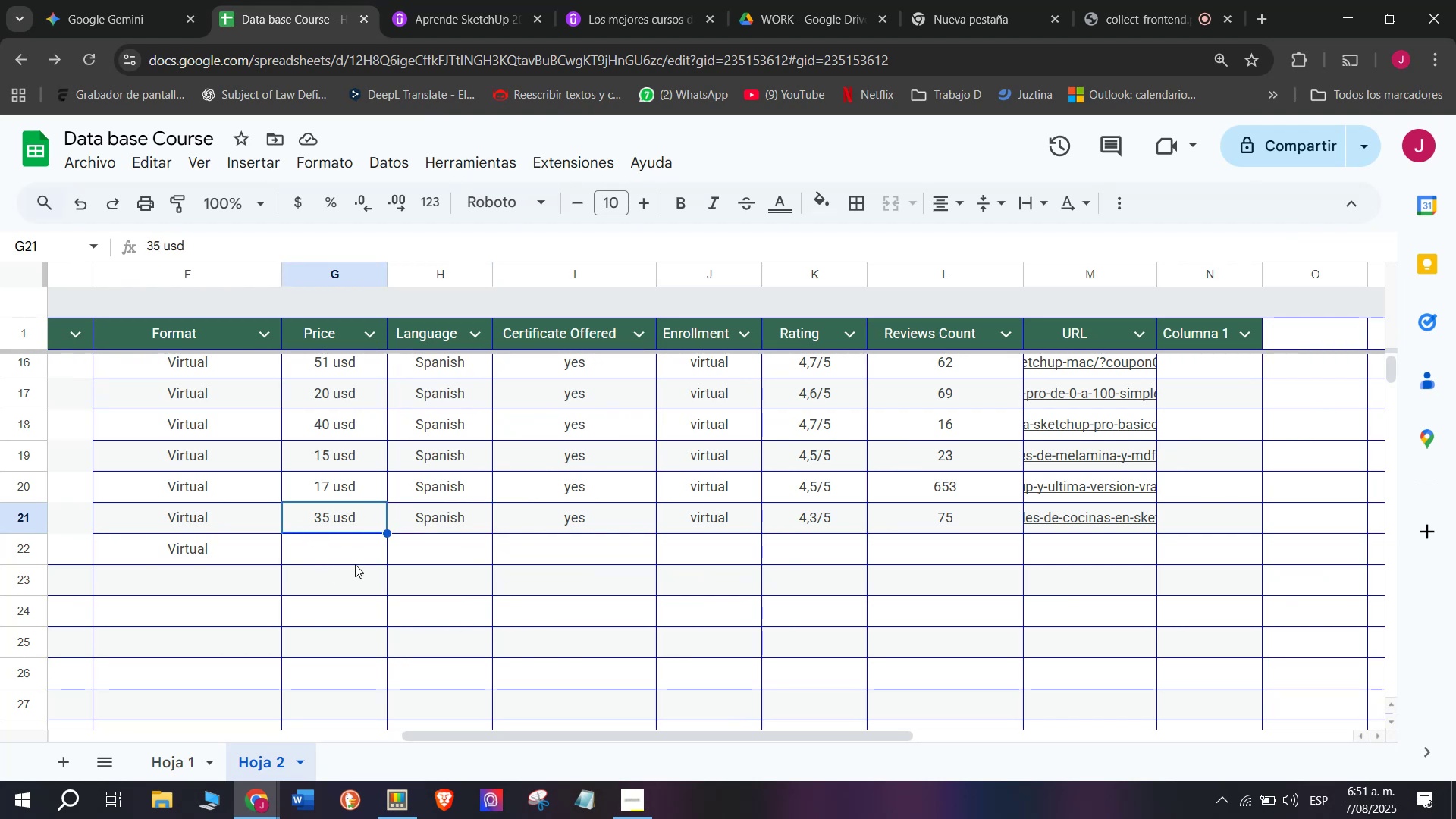 
key(Control+ControlLeft)
 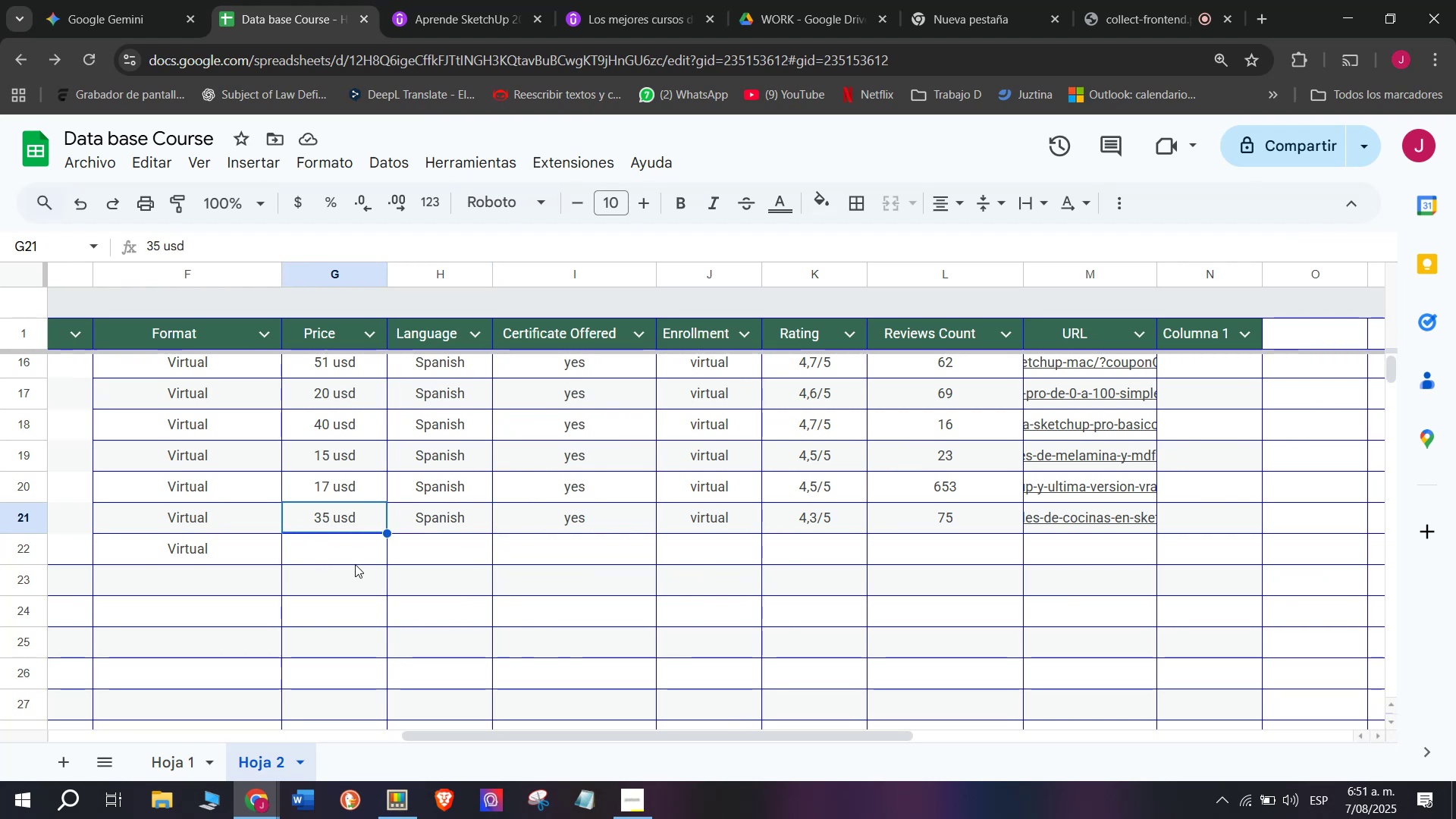 
key(Break)
 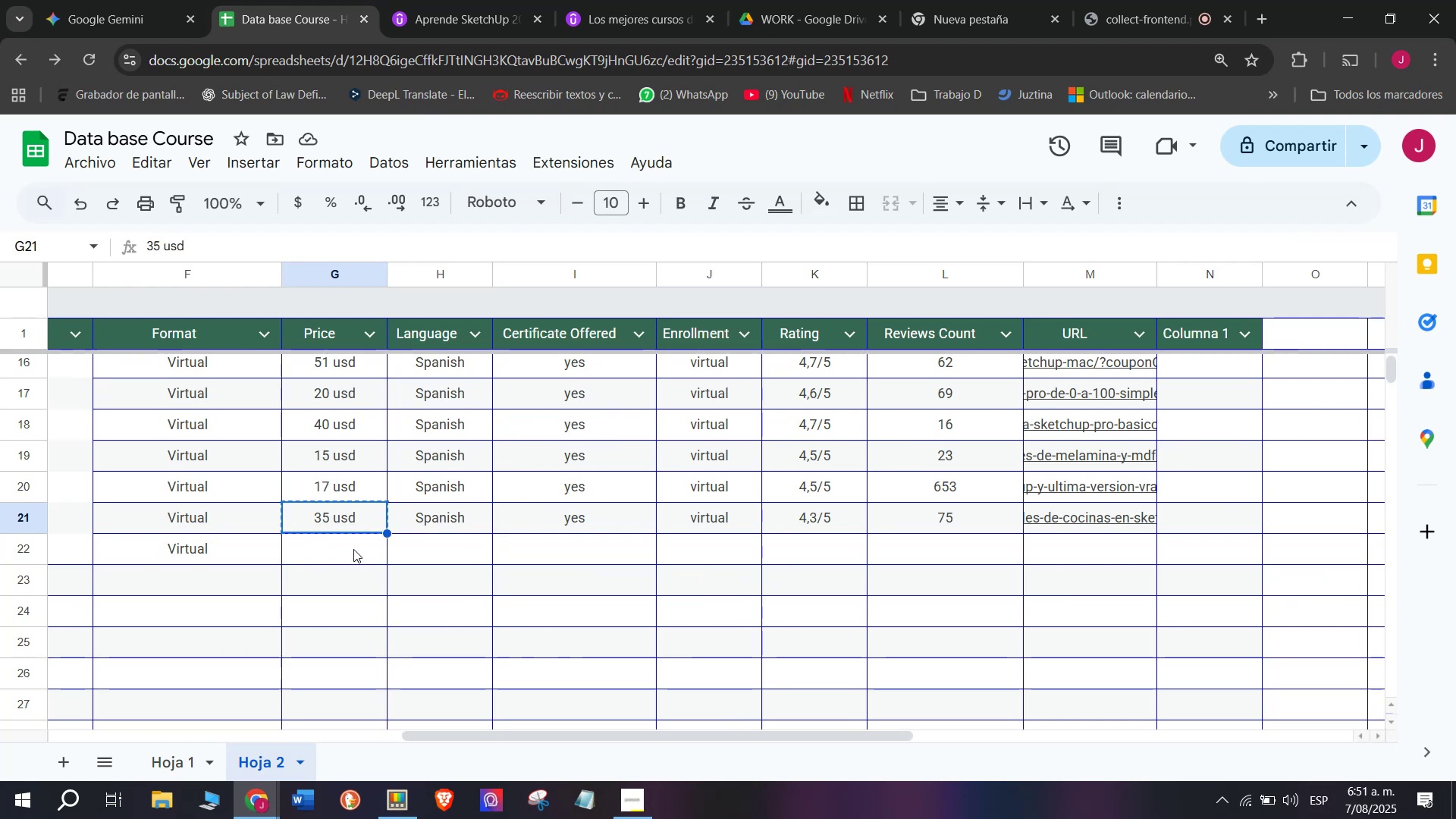 
key(Control+C)
 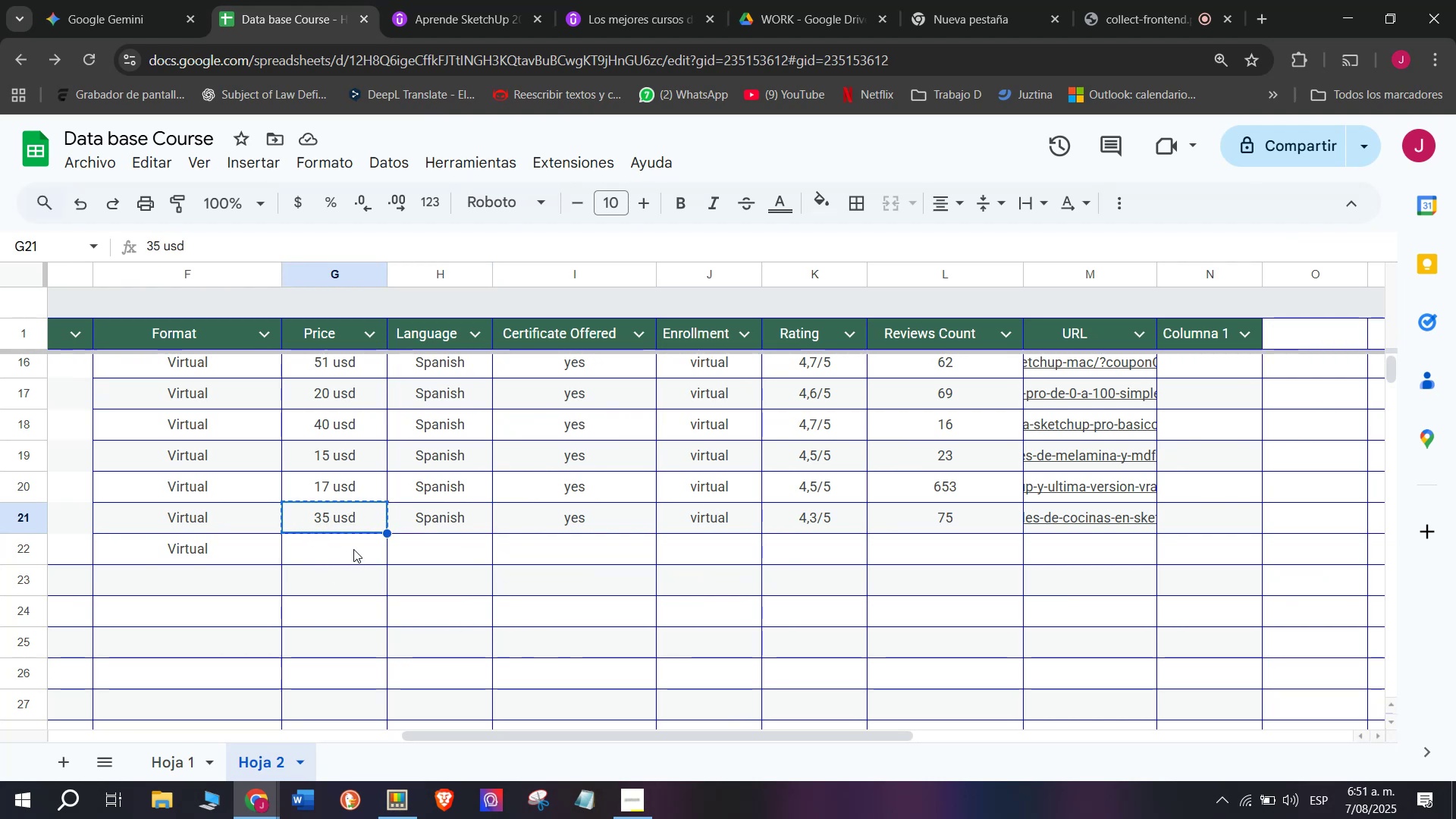 
left_click([353, 549])
 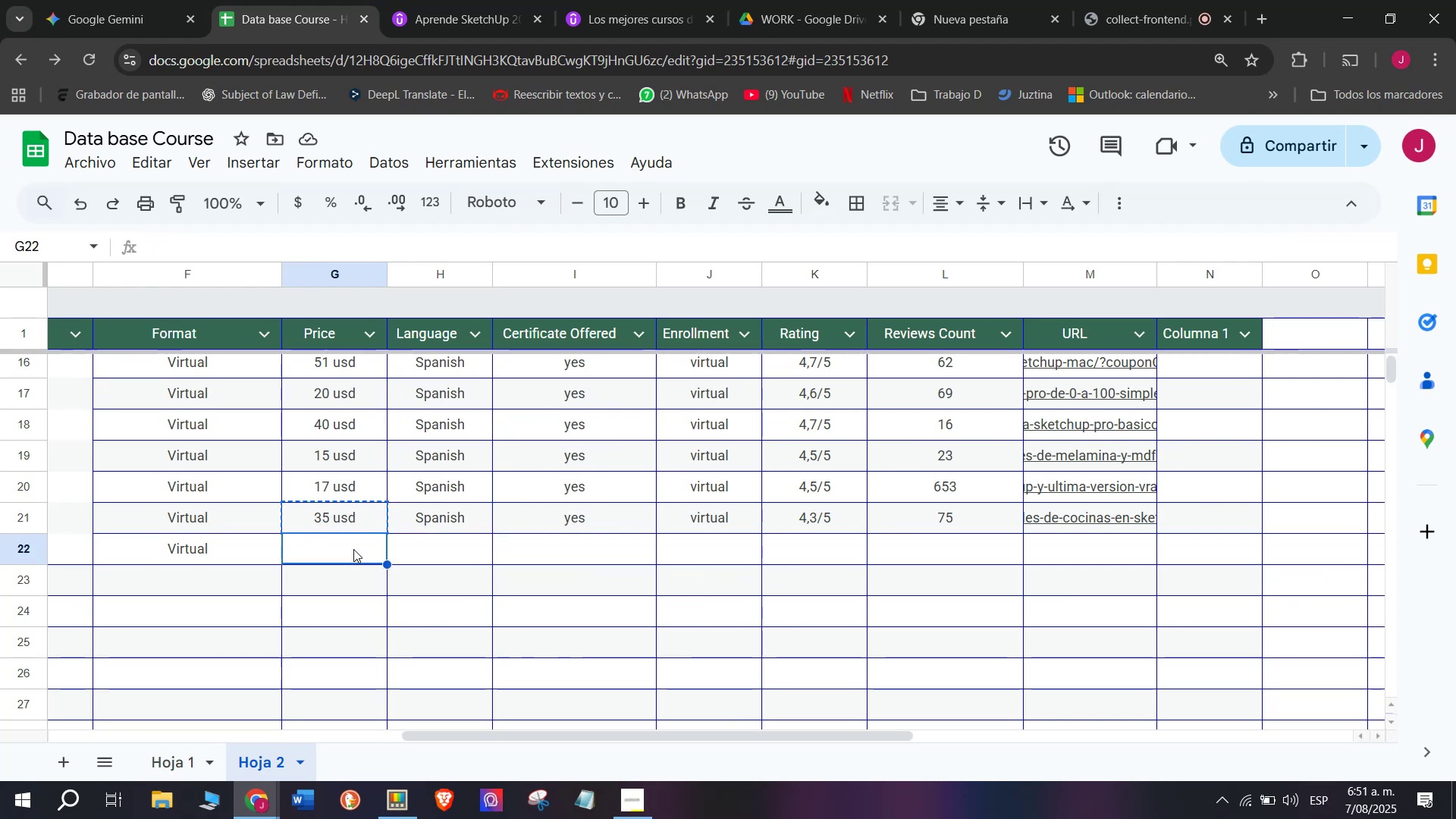 
key(Z)
 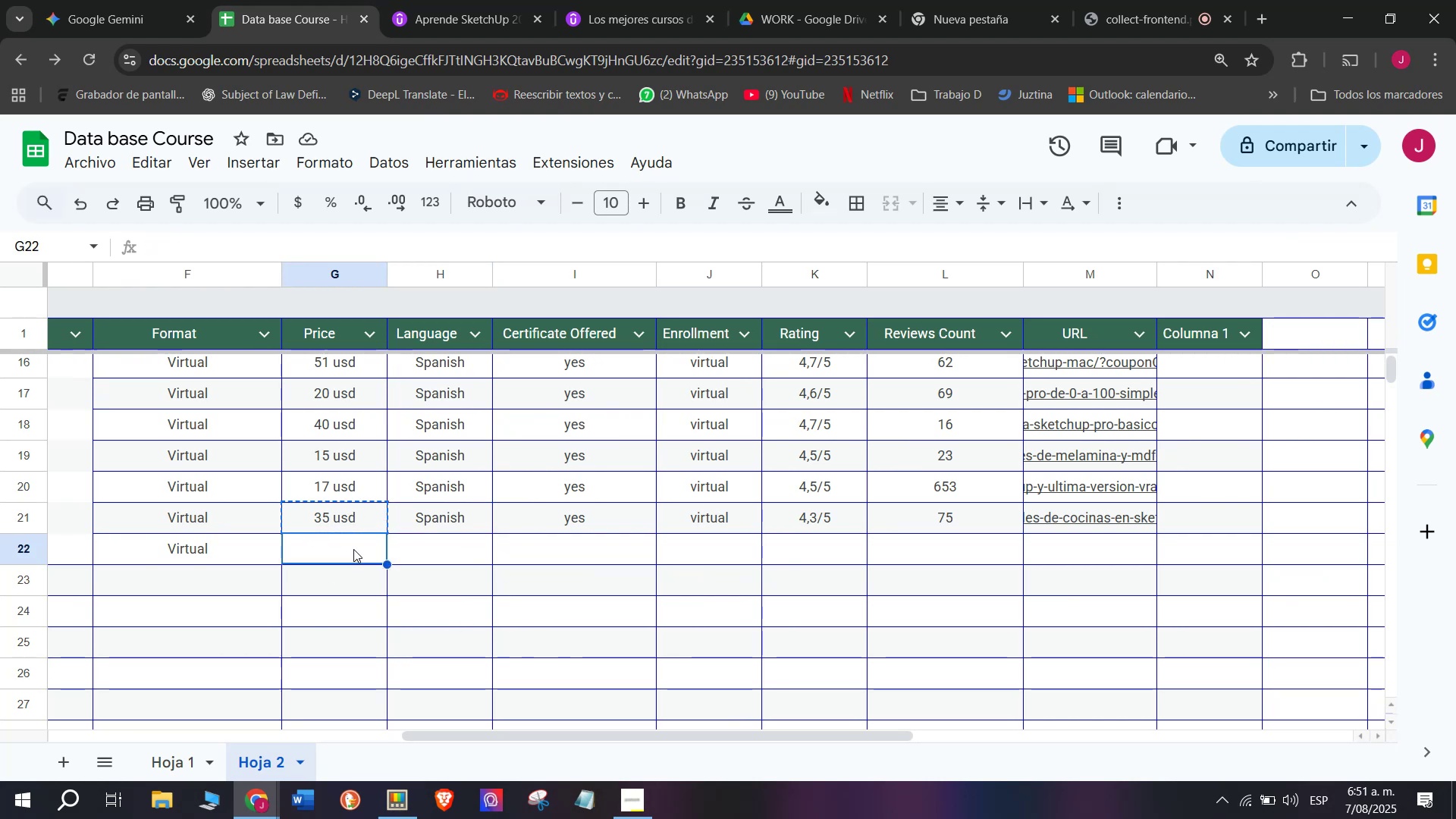 
key(Control+ControlLeft)
 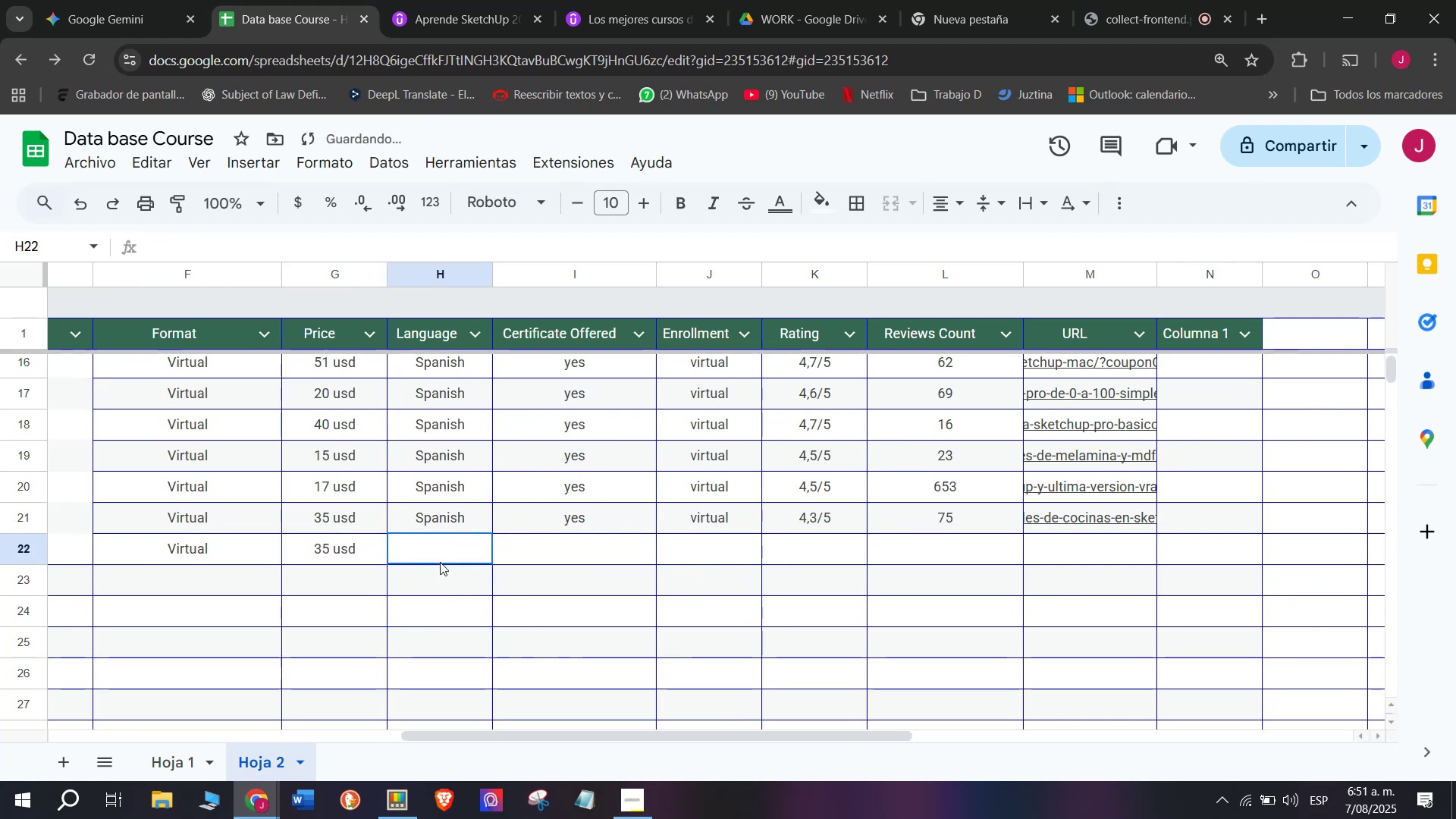 
key(Control+V)
 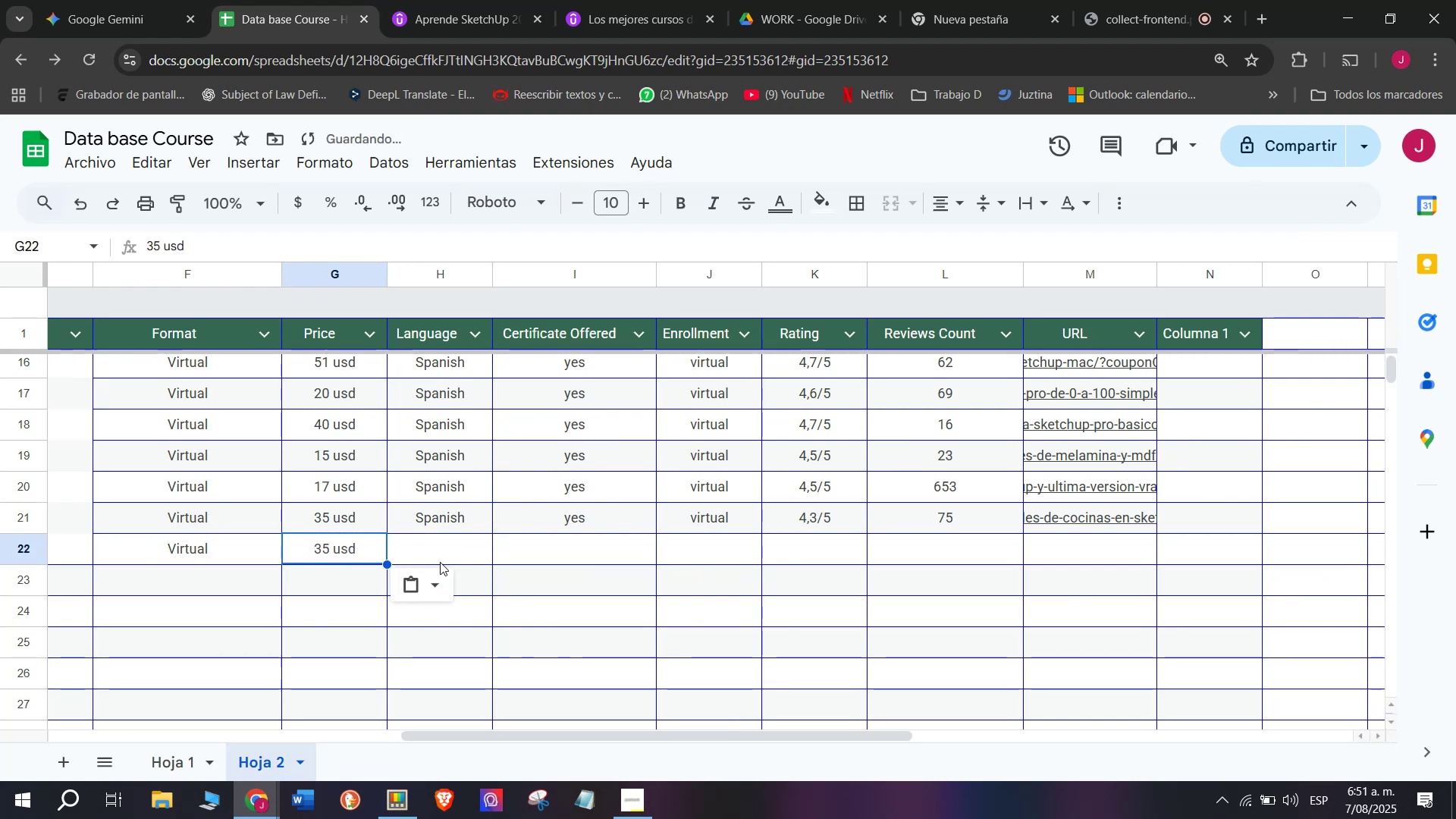 
left_click([440, 562])
 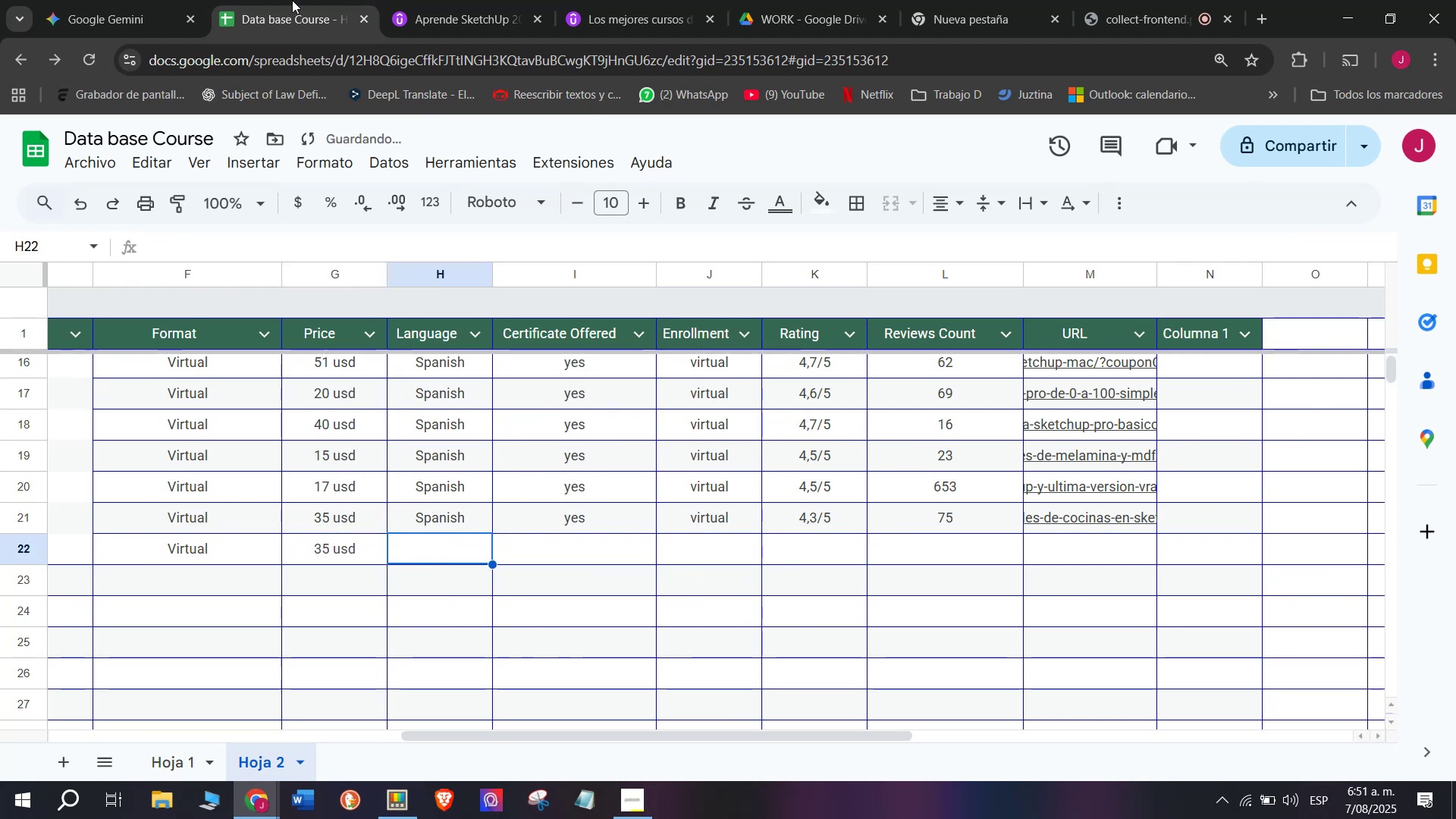 
left_click([438, 0])
 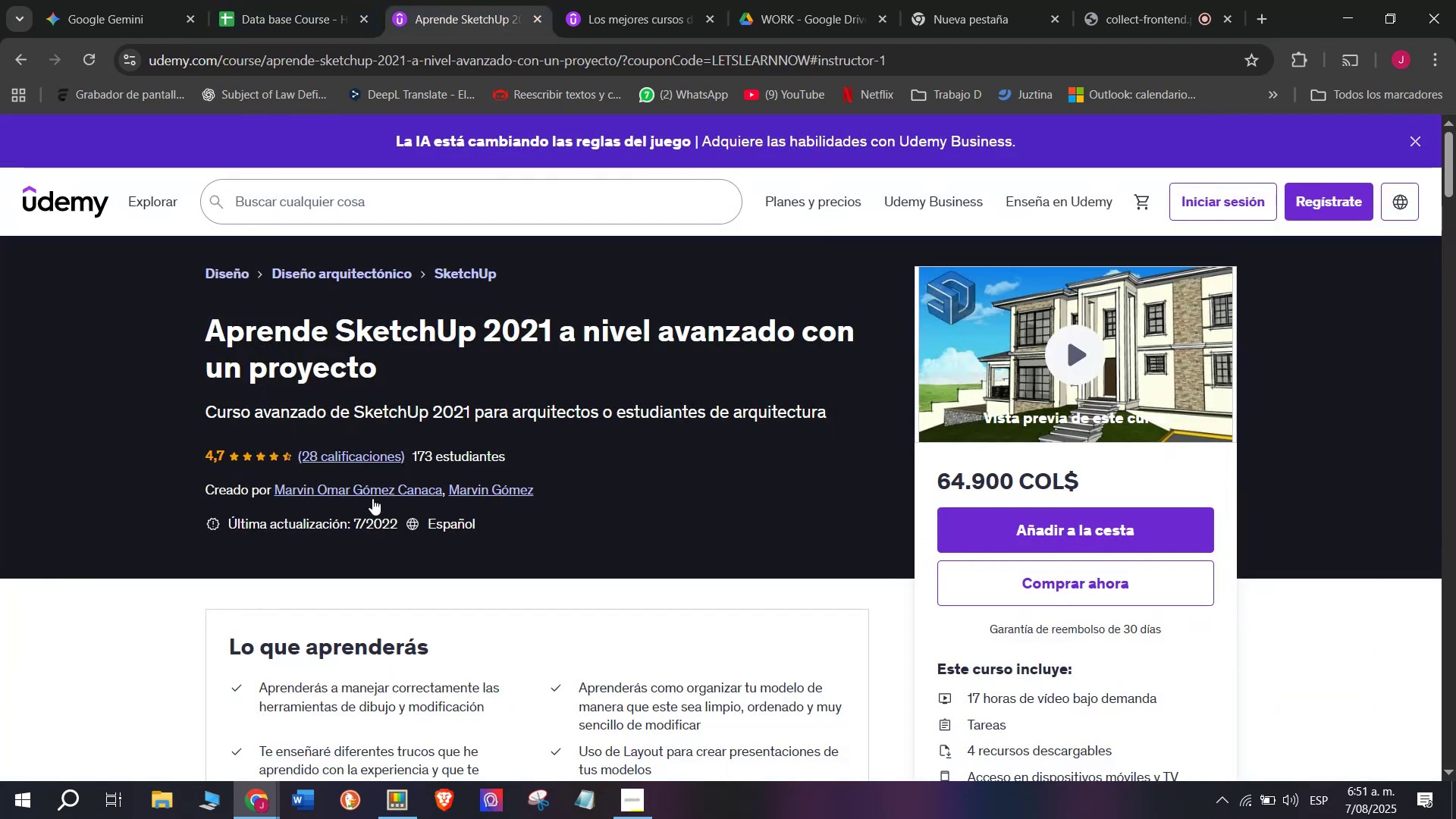 
left_click([216, 0])
 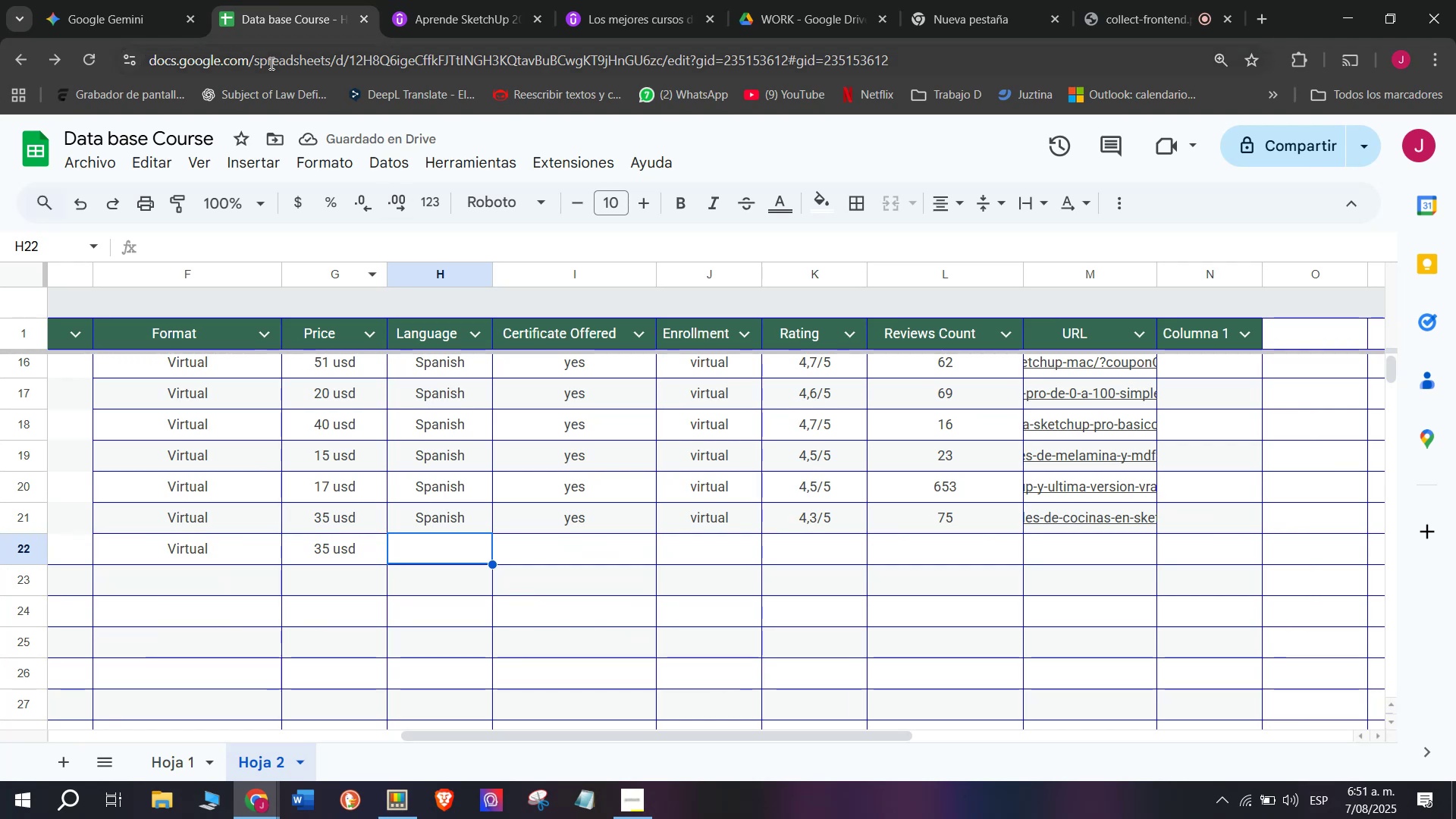 
left_click([414, 0])
 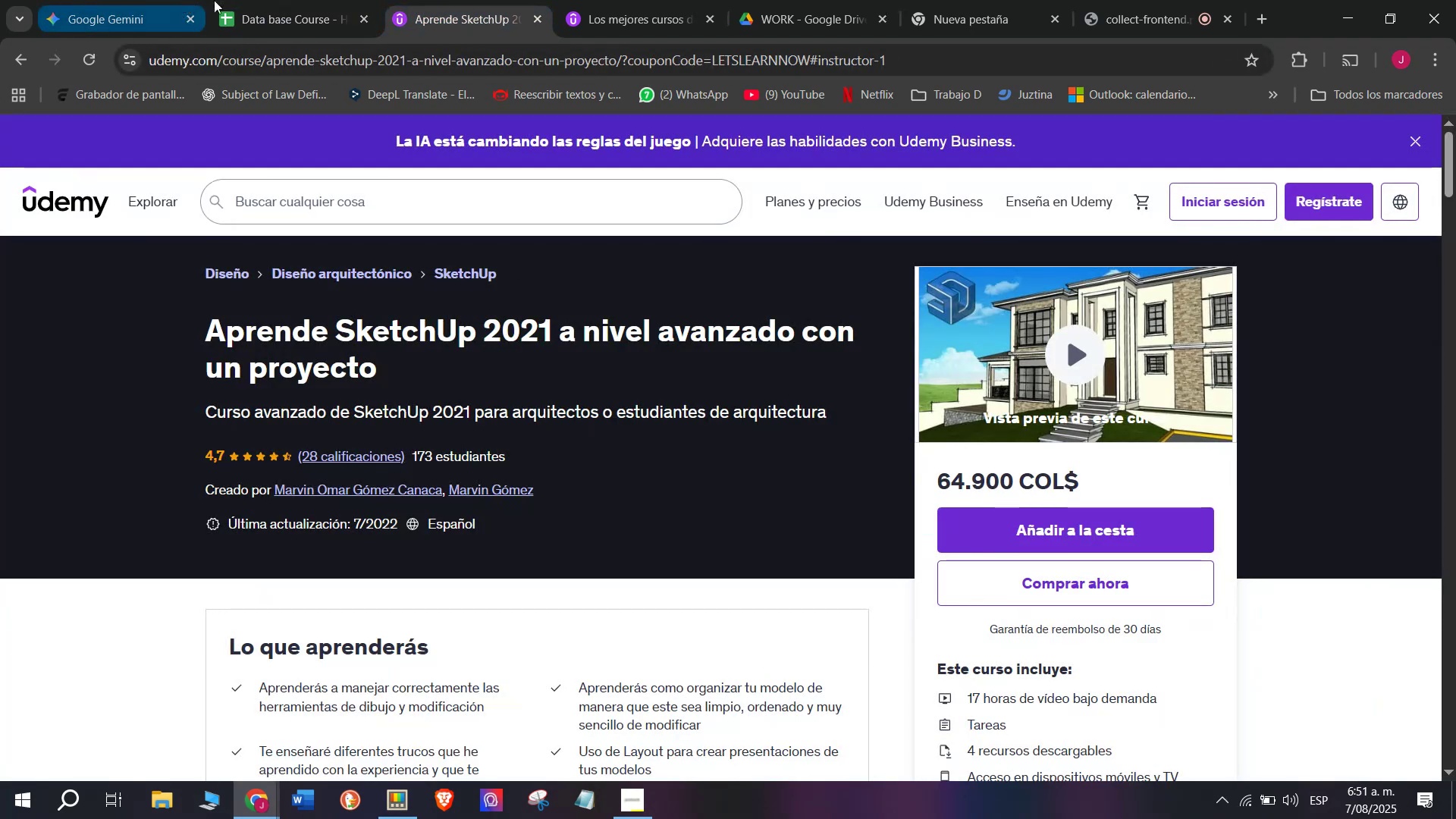 
left_click([252, 0])
 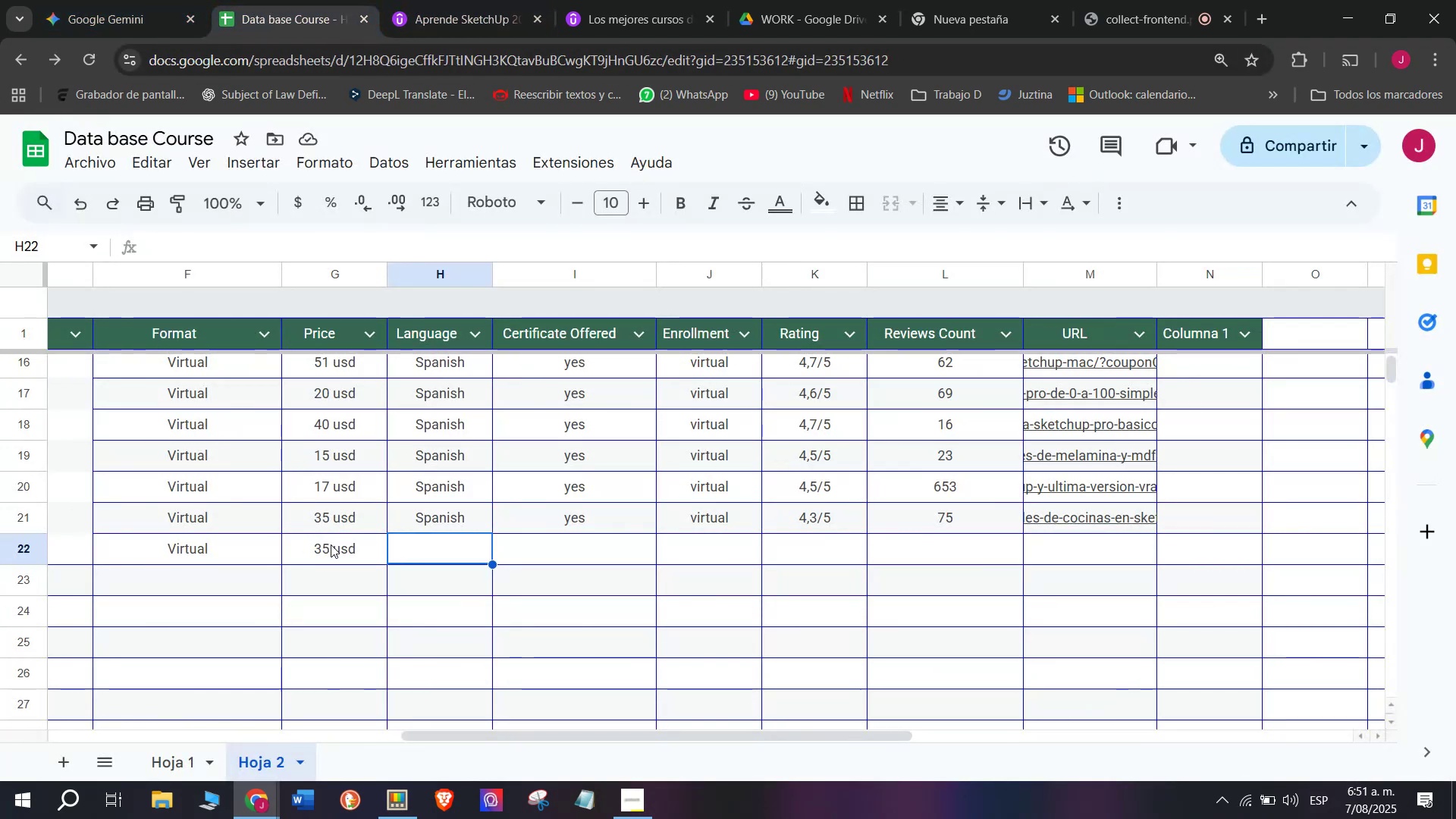 
double_click([329, 547])
 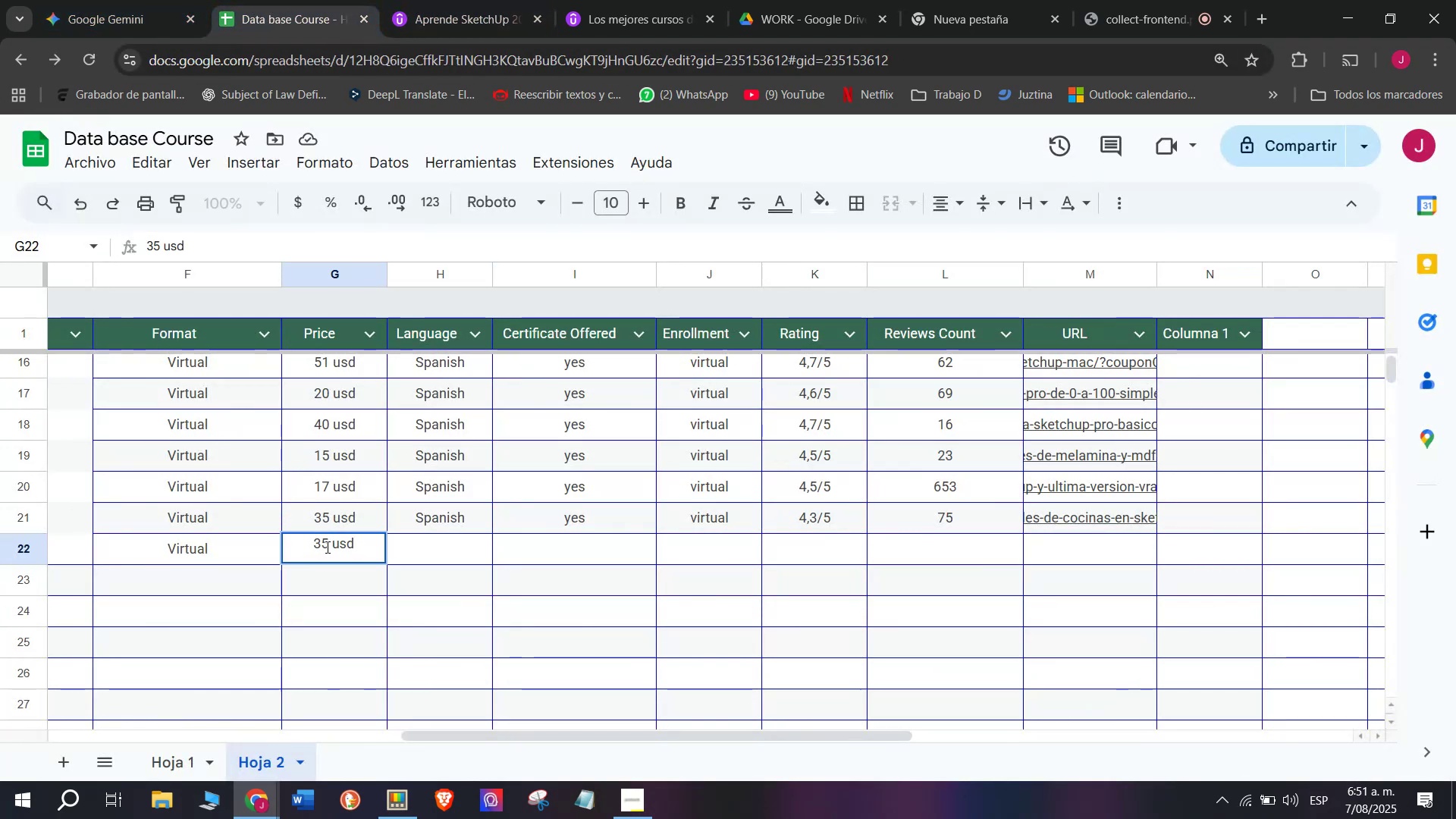 
left_click([325, 546])
 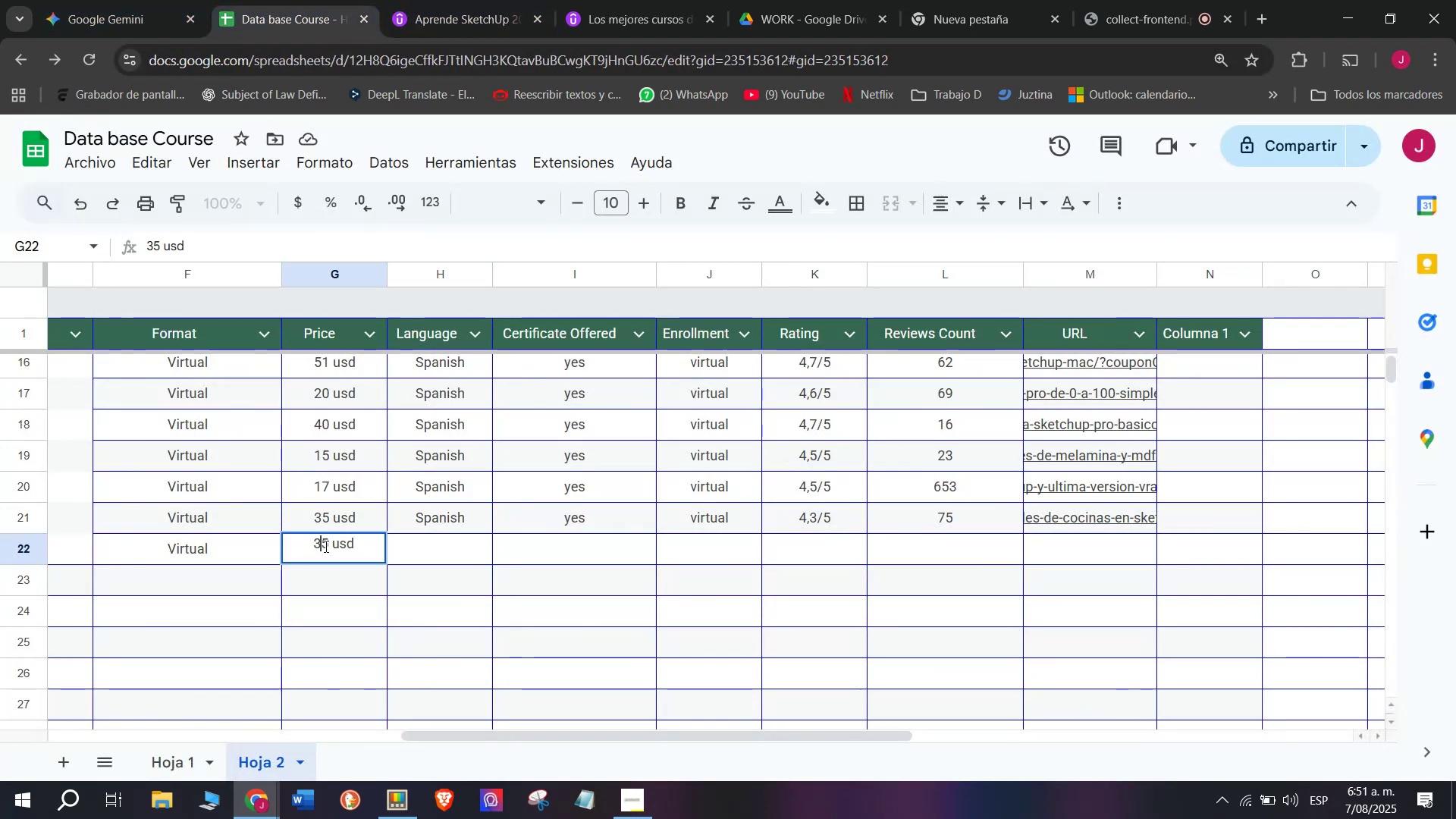 
key(Backspace)
type(q1)
 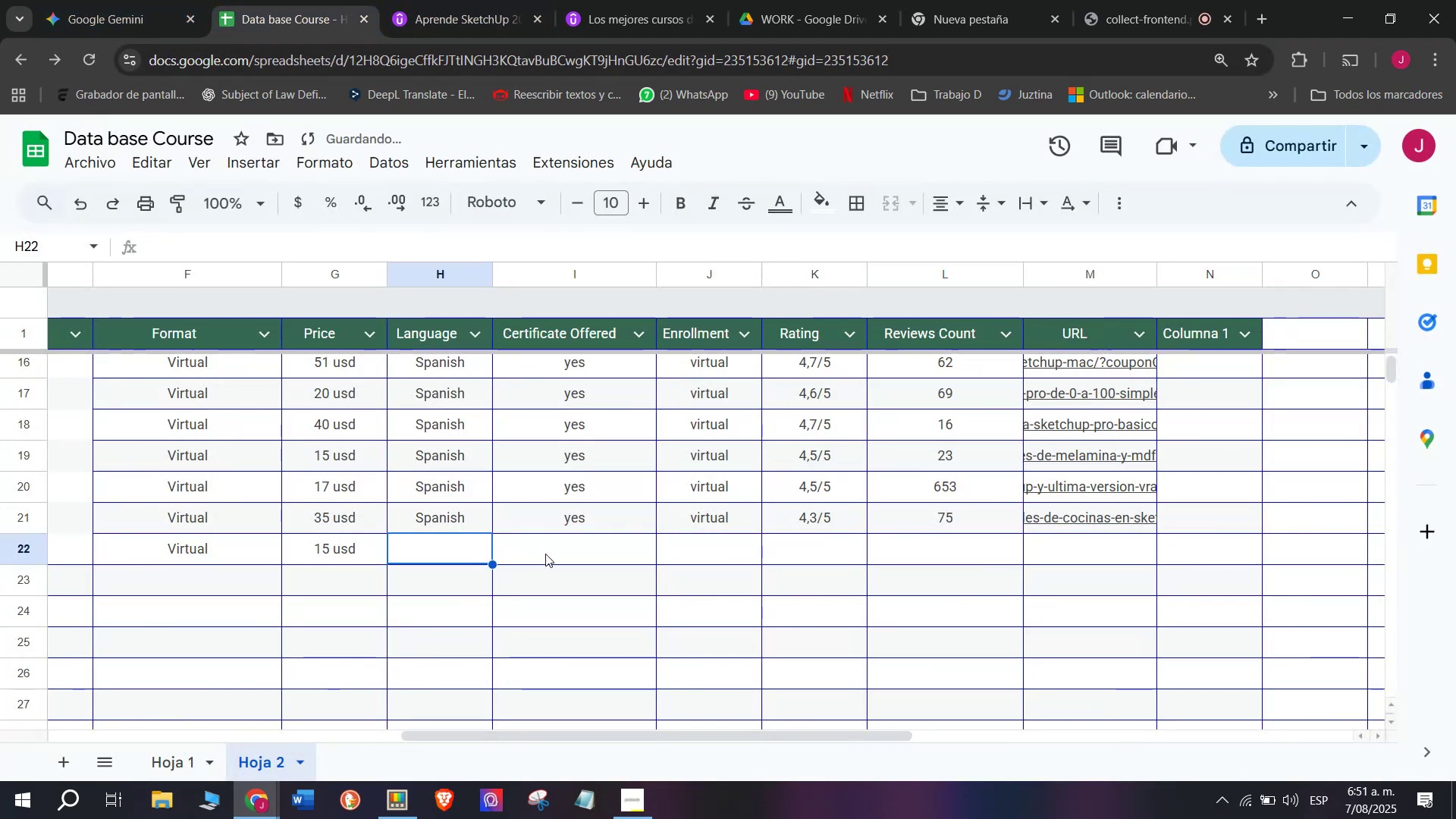 
key(Break)
 